 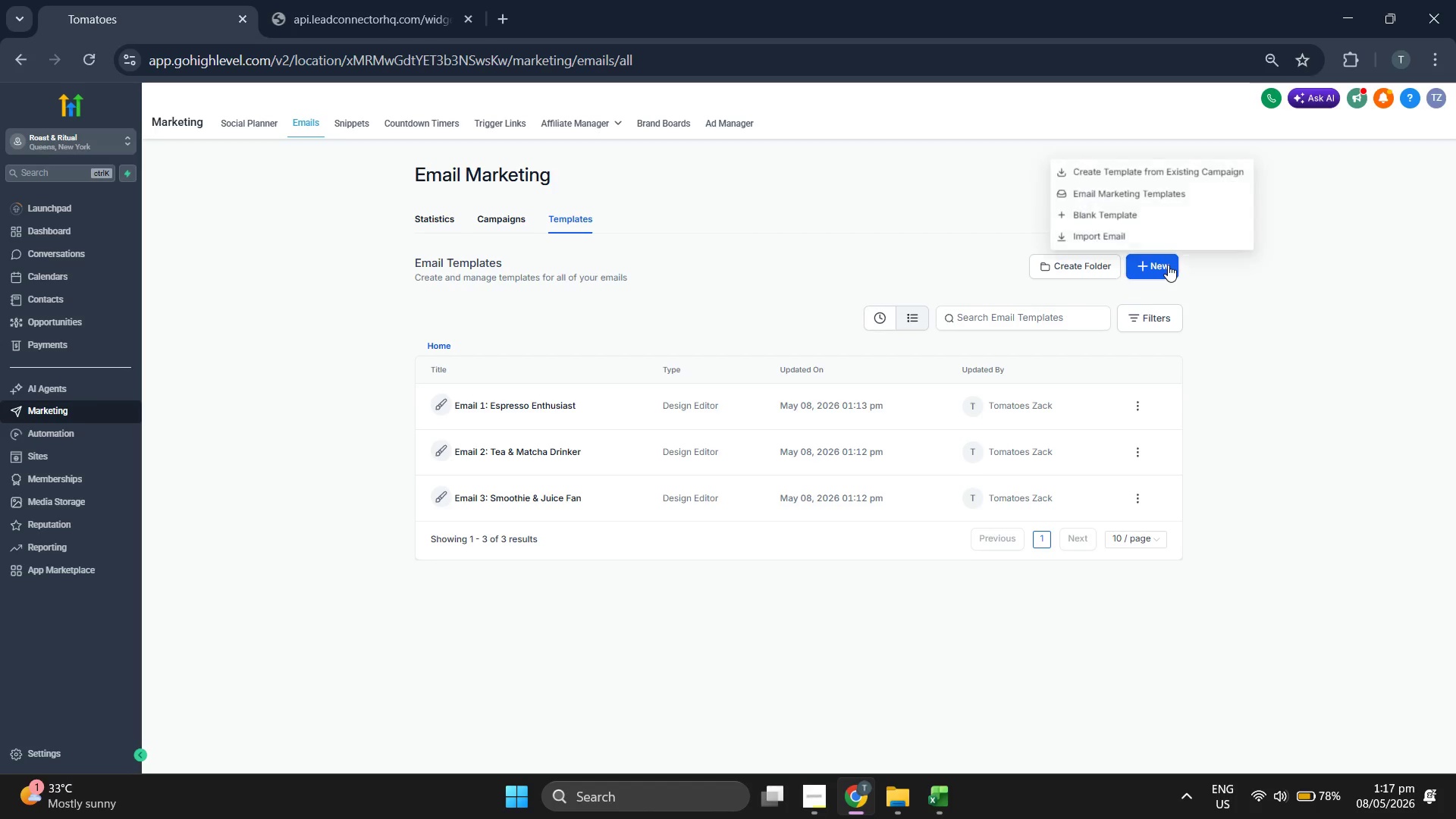 
left_click([1175, 218])
 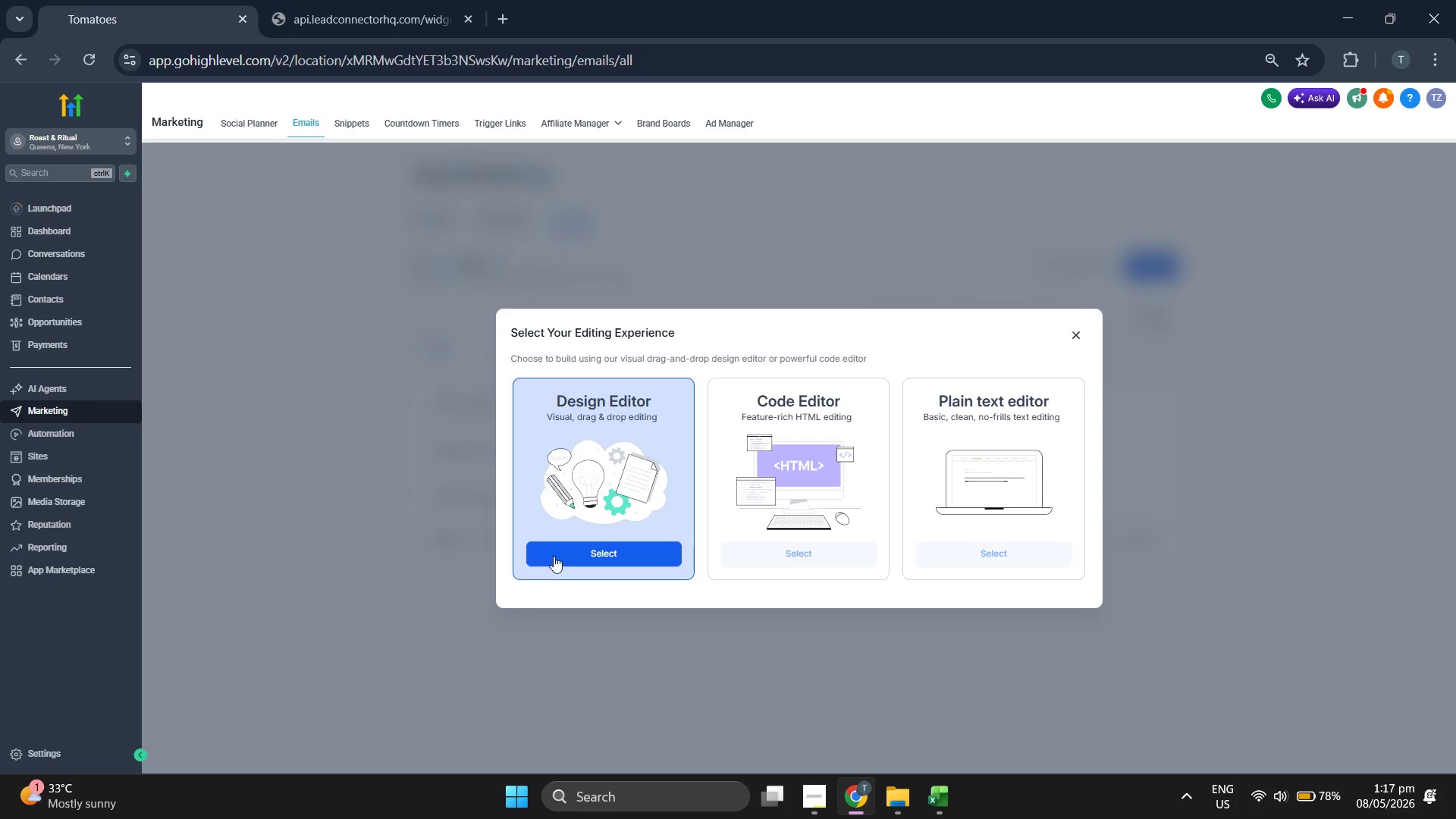 
left_click([588, 560])
 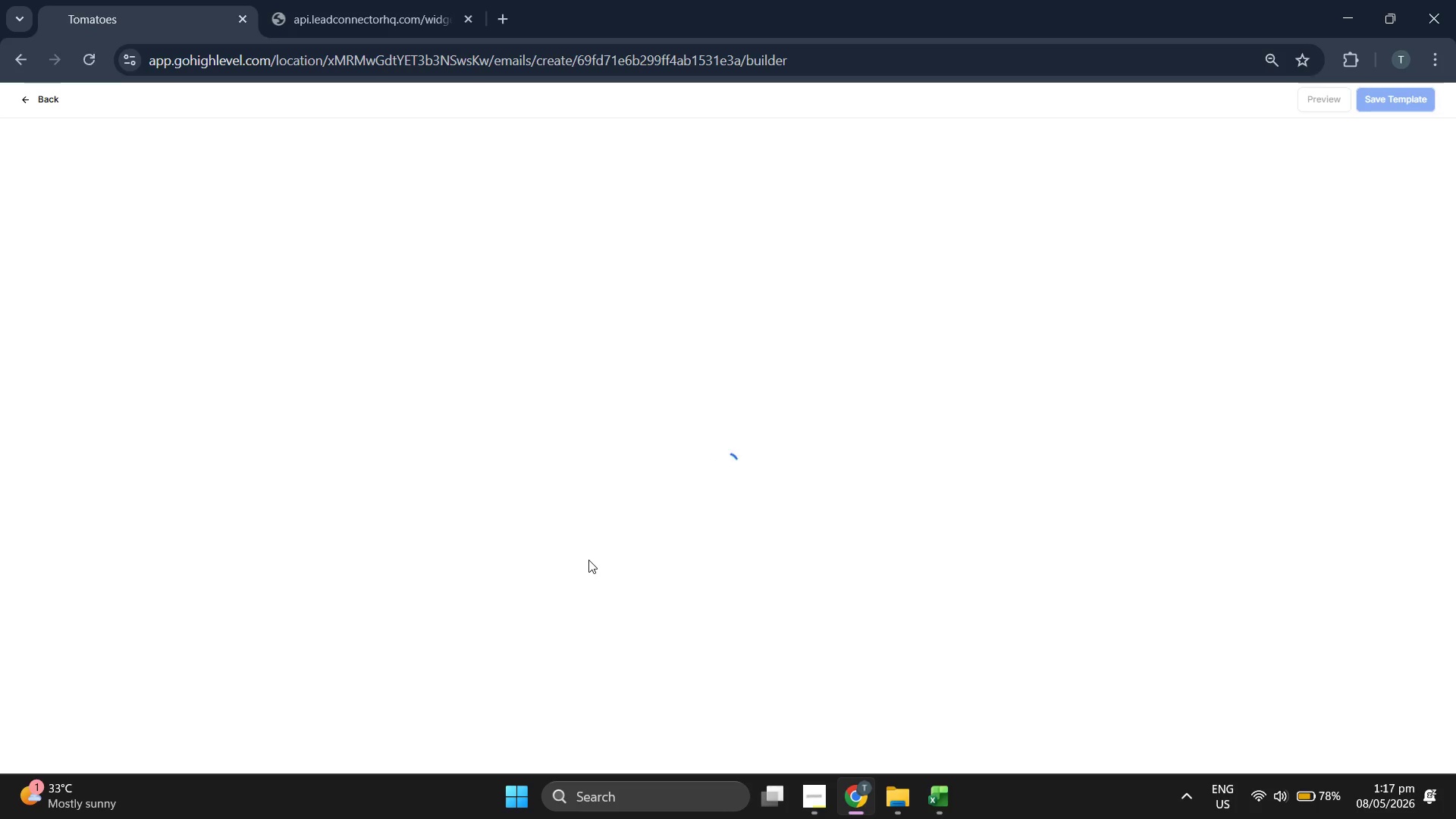 
wait(9.59)
 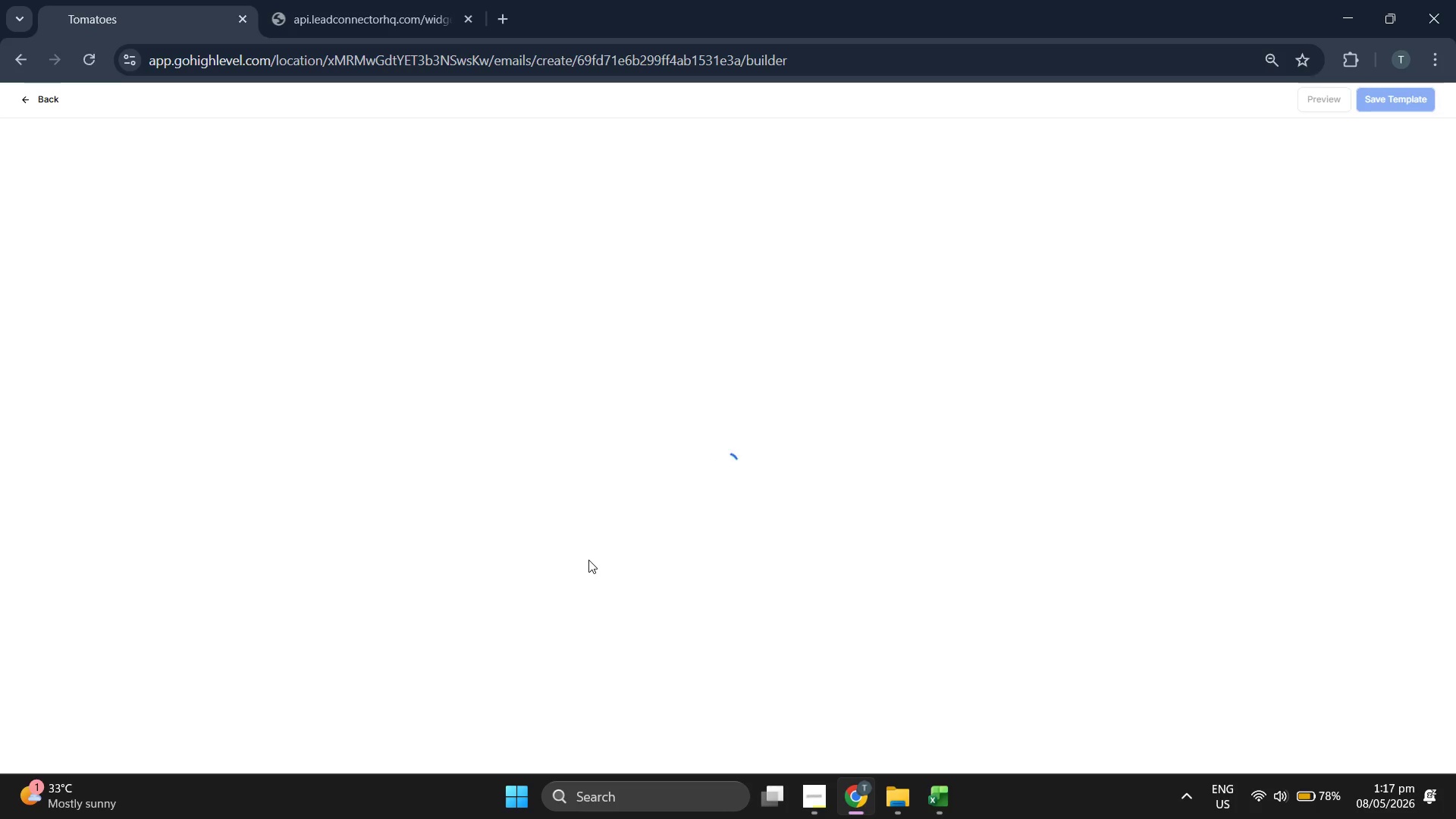 
left_click([827, 510])
 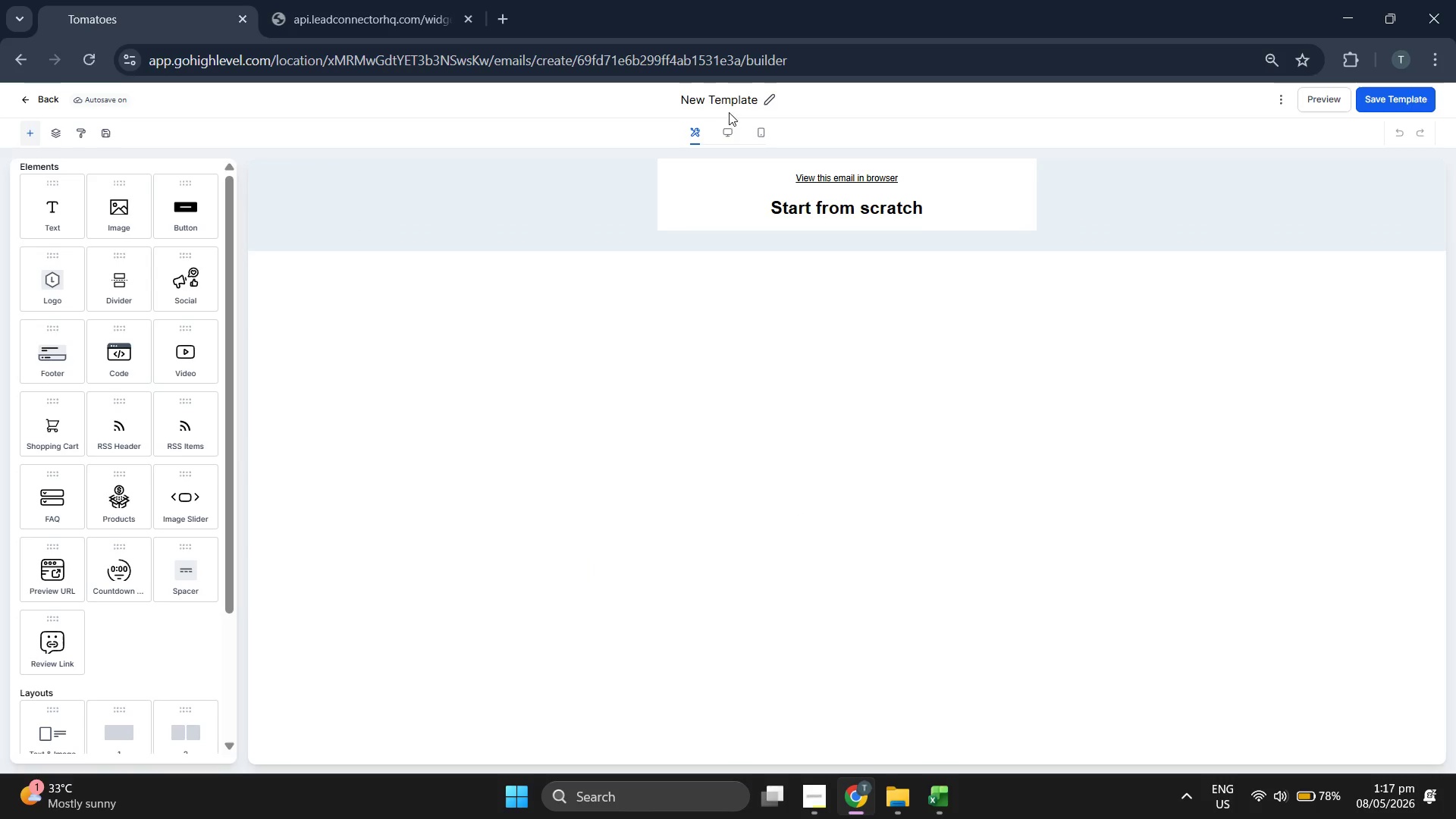 
left_click([742, 92])
 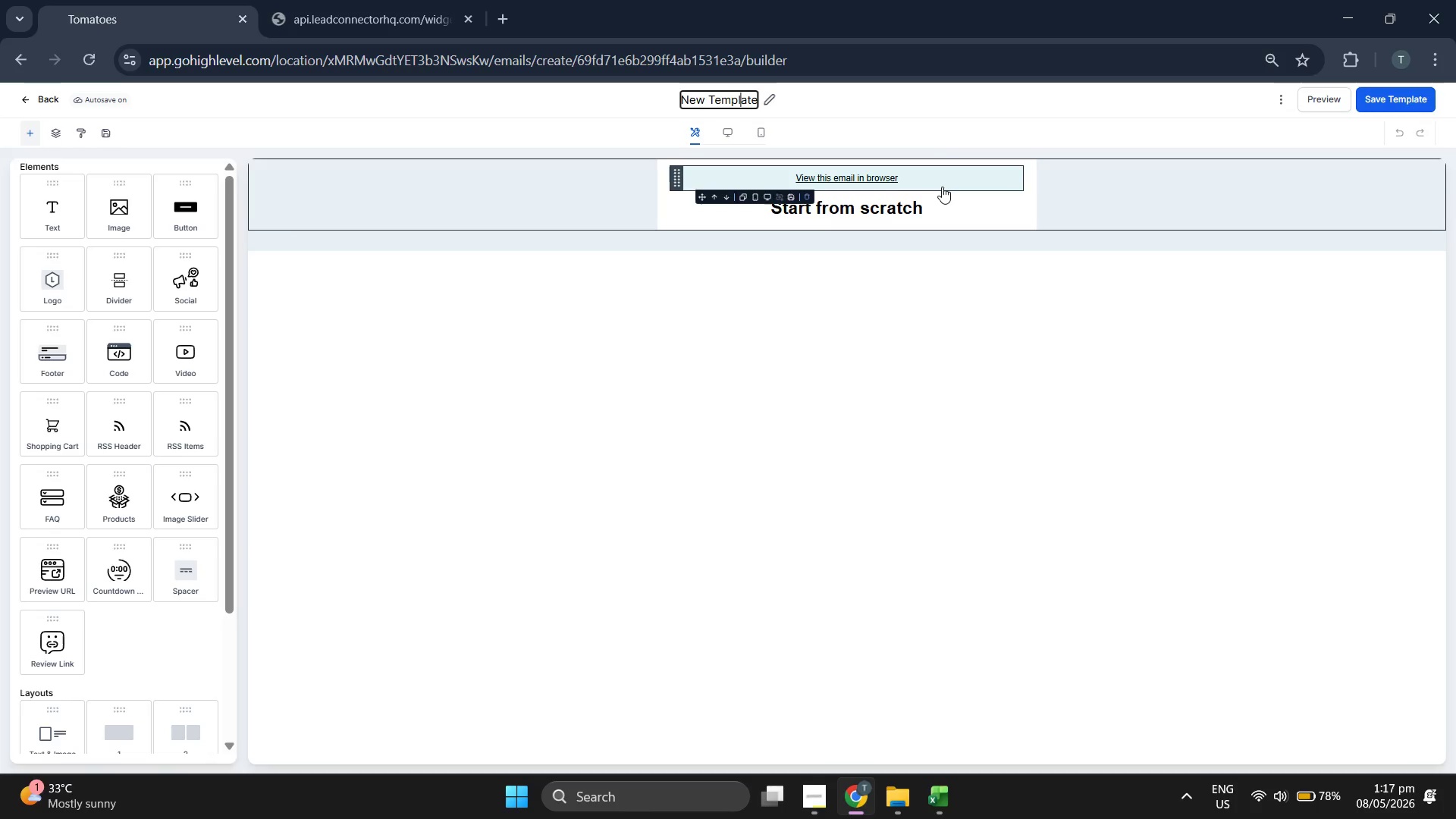 
key(ArrowRight)
 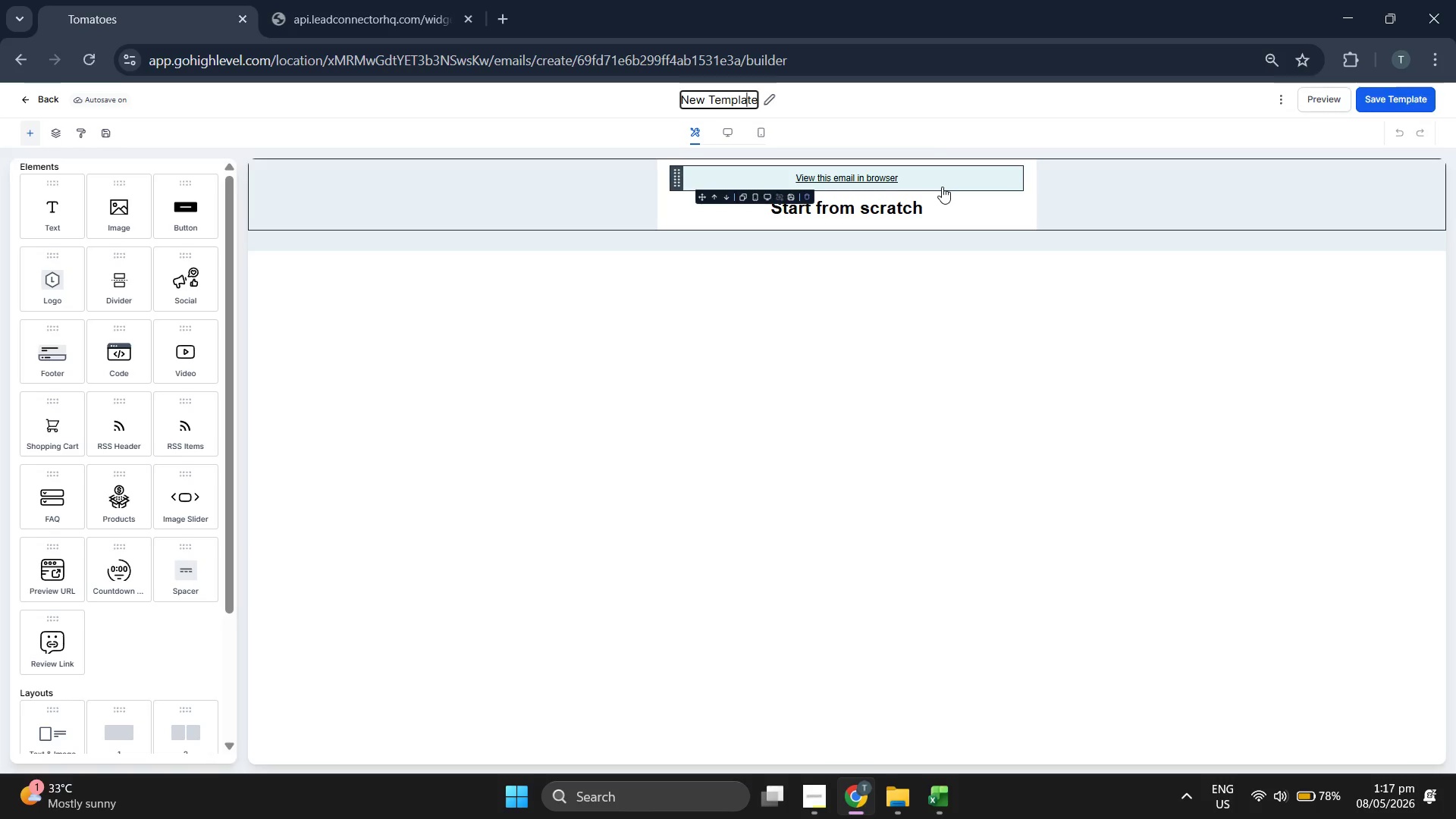 
key(ArrowRight)
 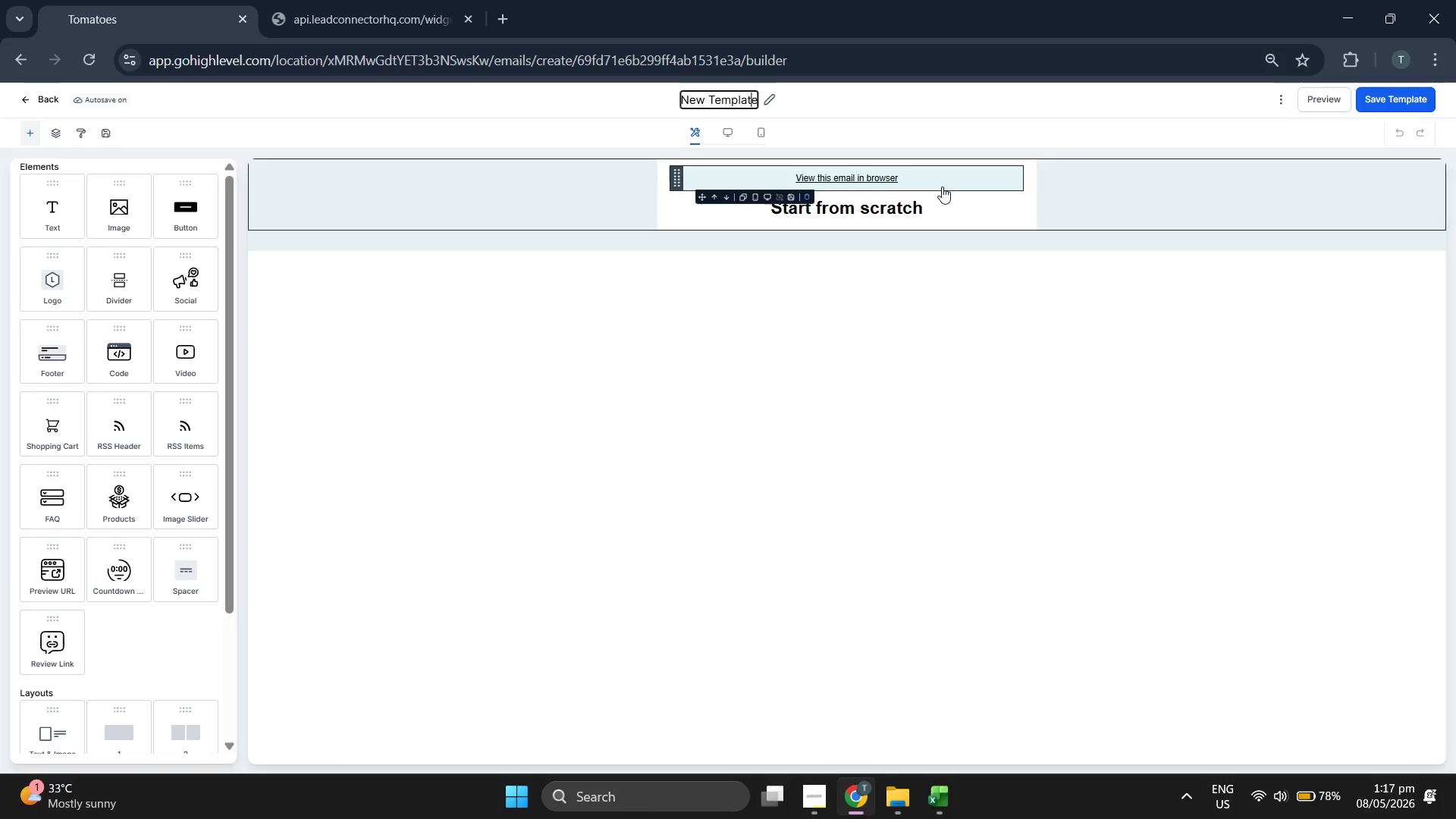 
key(ArrowRight)
 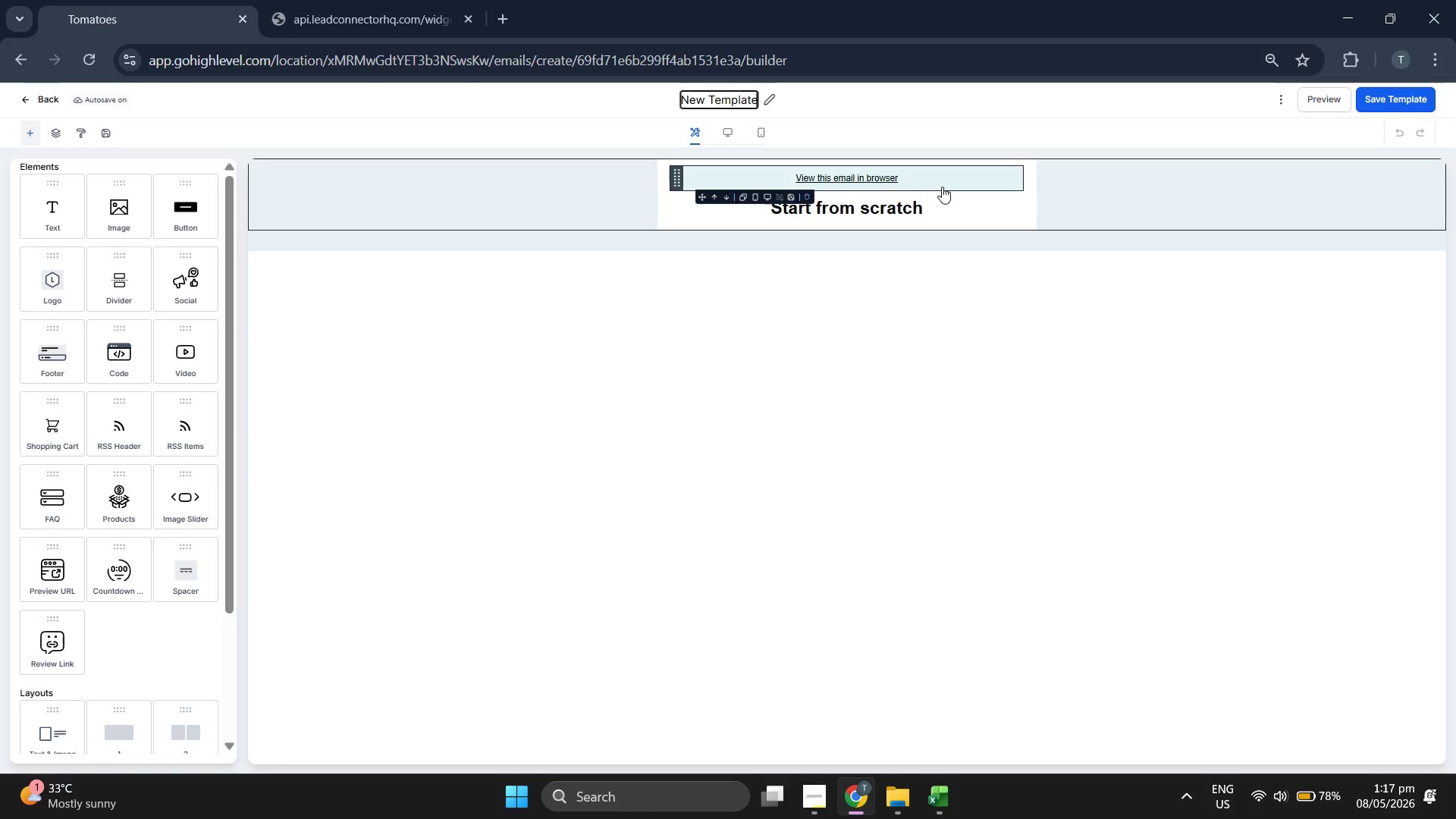 
key(ArrowRight)
 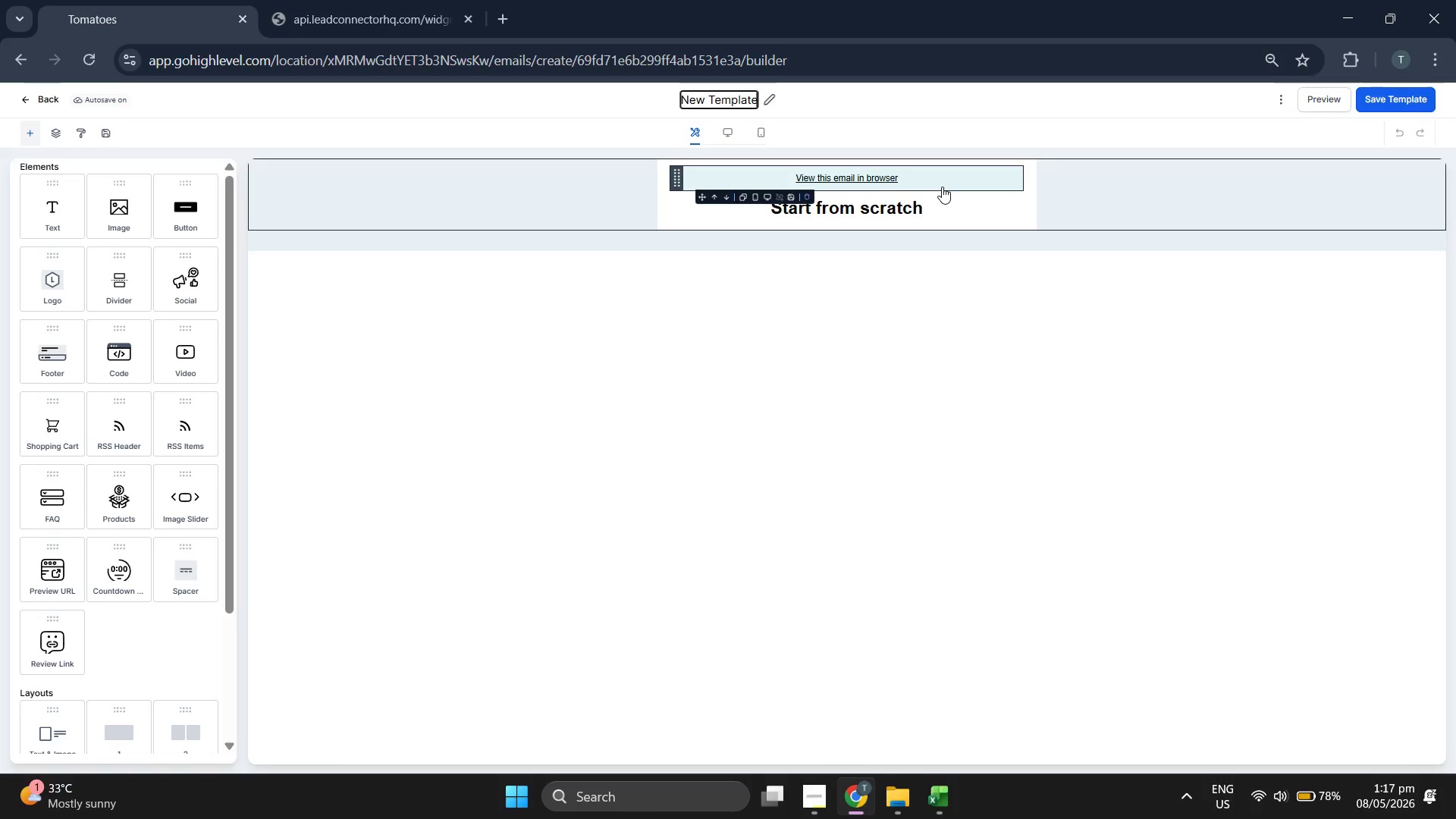 
key(Backspace)
key(Backspace)
key(Backspace)
key(Backspace)
key(Backspace)
key(Backspace)
key(Backspace)
key(Backspace)
key(Backspace)
key(Backspace)
key(Backspace)
key(Backspace)
type(E)
key(Backspace)
type(Email 4: The SOFT)
key(Backspace)
key(Backspace)
key(Backspace)
type(oft Sell (Subscription Intro))
 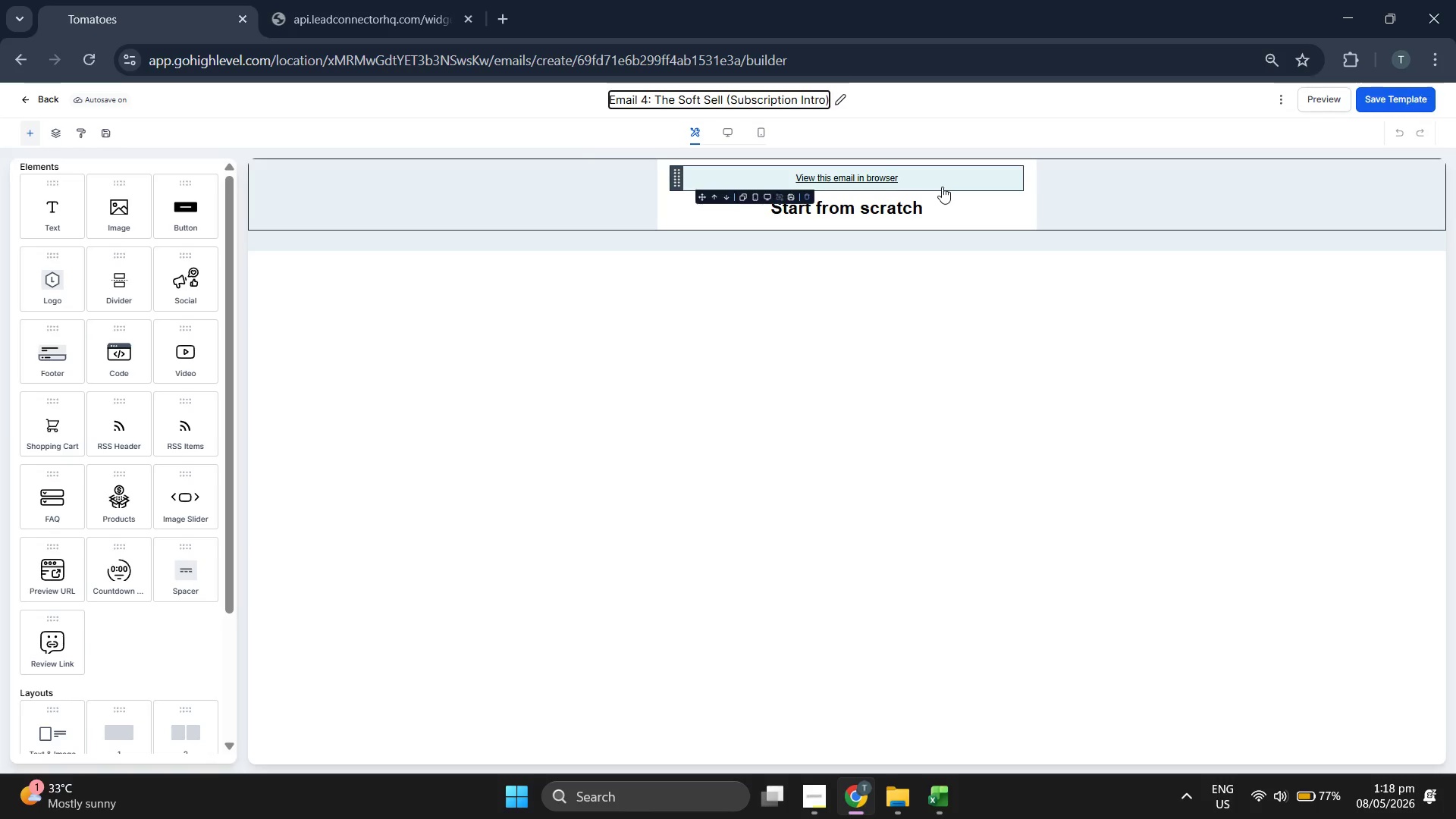 
wait(5.91)
 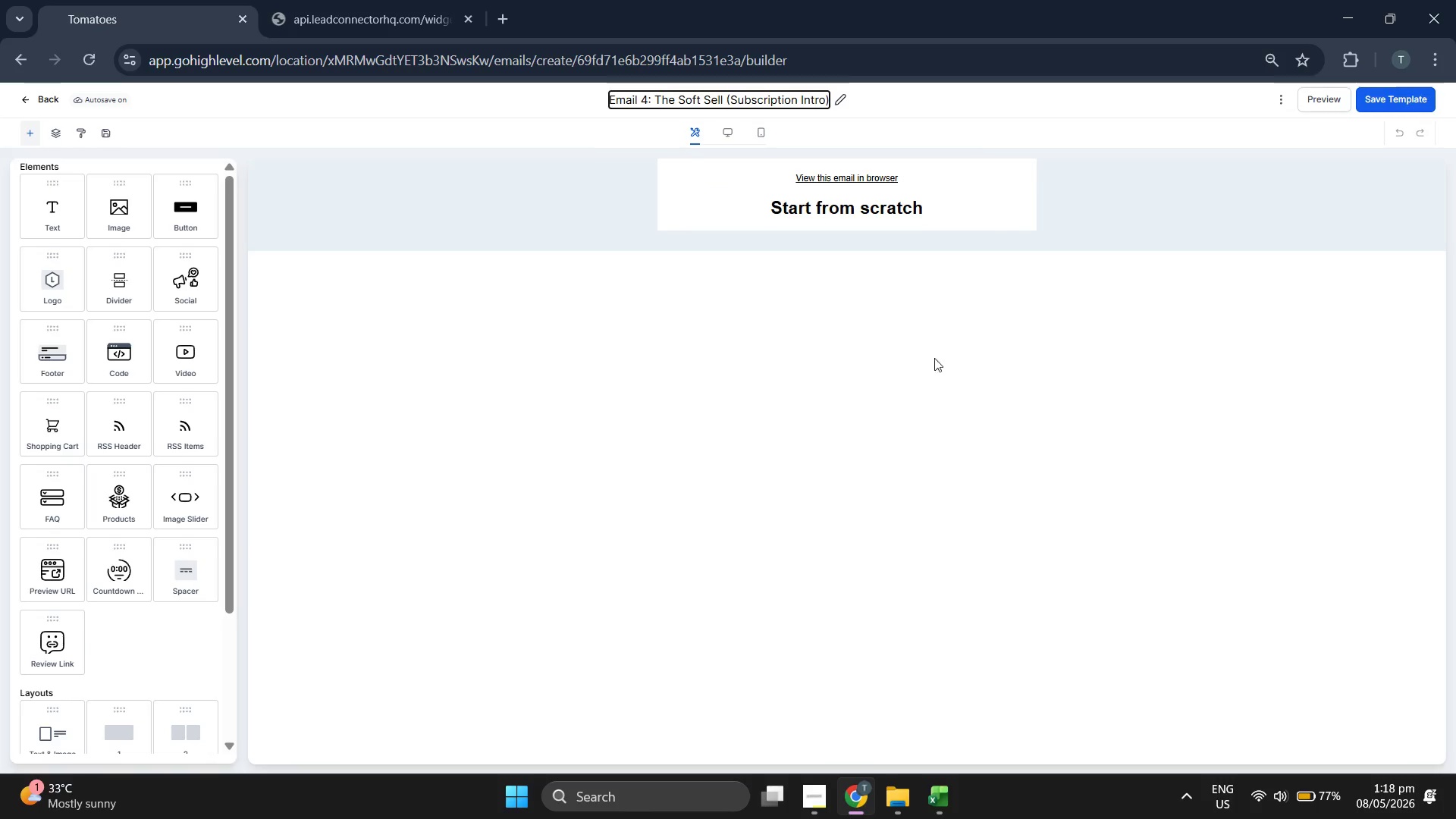 
left_click([805, 184])
 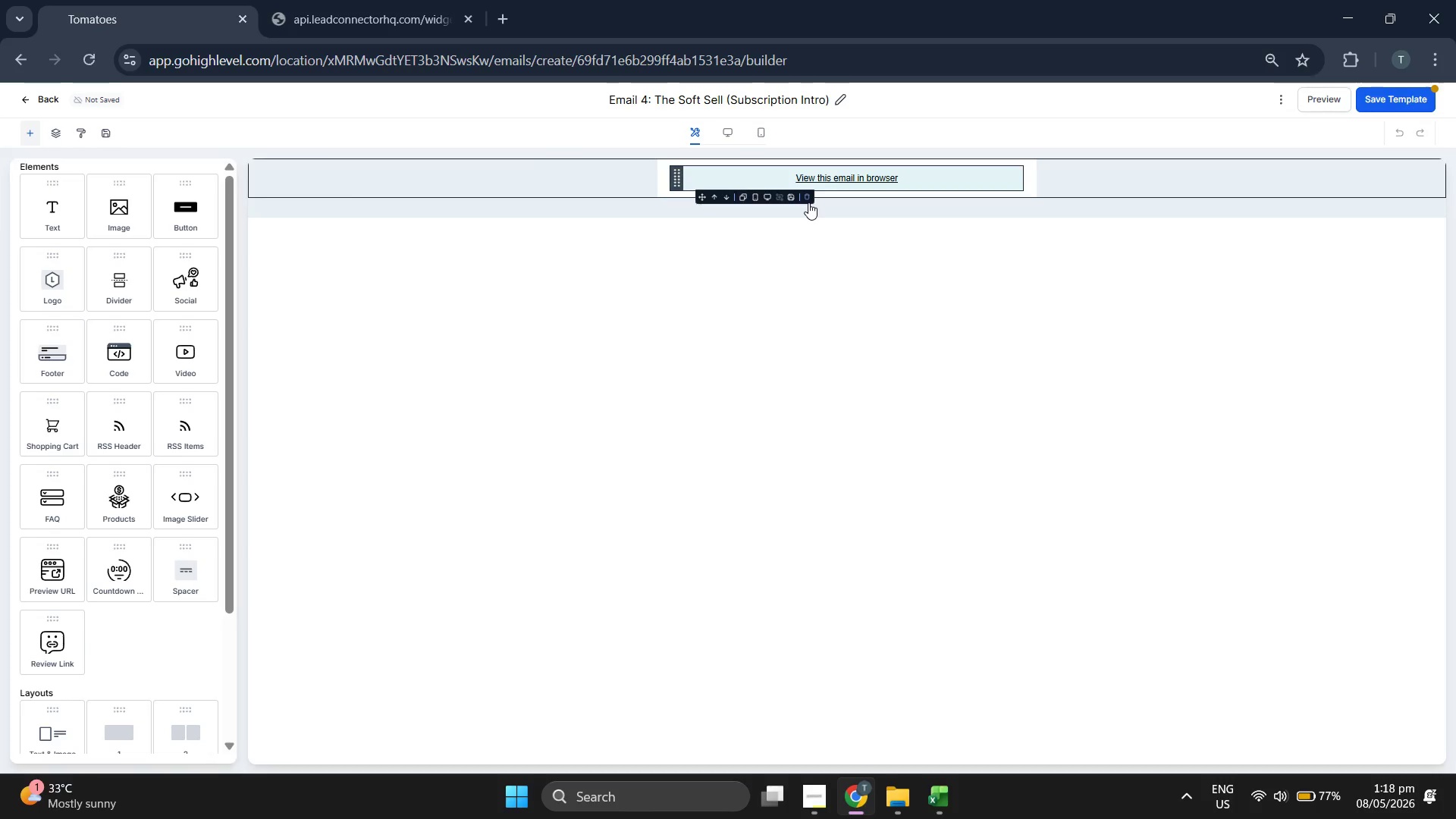 
left_click([808, 198])
 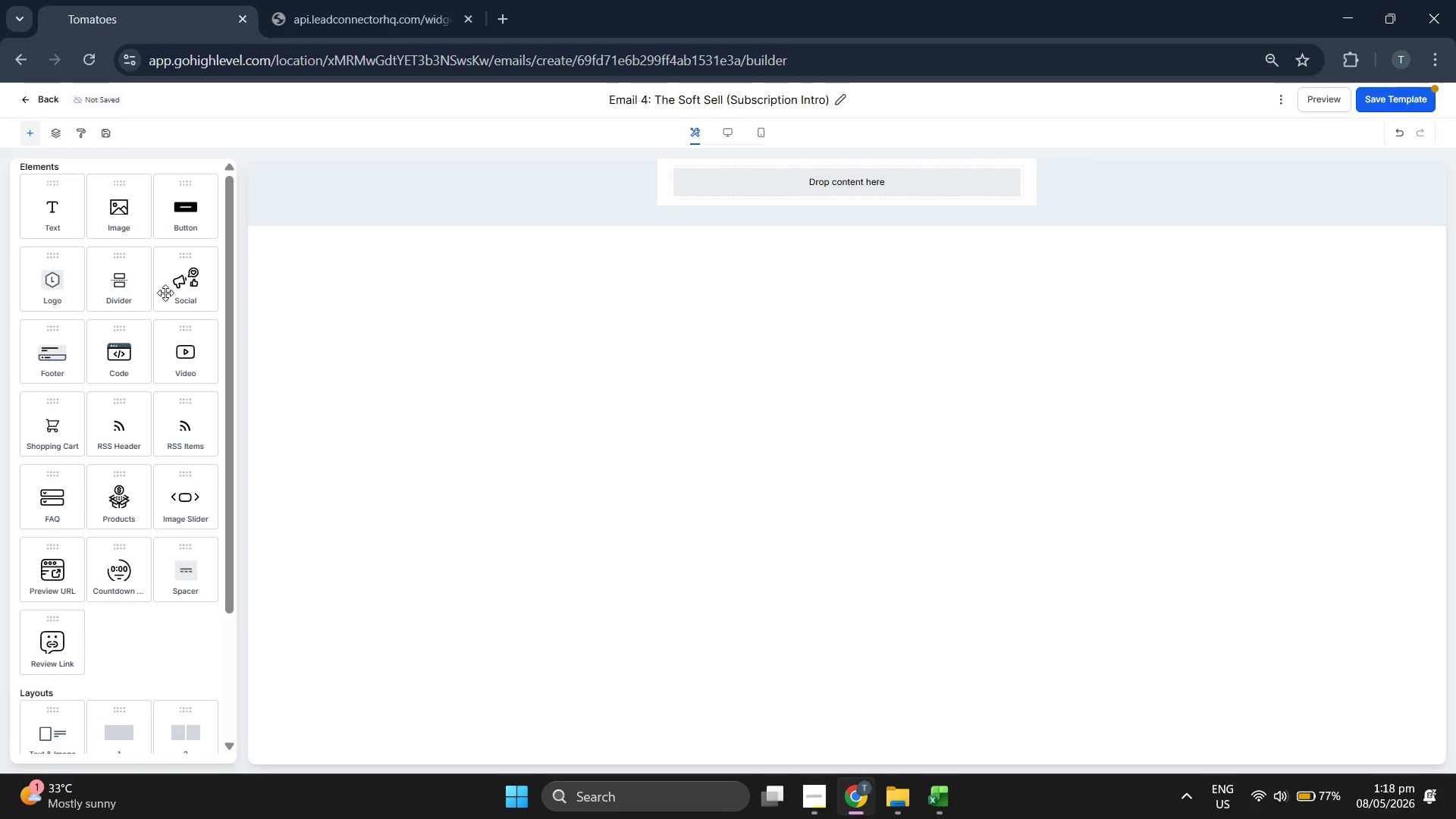 
left_click_drag(start_coordinate=[56, 299], to_coordinate=[735, 189])
 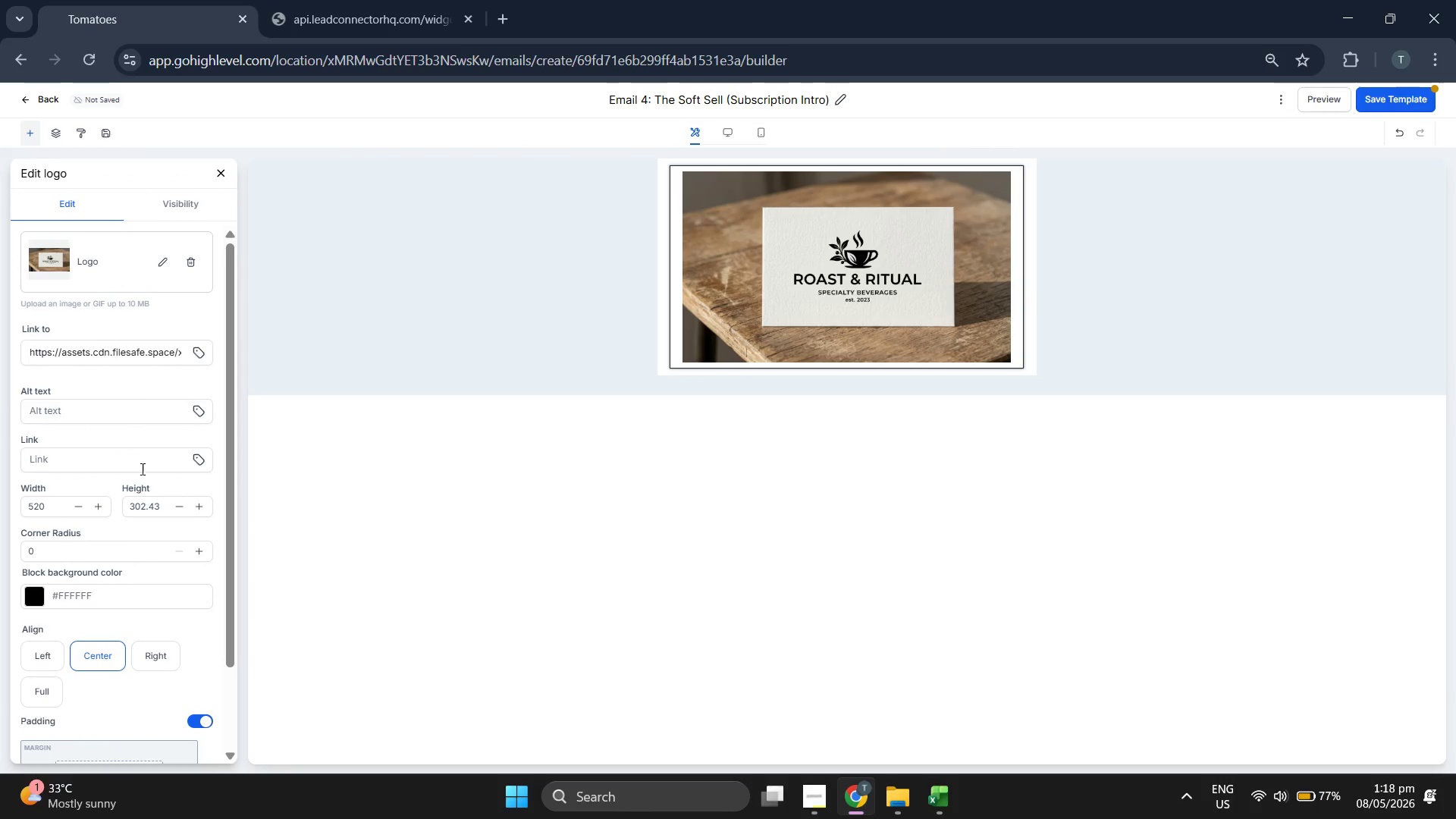 
double_click([55, 507])
 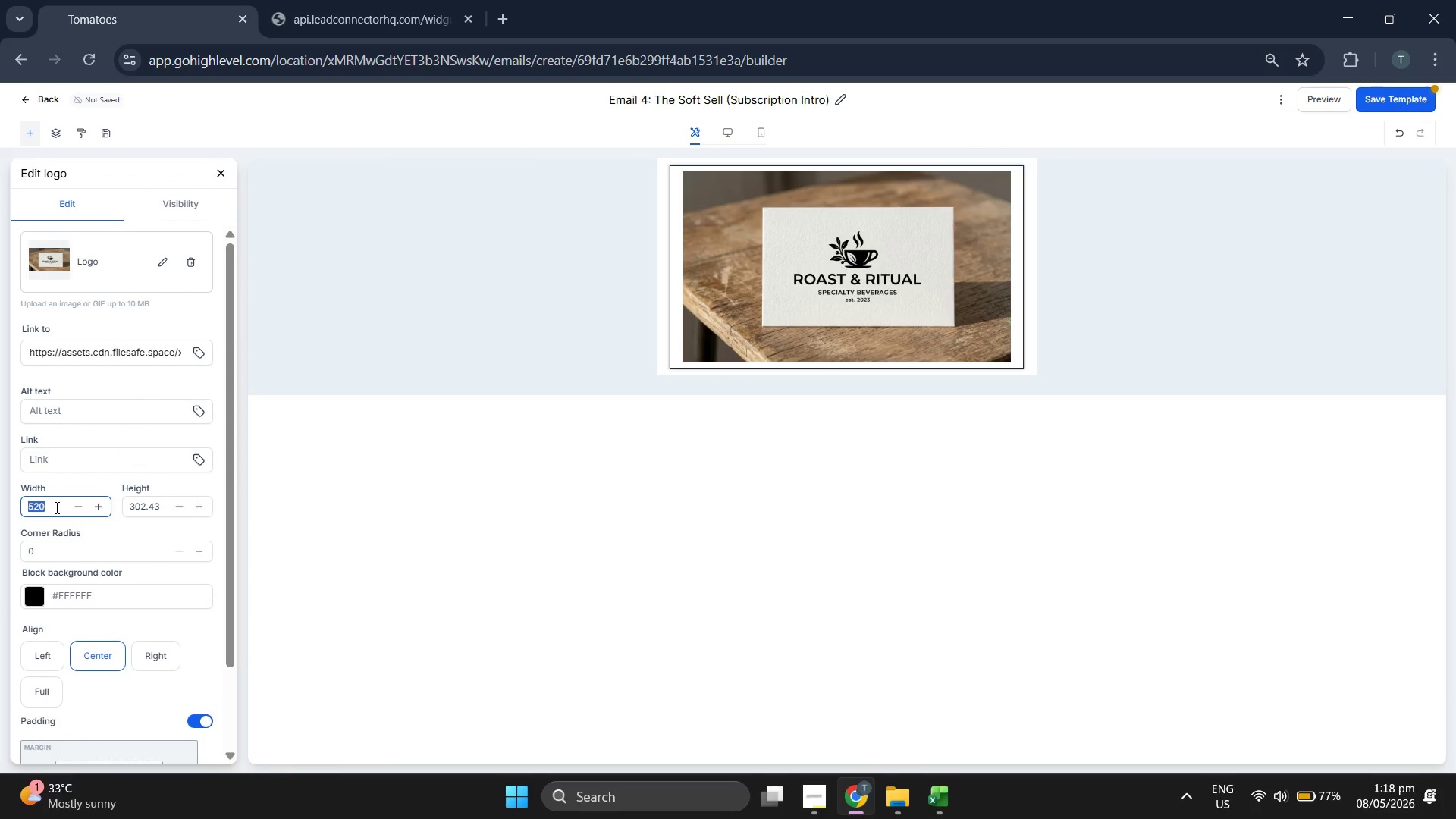 
type(300)
 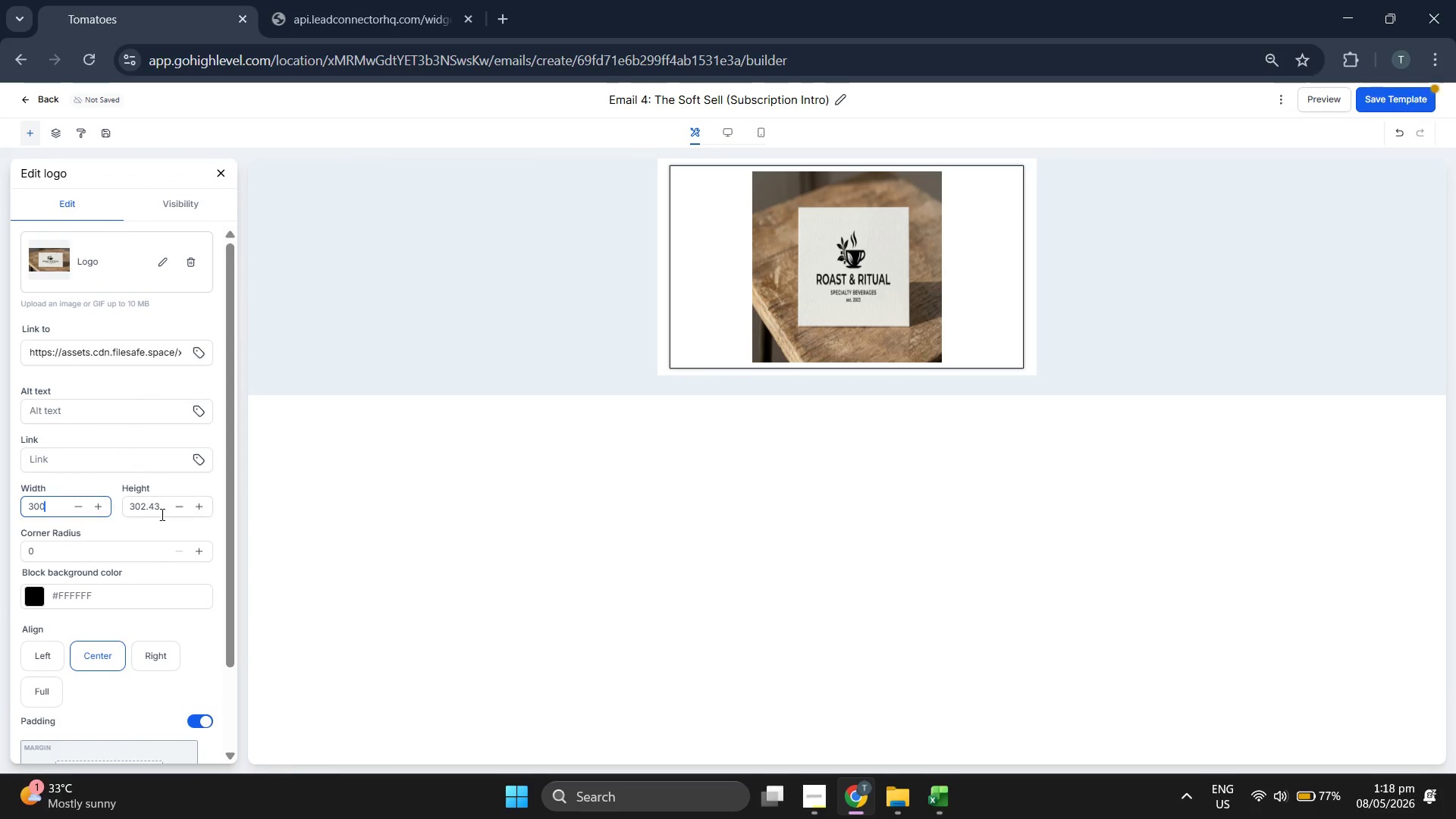 
double_click([162, 514])
 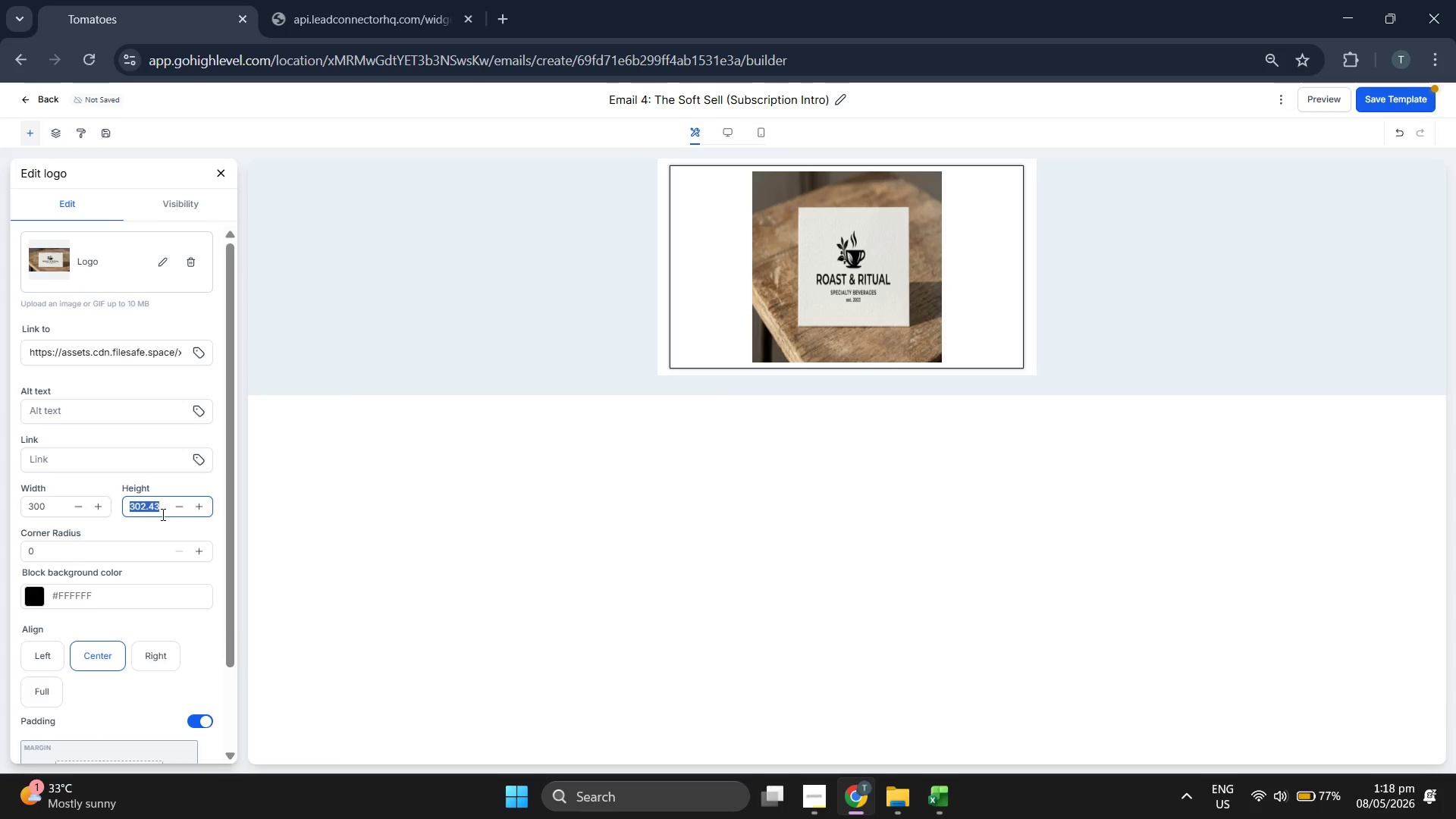 
type(160)
 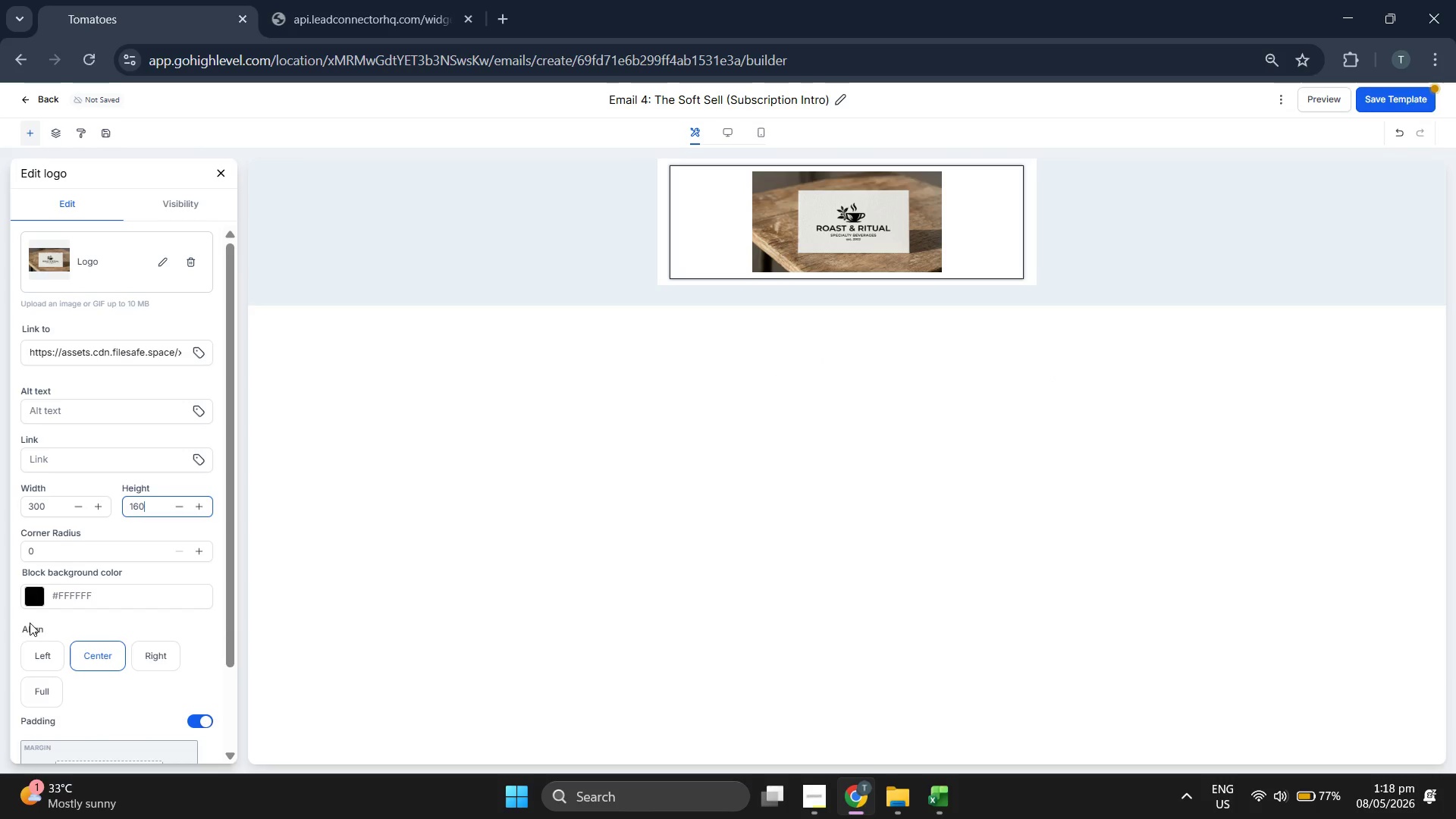 
scroll: coordinate [62, 626], scroll_direction: down, amount: 4.0
 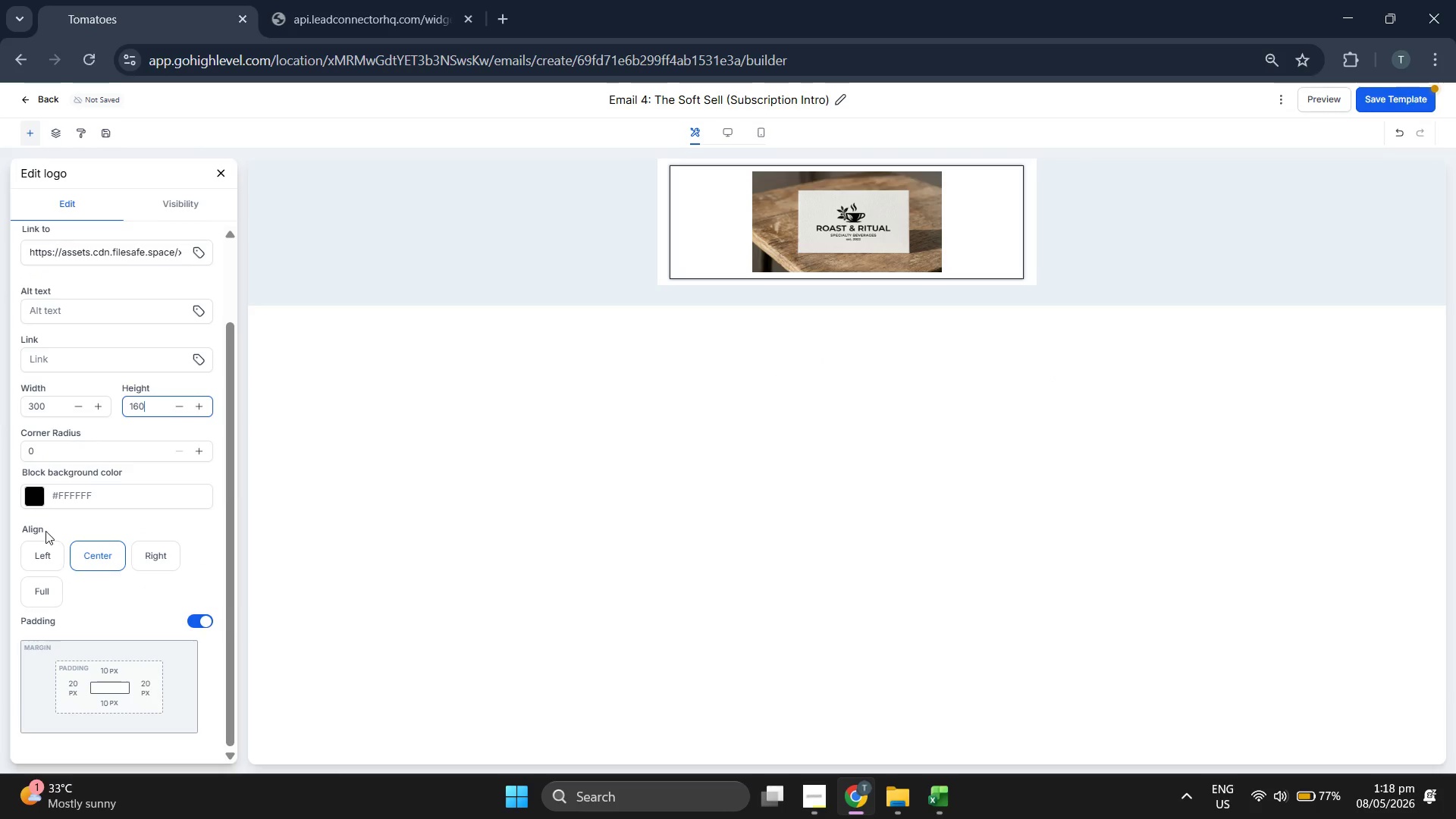 
left_click([34, 490])
 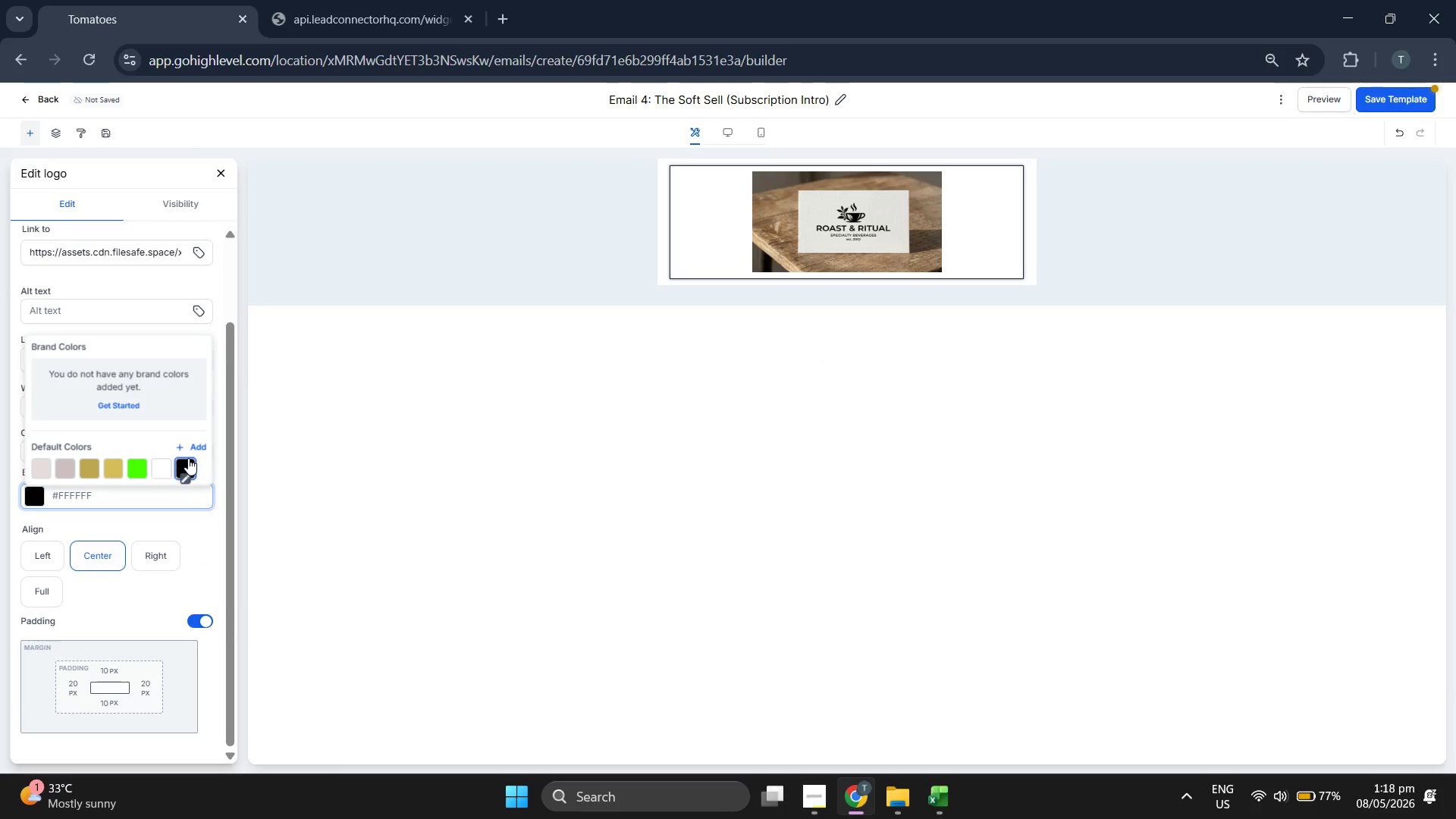 
left_click([184, 464])
 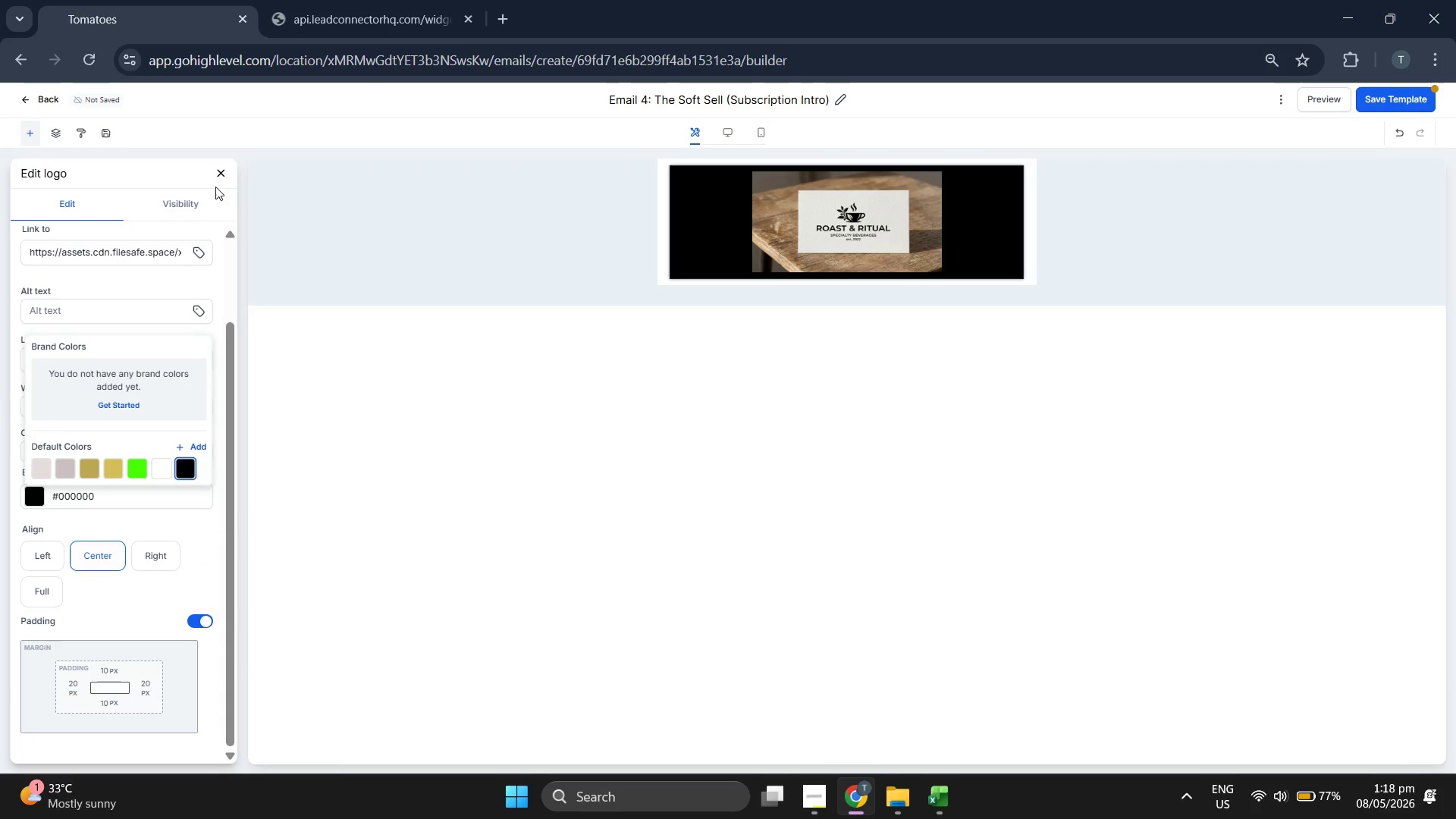 
left_click([221, 174])
 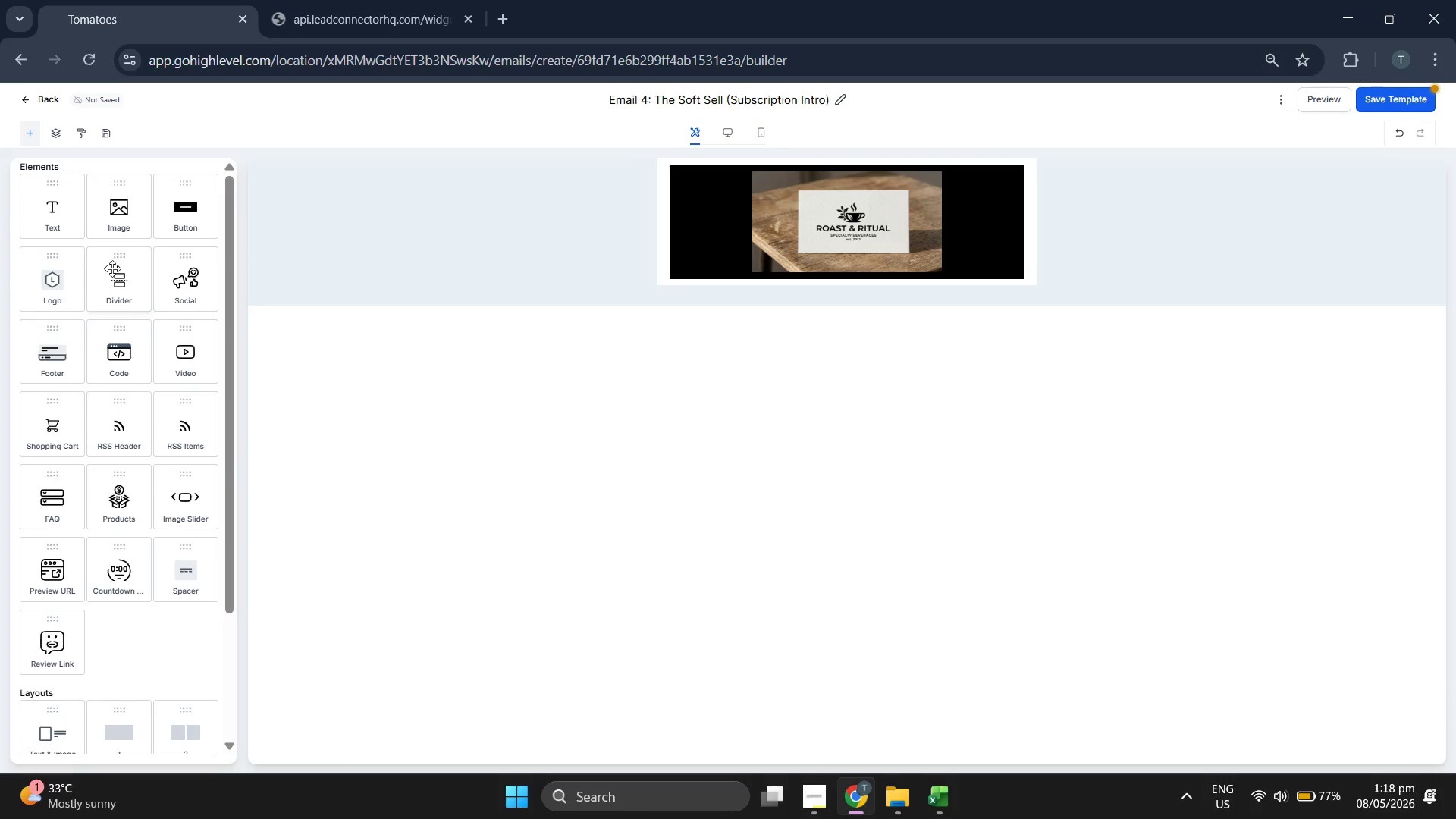 
scroll: coordinate [121, 335], scroll_direction: down, amount: 1.0
 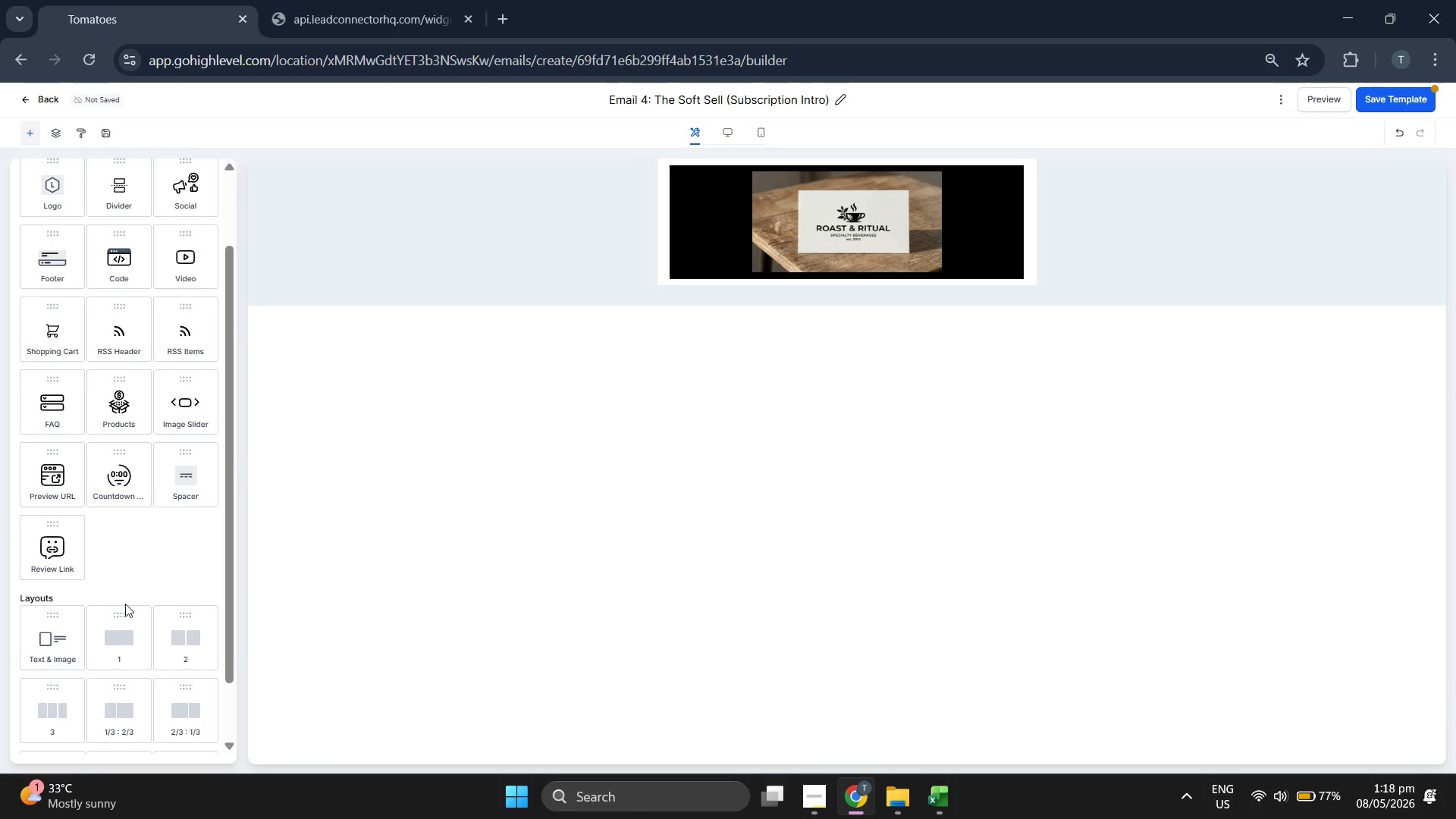 
left_click_drag(start_coordinate=[124, 620], to_coordinate=[715, 256])
 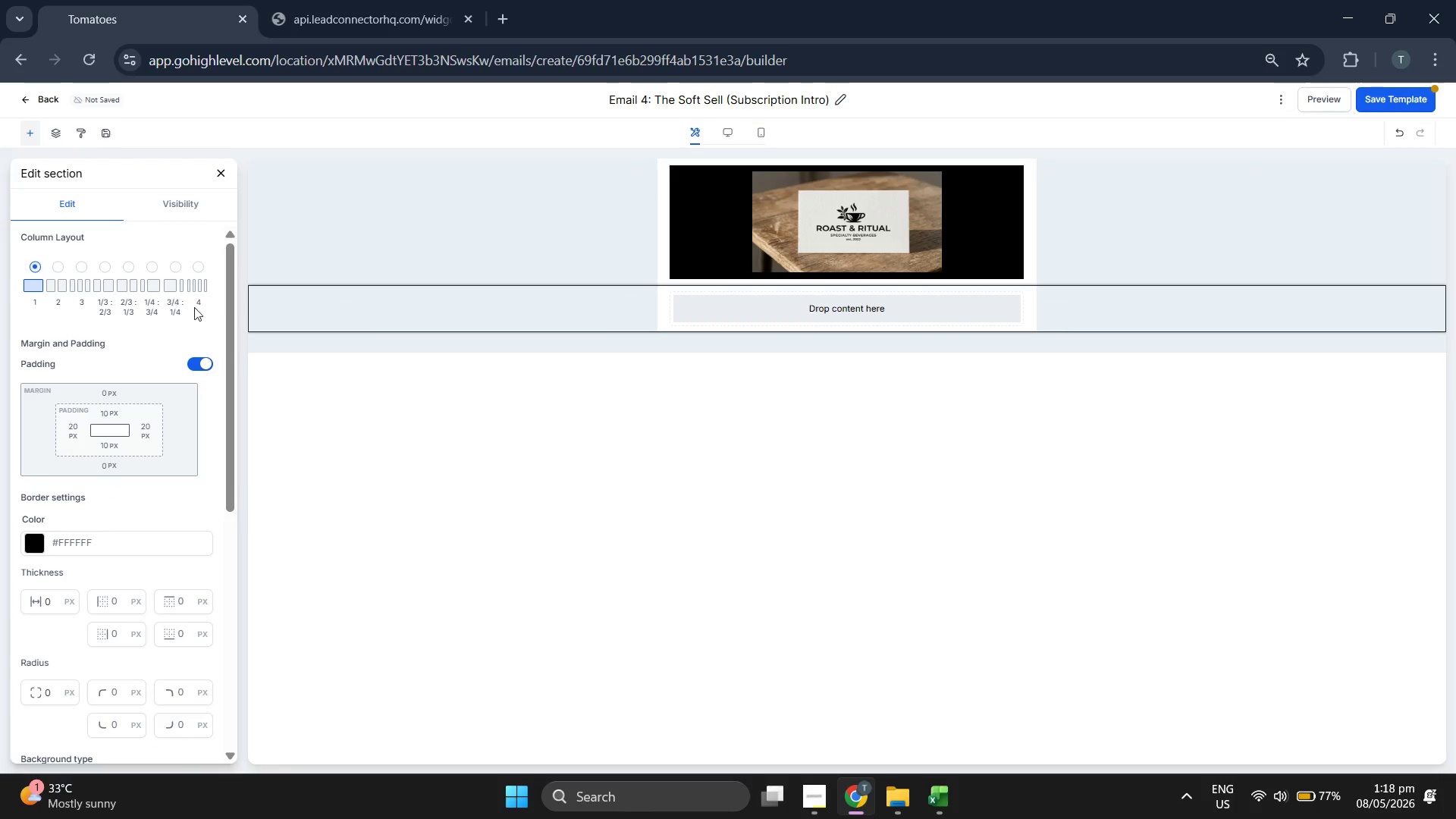 
scroll: coordinate [207, 298], scroll_direction: up, amount: 2.0
 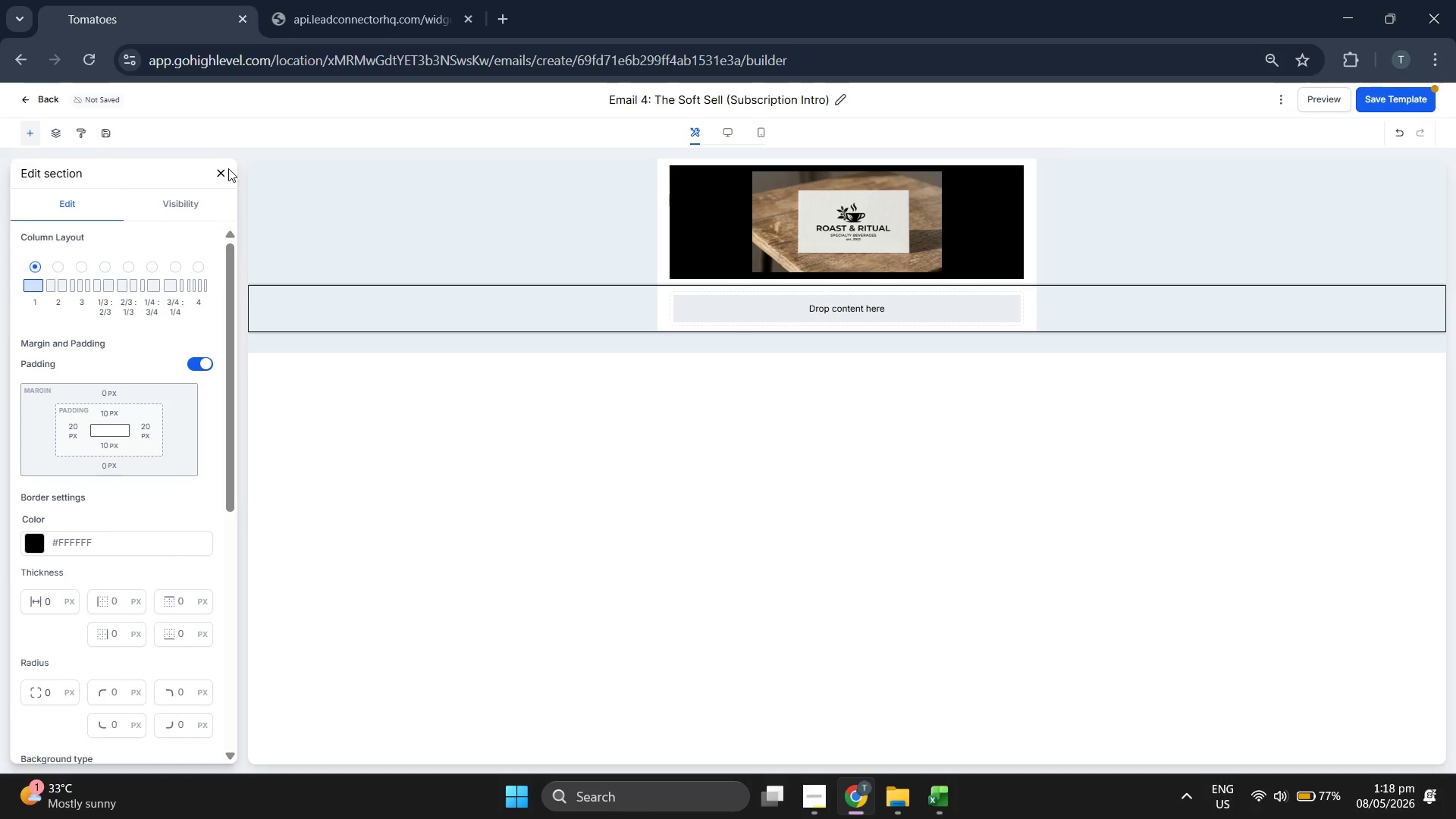 
double_click([226, 168])
 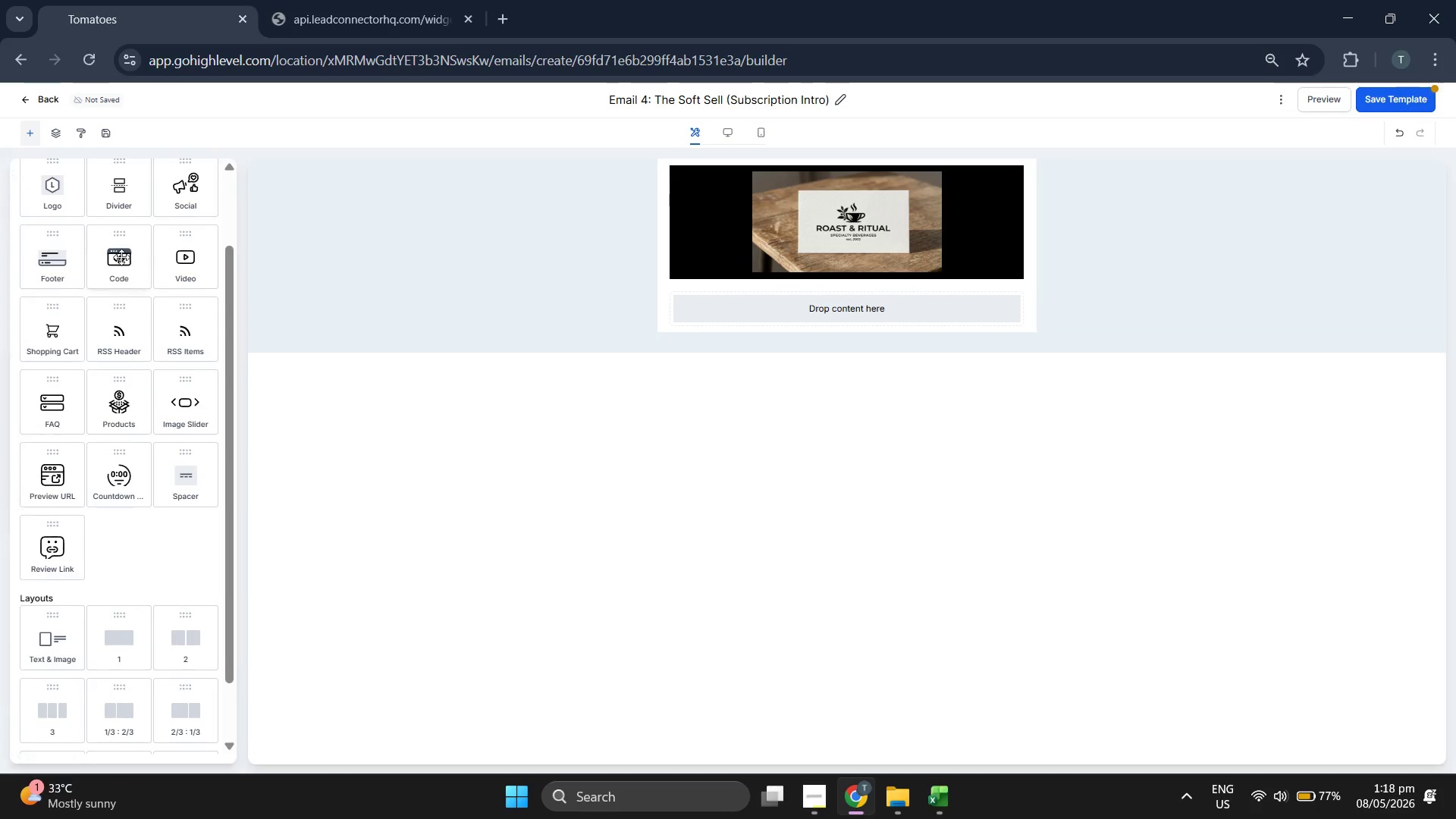 
scroll: coordinate [118, 259], scroll_direction: up, amount: 2.0
 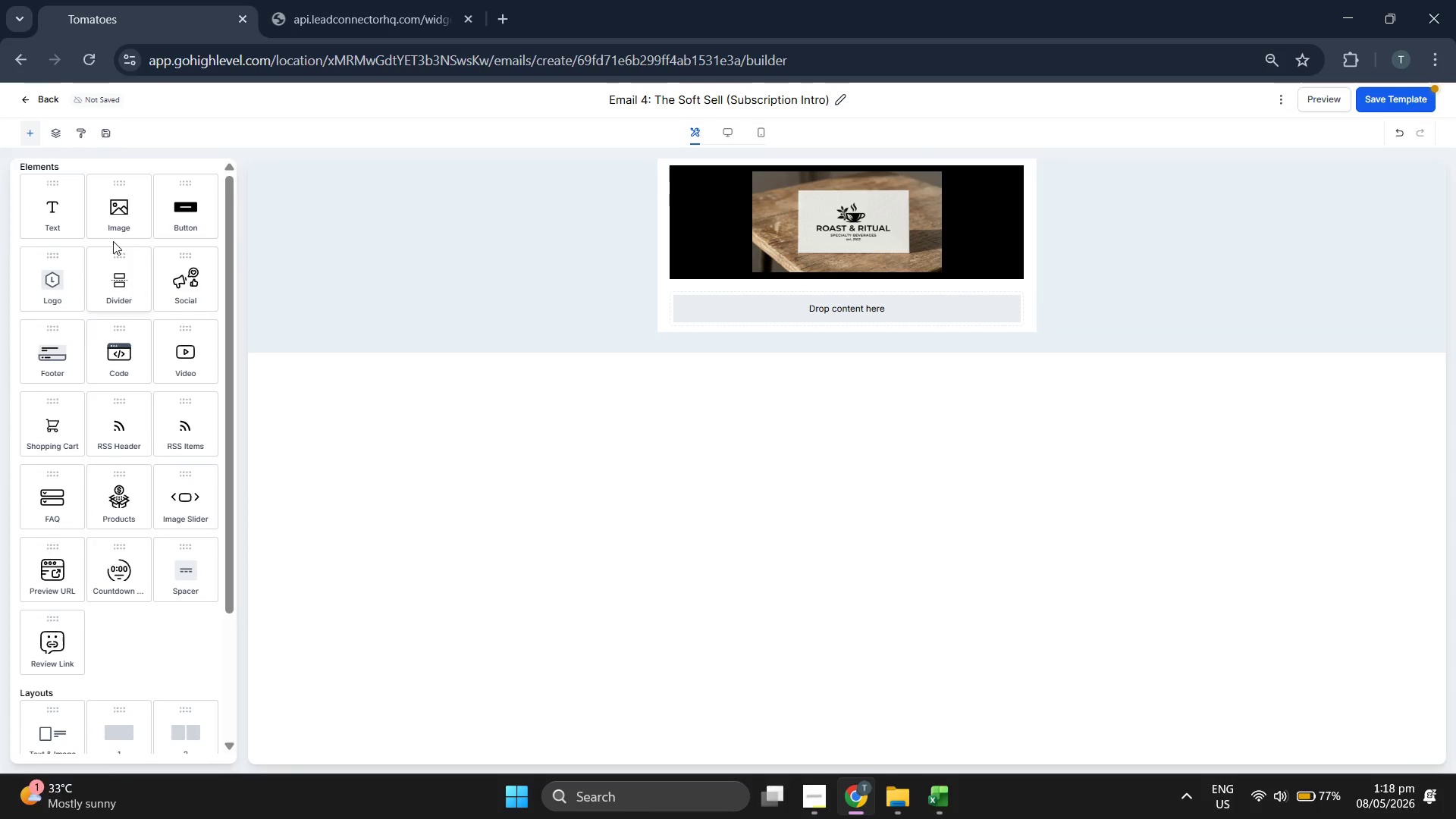 
left_click_drag(start_coordinate=[116, 234], to_coordinate=[761, 329])
 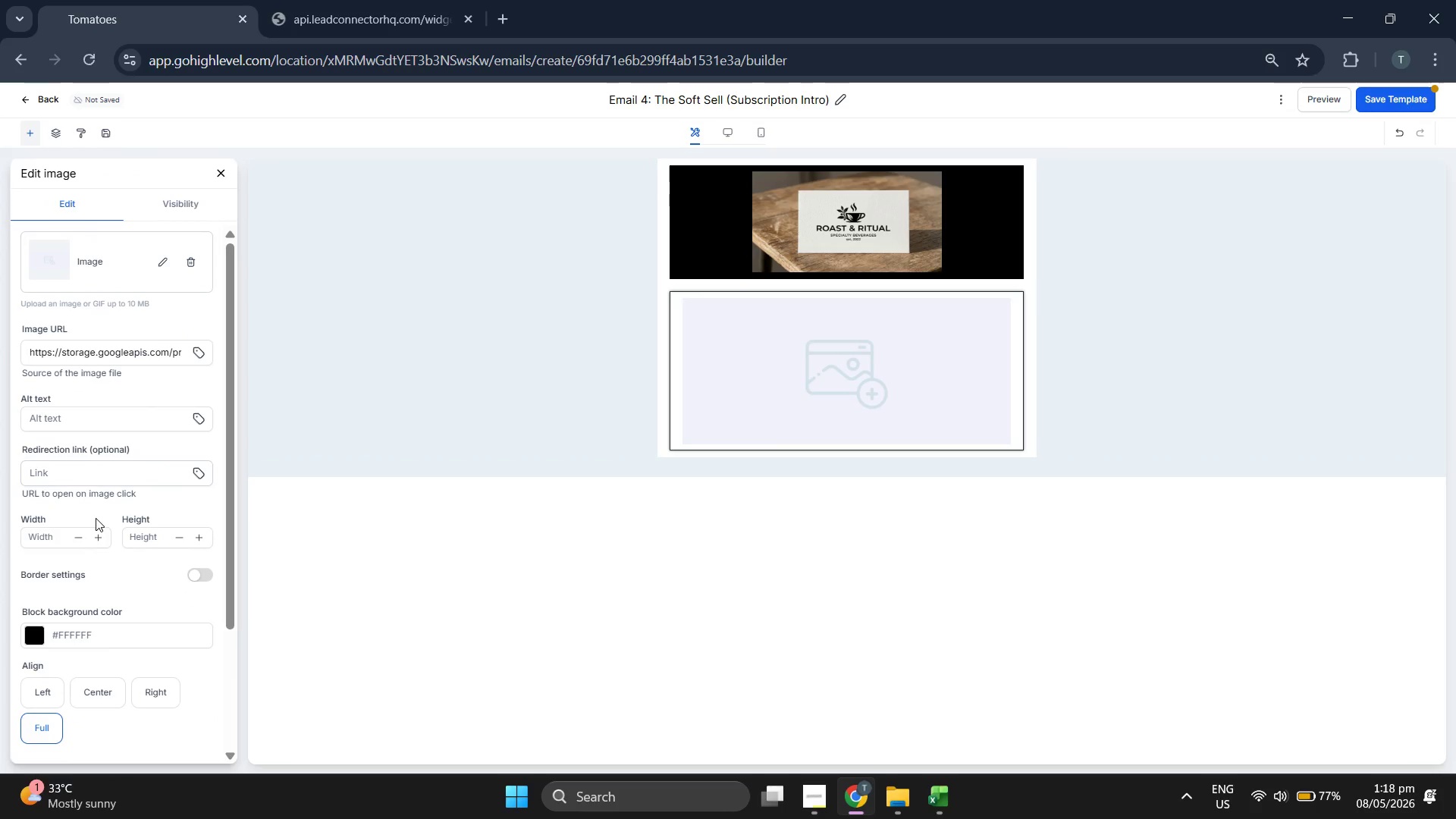 
left_click([62, 534])
 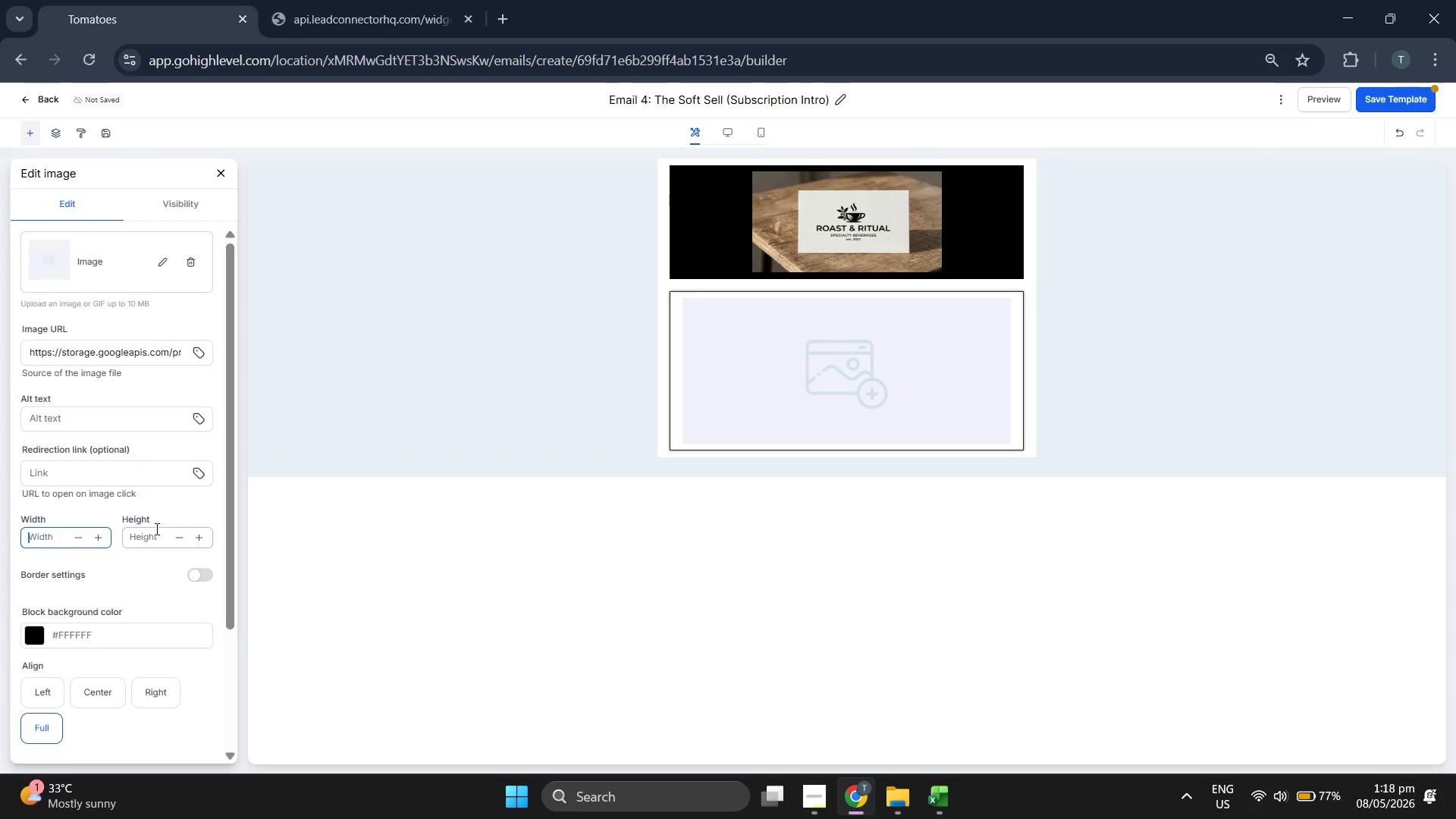 
left_click([155, 526])
 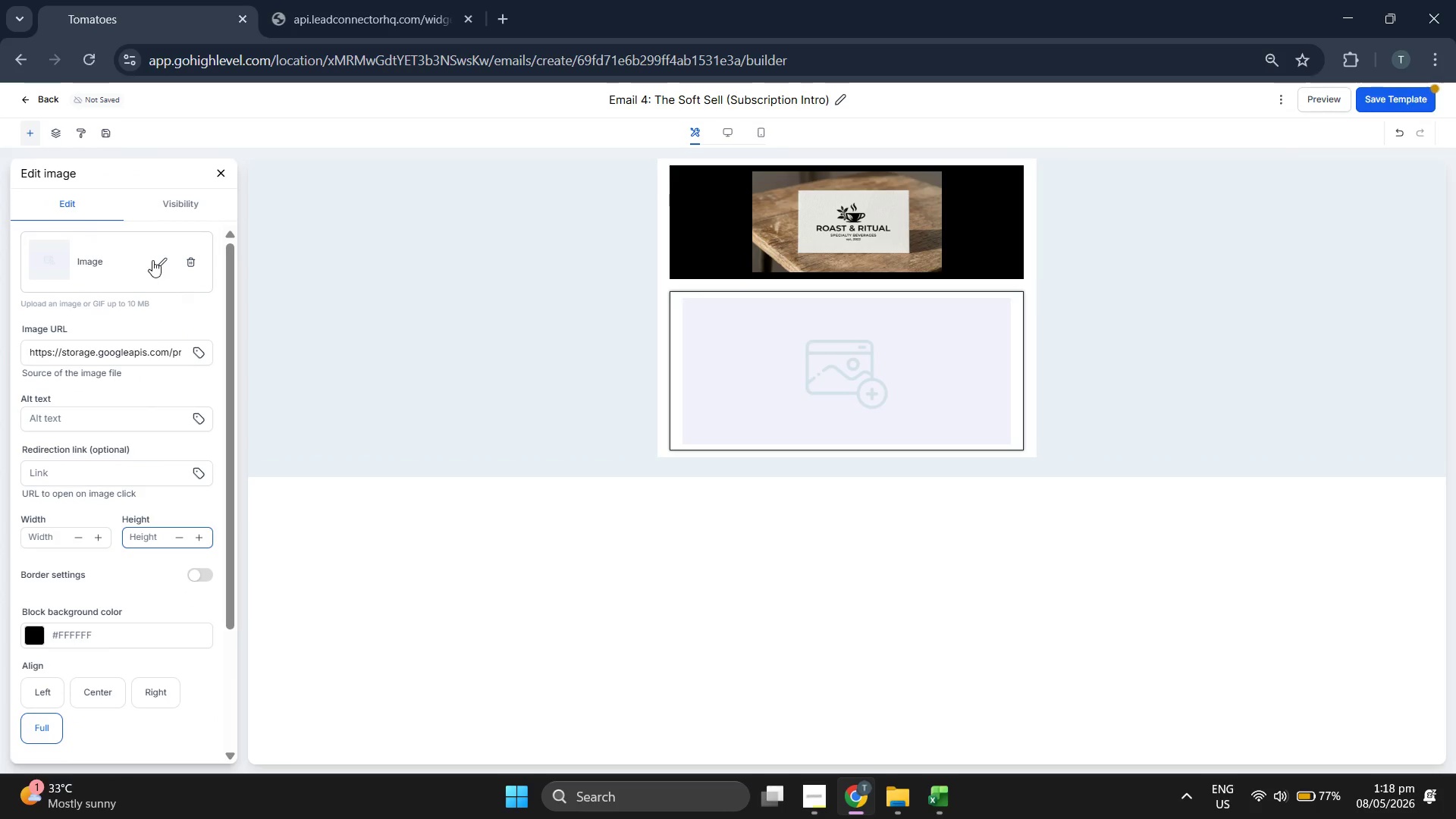 
left_click([160, 258])
 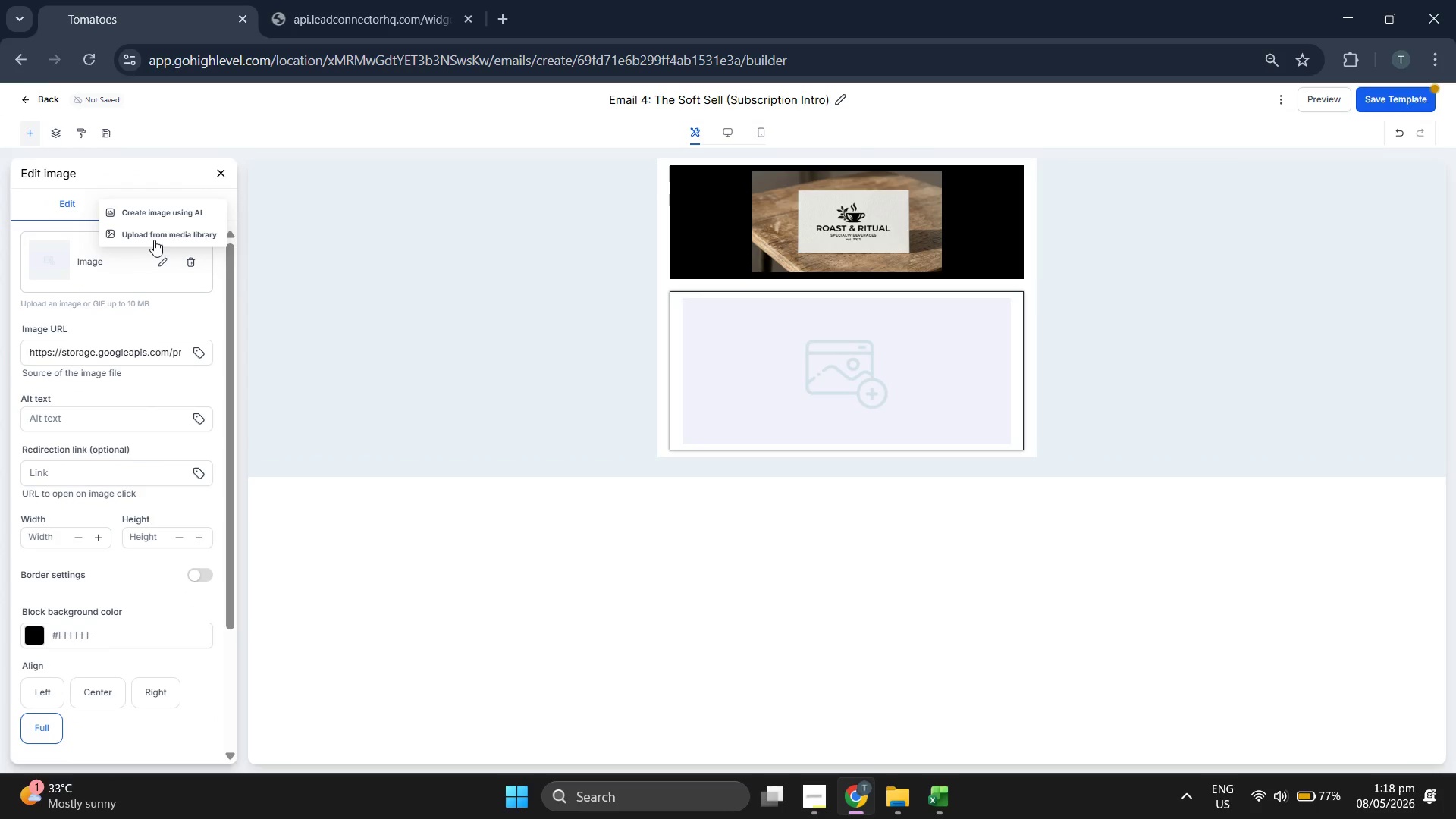 
left_click([154, 232])
 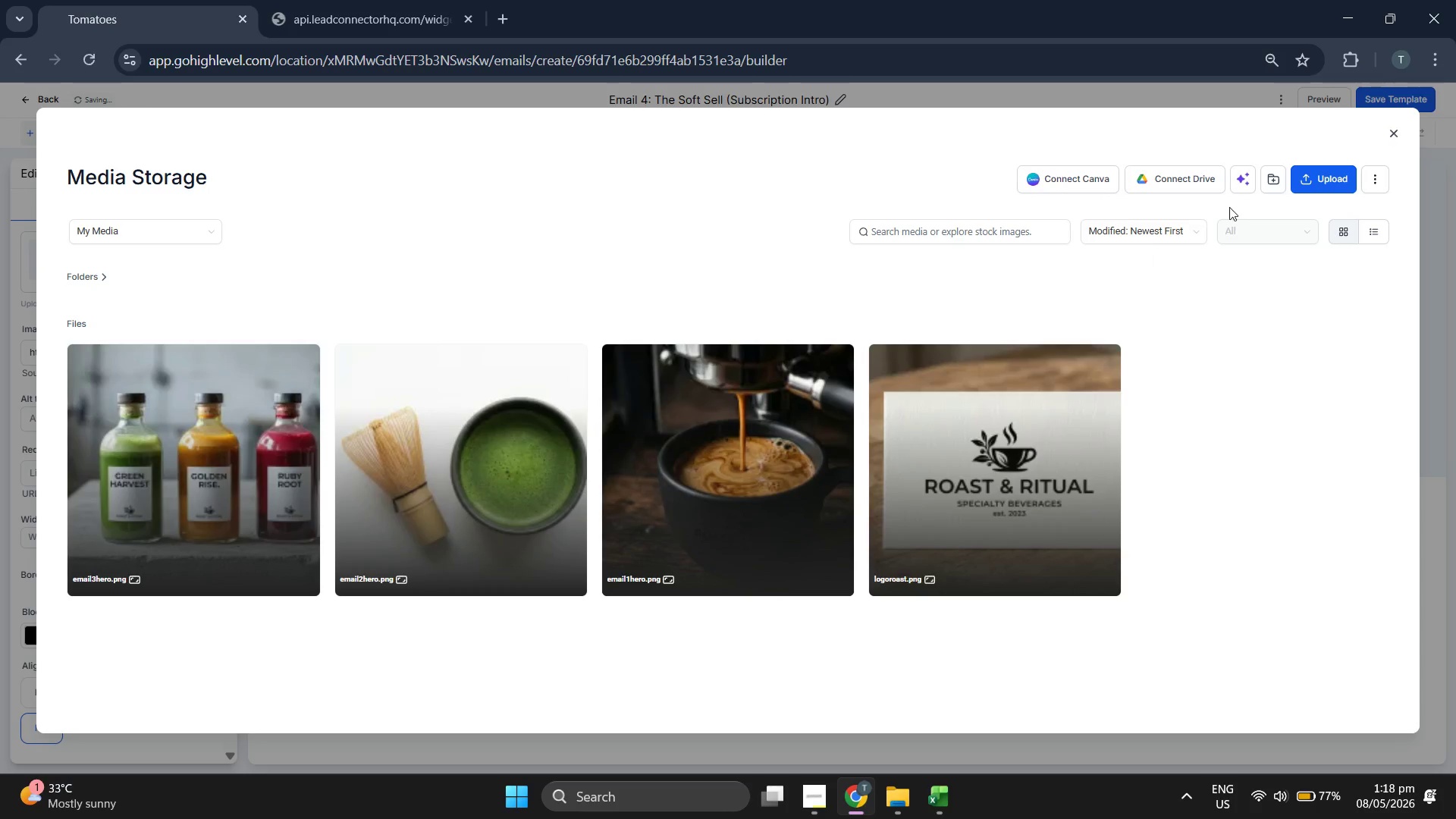 
left_click([1306, 175])
 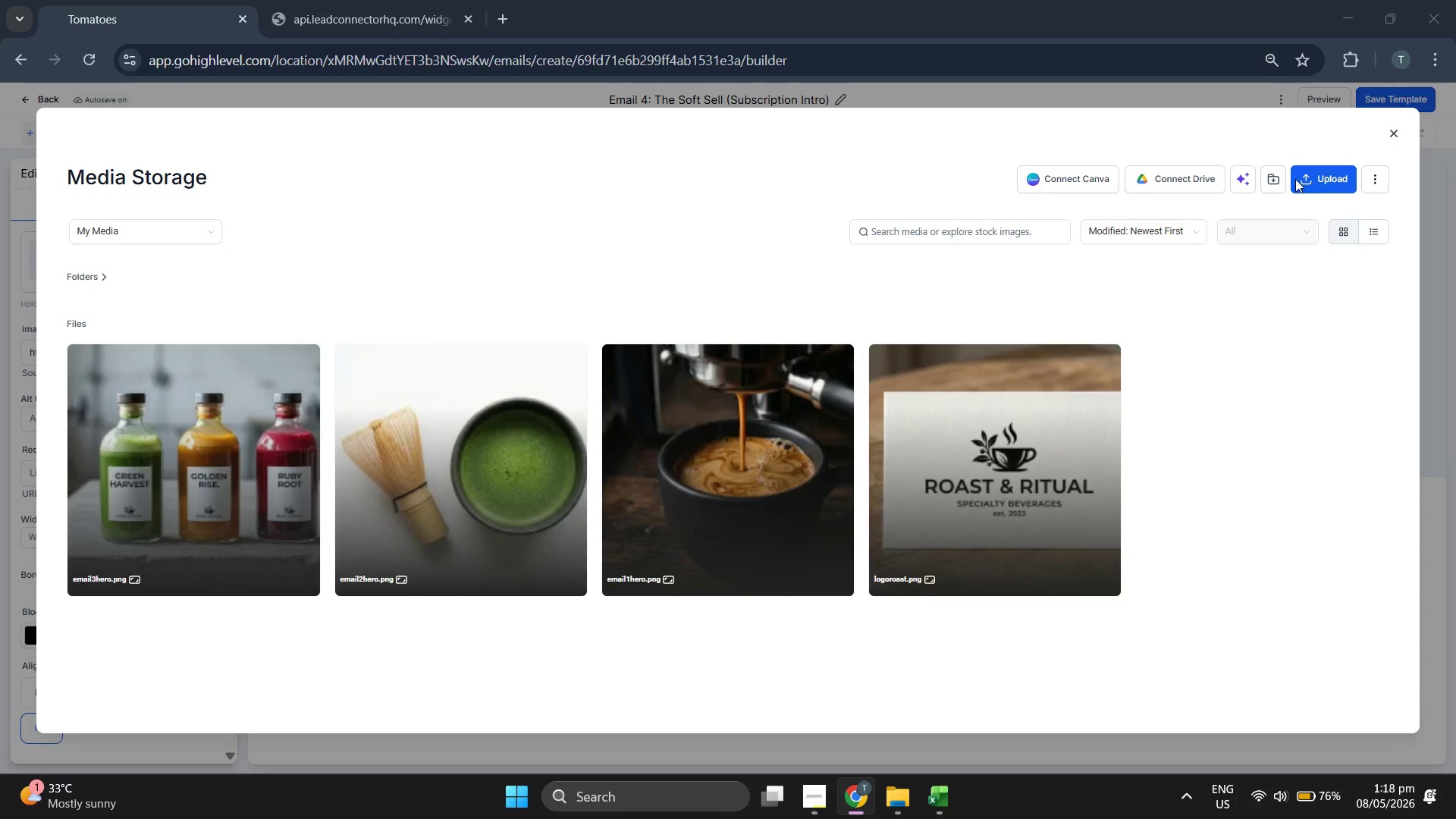 
mouse_move([956, 168])
 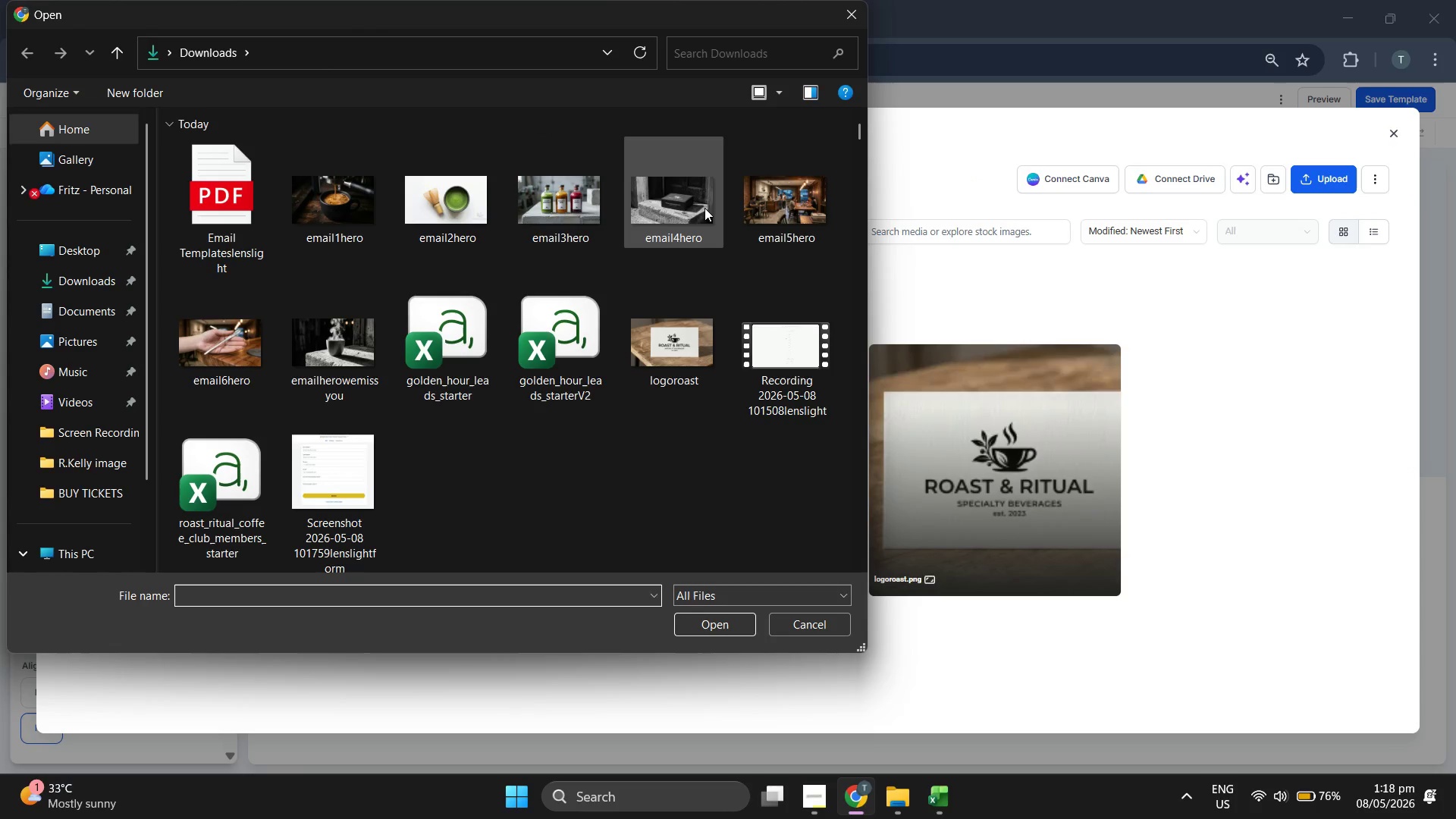 
double_click([681, 208])
 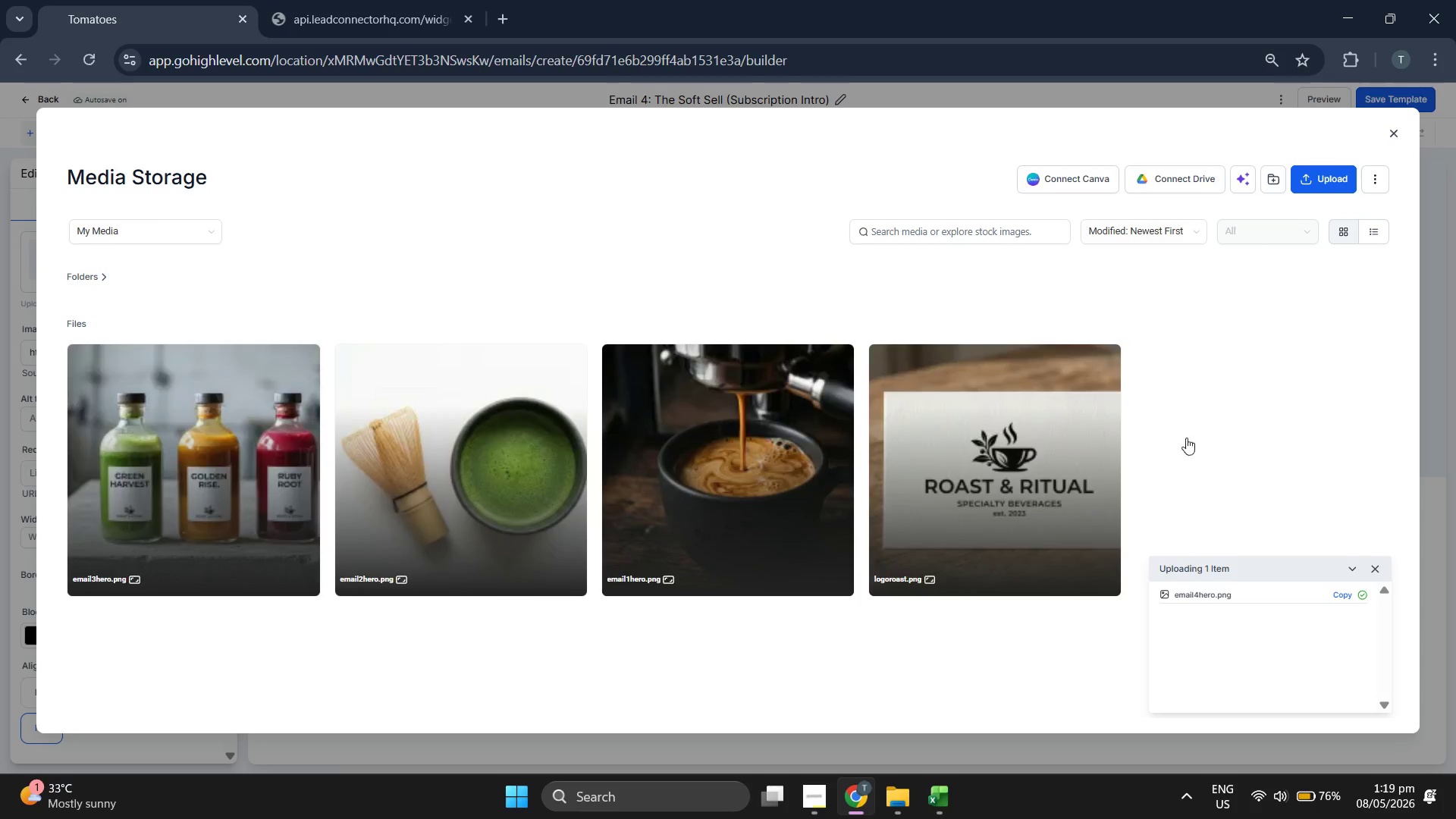 
wait(14.25)
 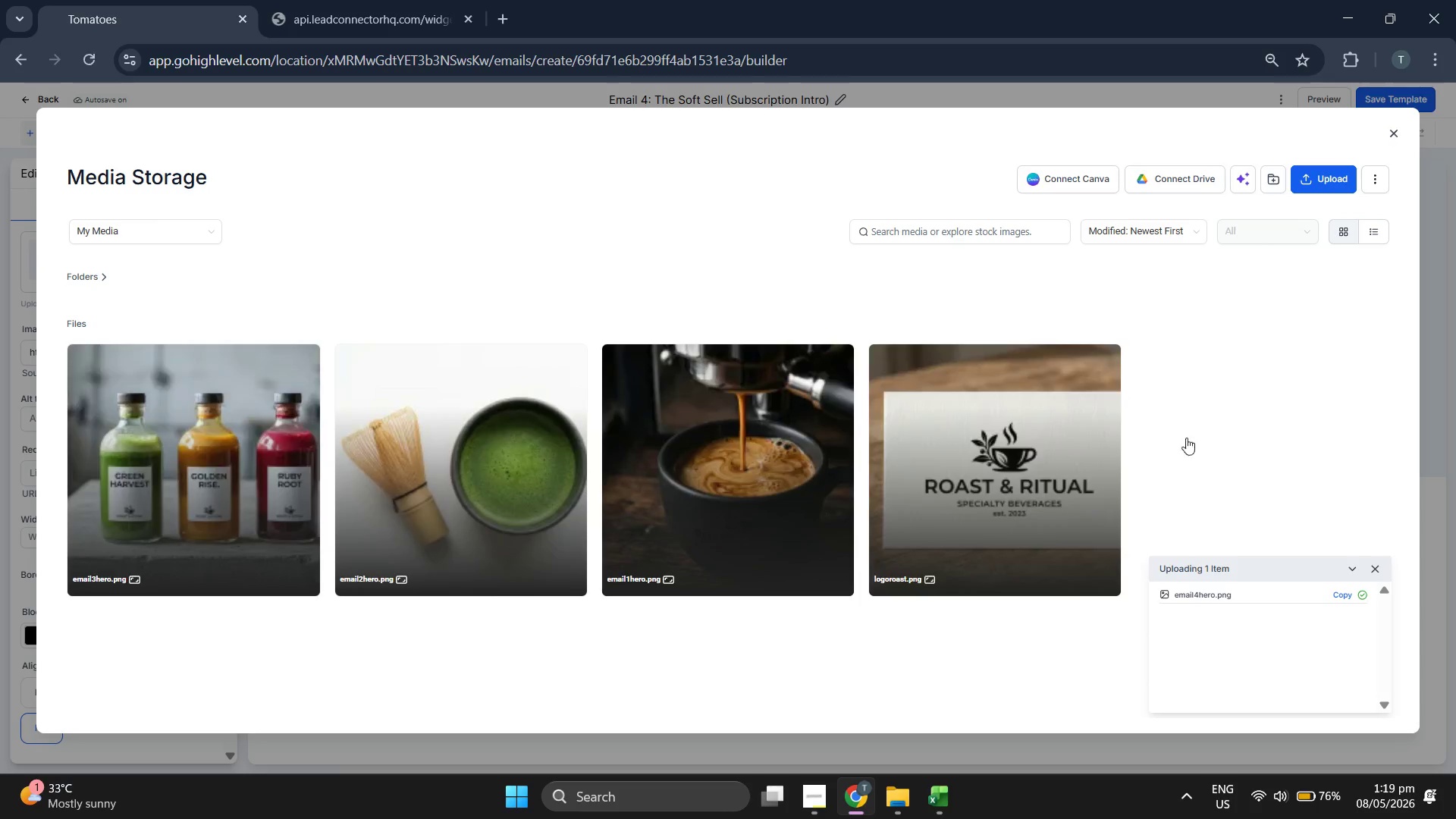 
double_click([199, 439])
 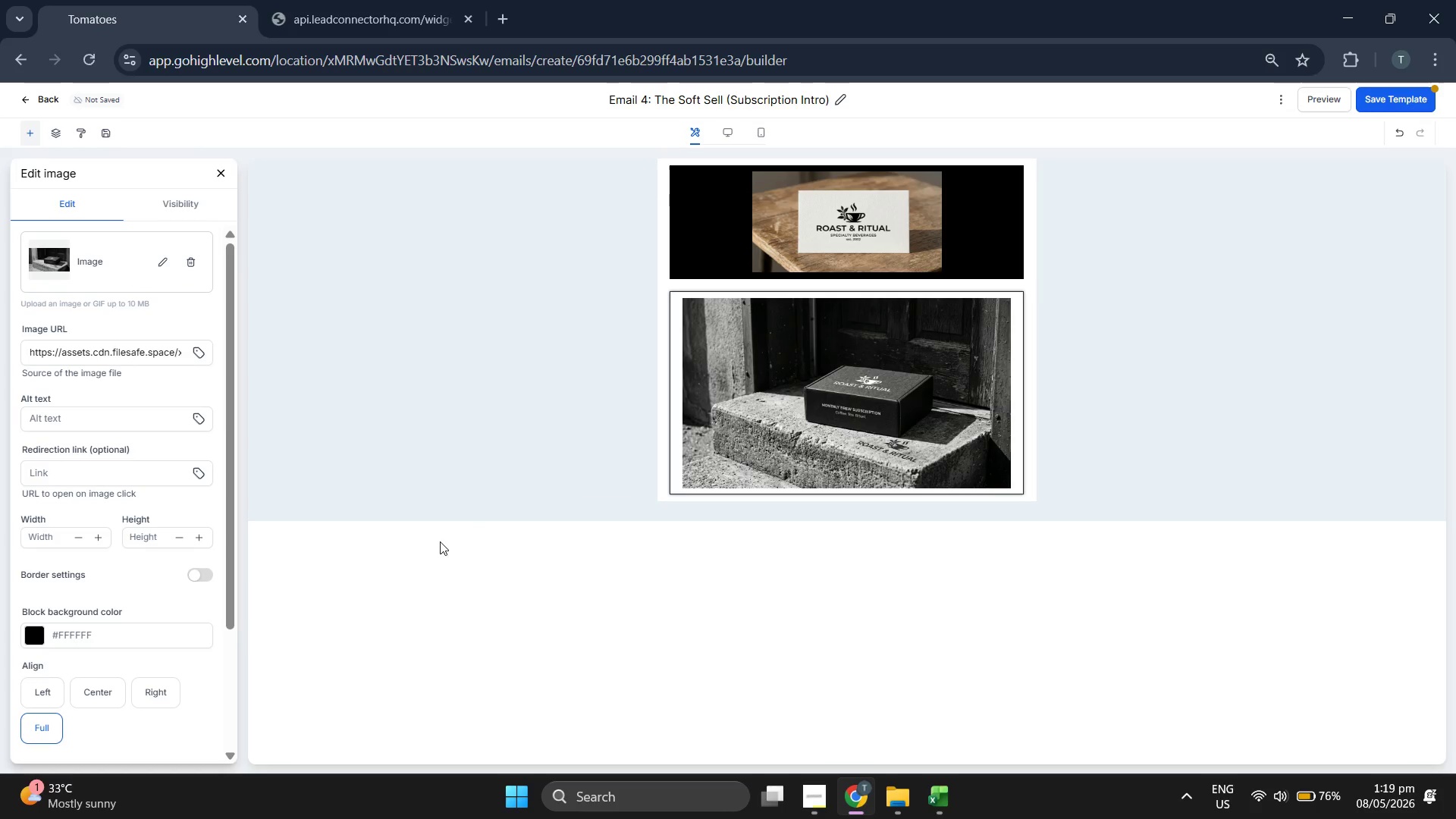 
left_click([145, 541])
 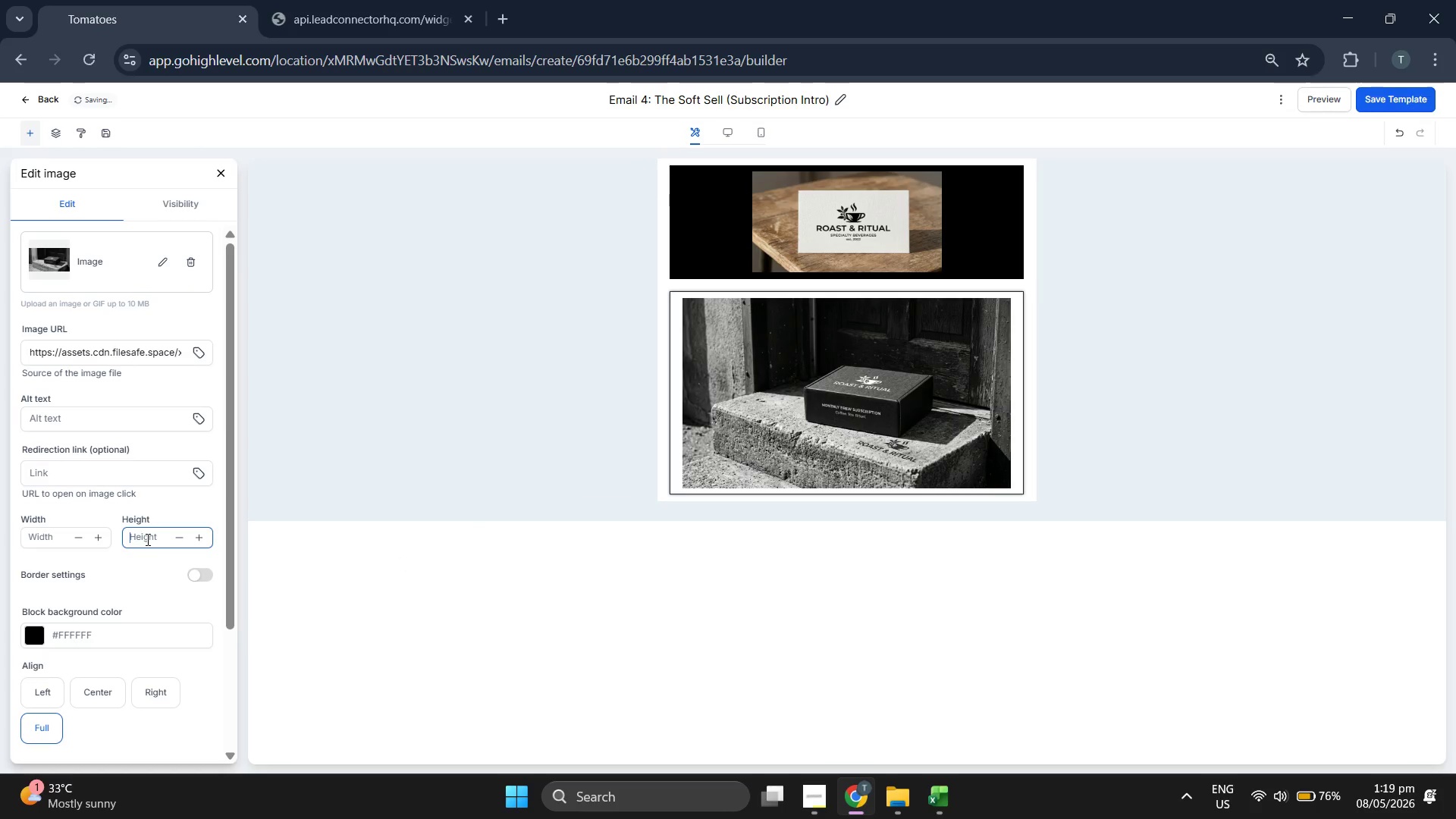 
type(200)
key(Backspace)
key(Backspace)
key(Backspace)
type(300)
 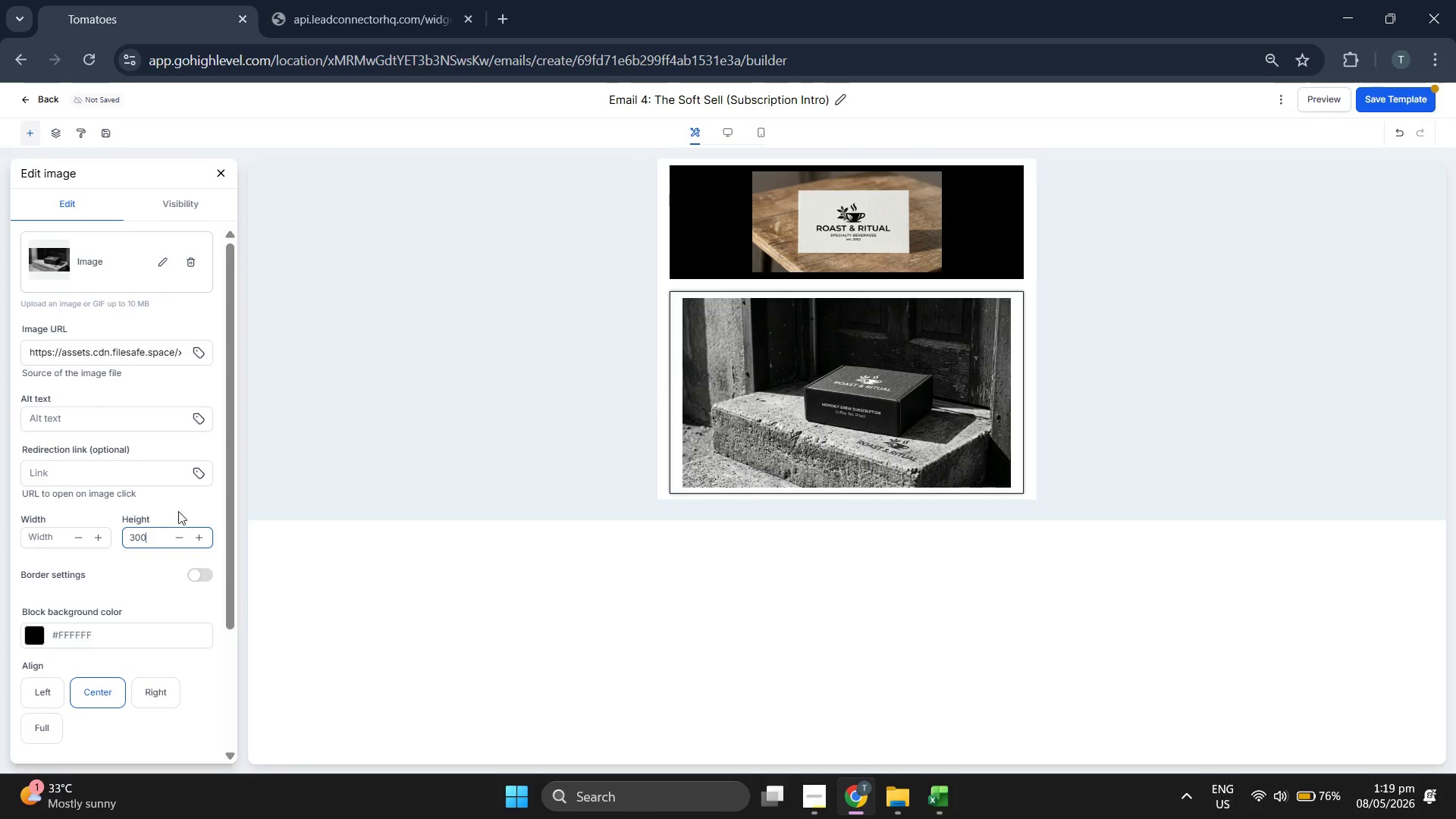 
wait(6.05)
 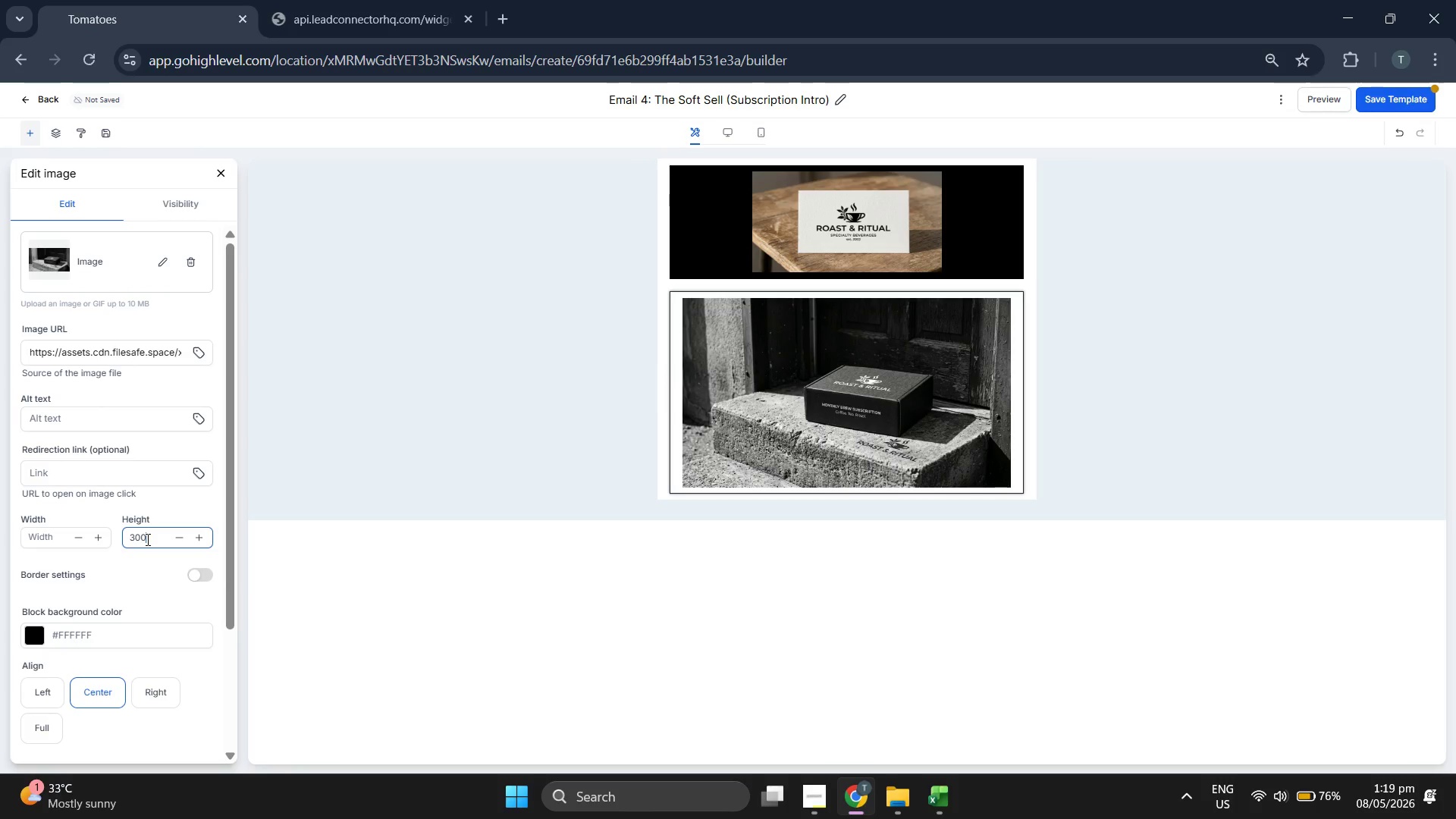 
left_click([221, 179])
 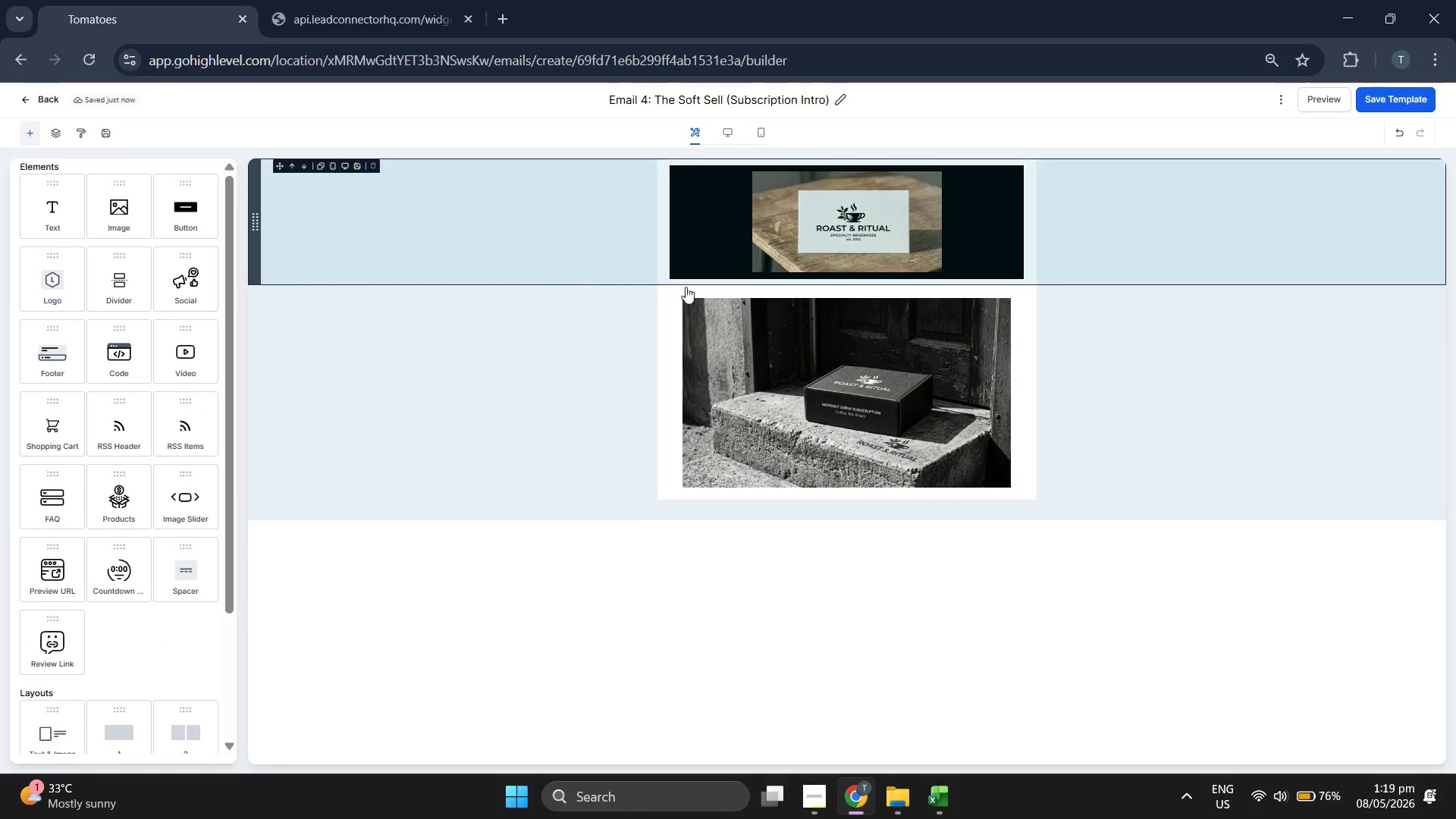 
left_click([824, 344])
 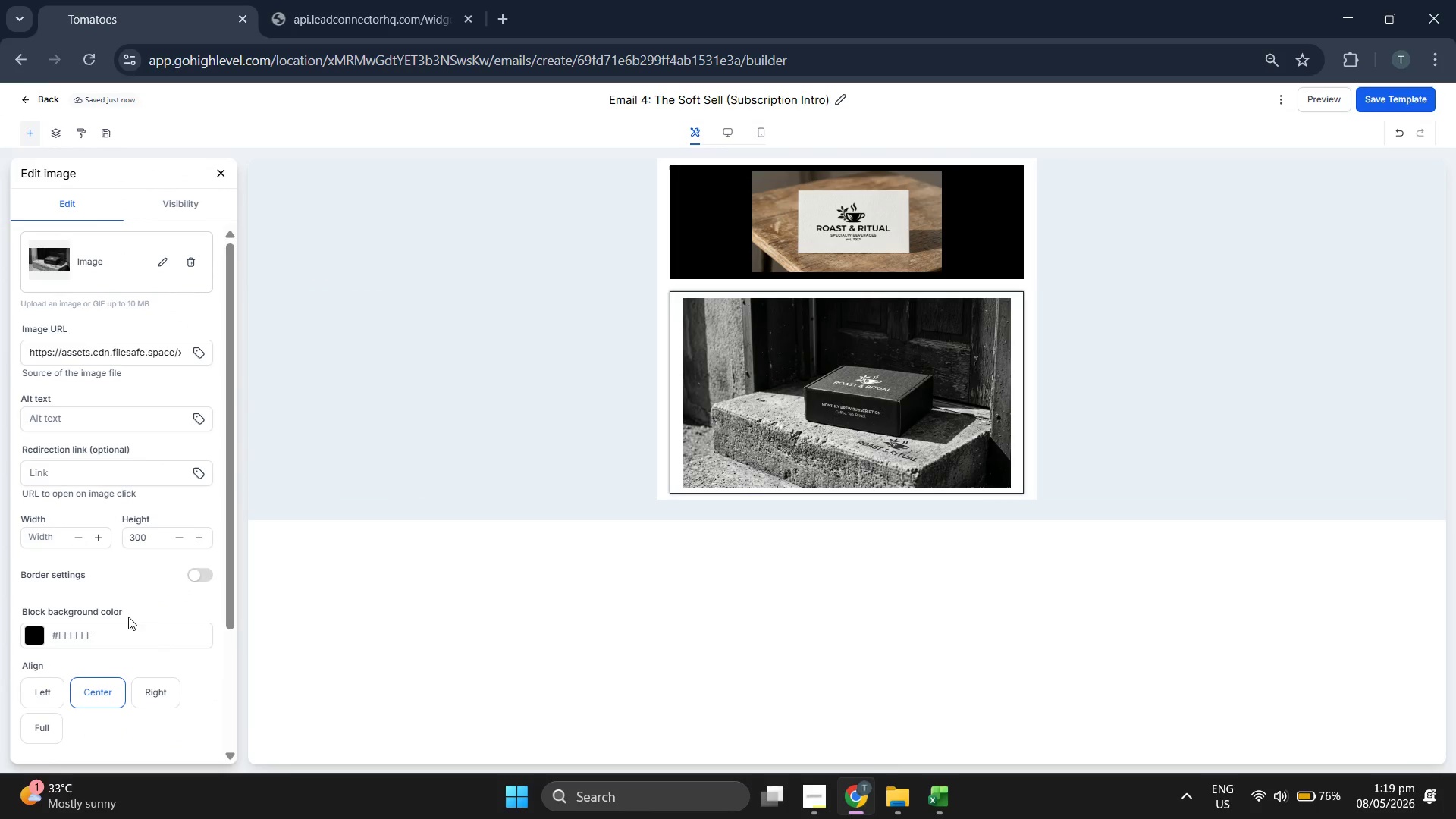 
scroll: coordinate [105, 621], scroll_direction: down, amount: 3.0
 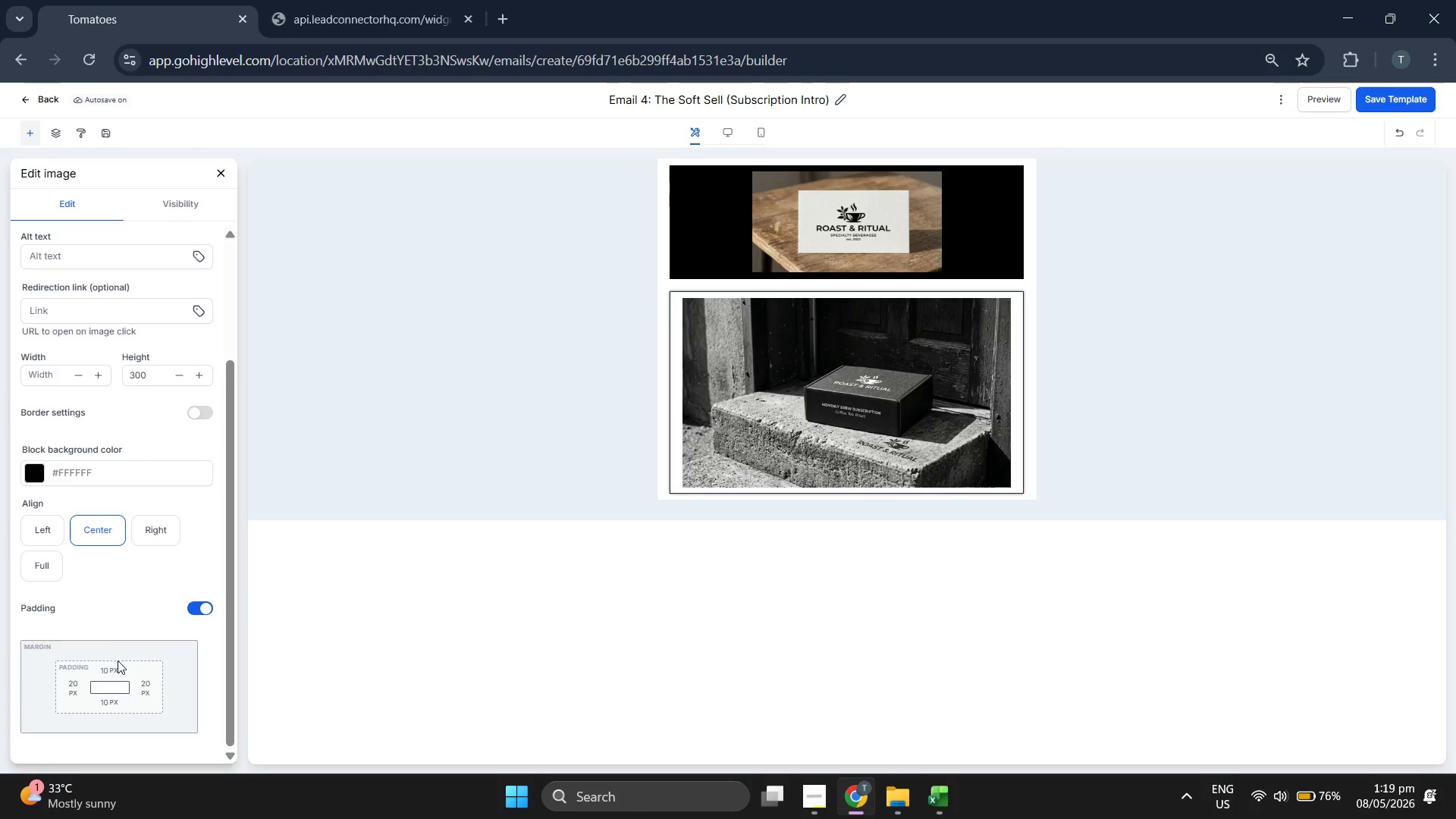 
left_click([115, 667])
 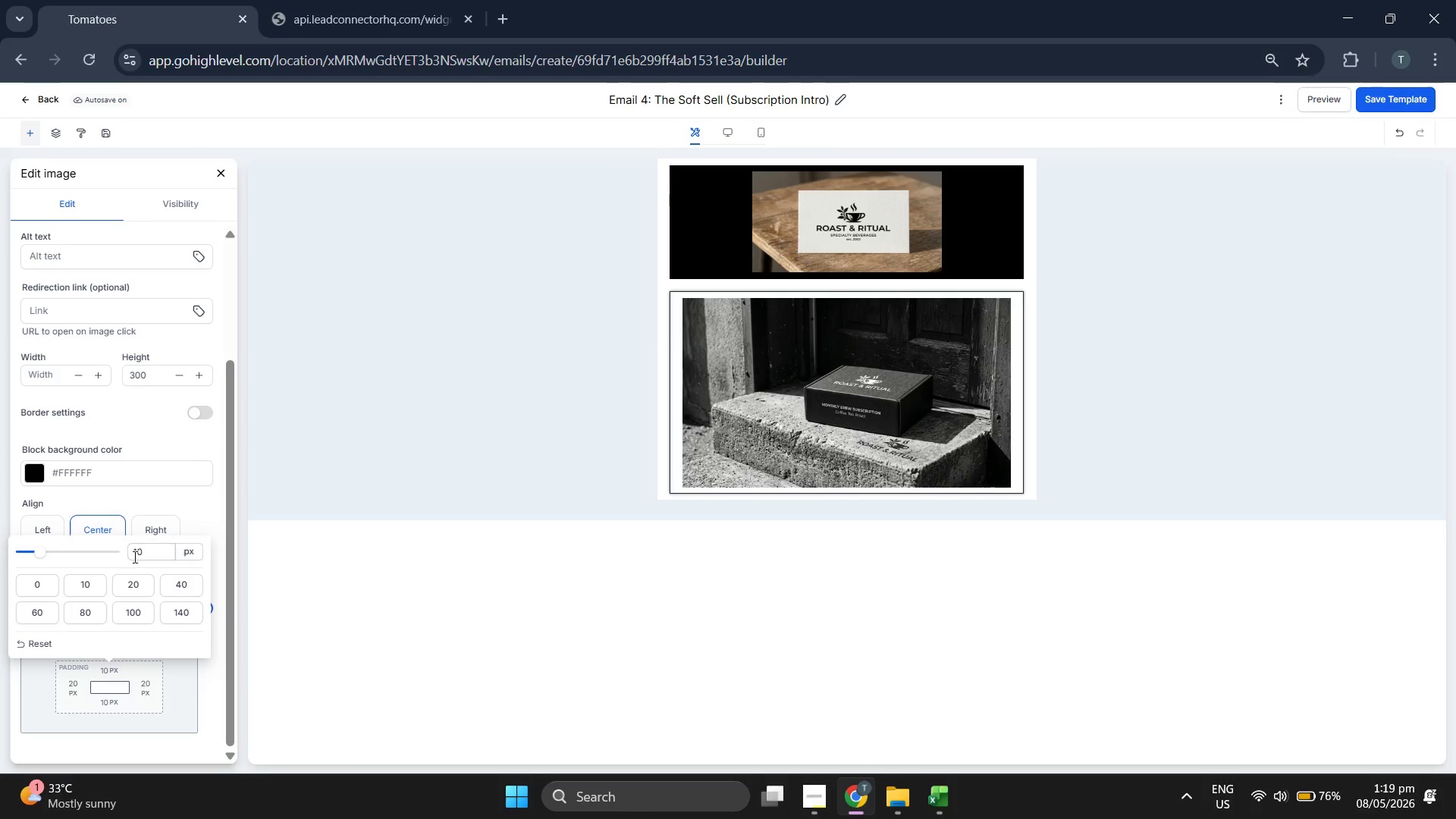 
double_click([135, 551])
 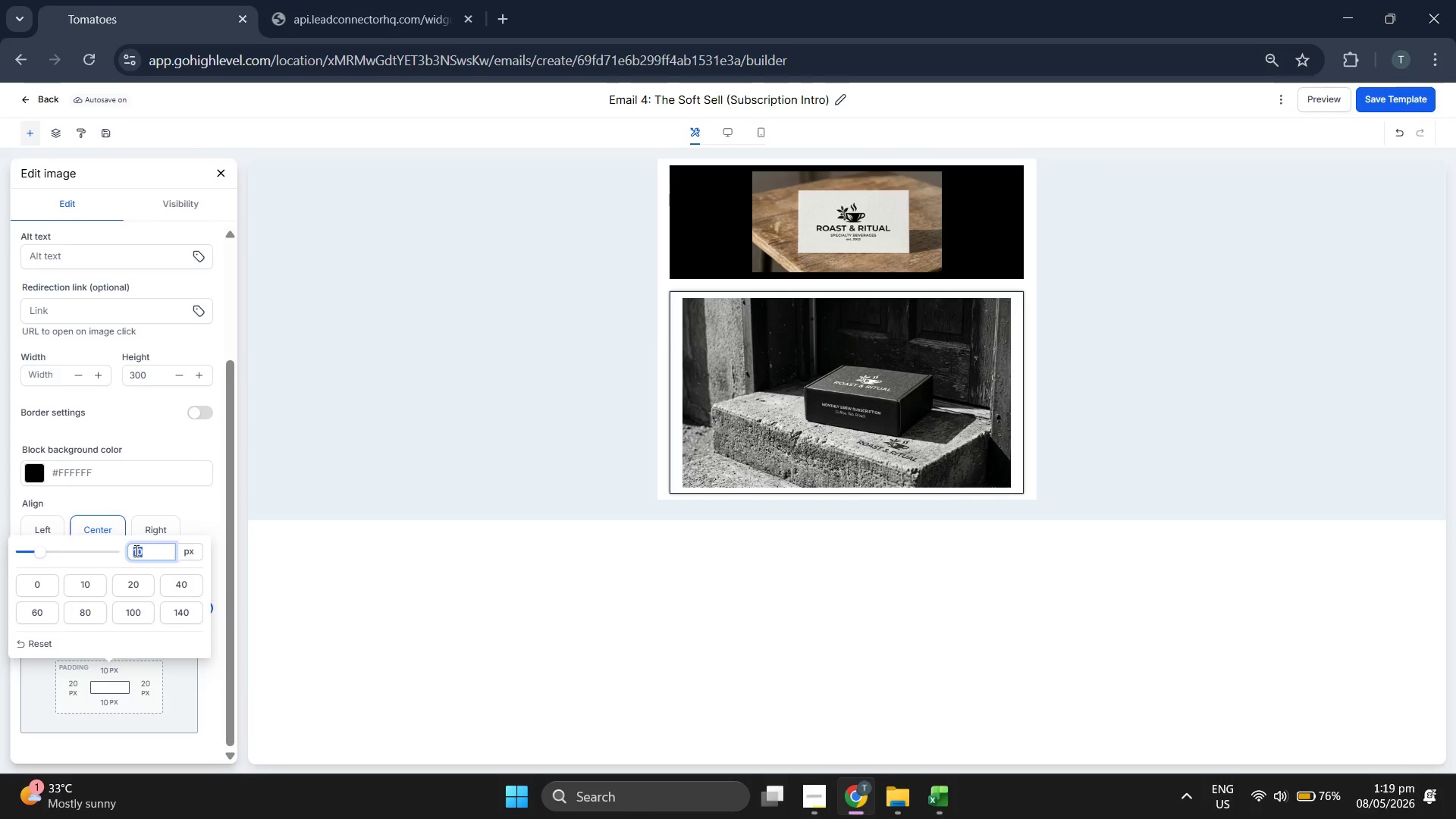 
key(5)
 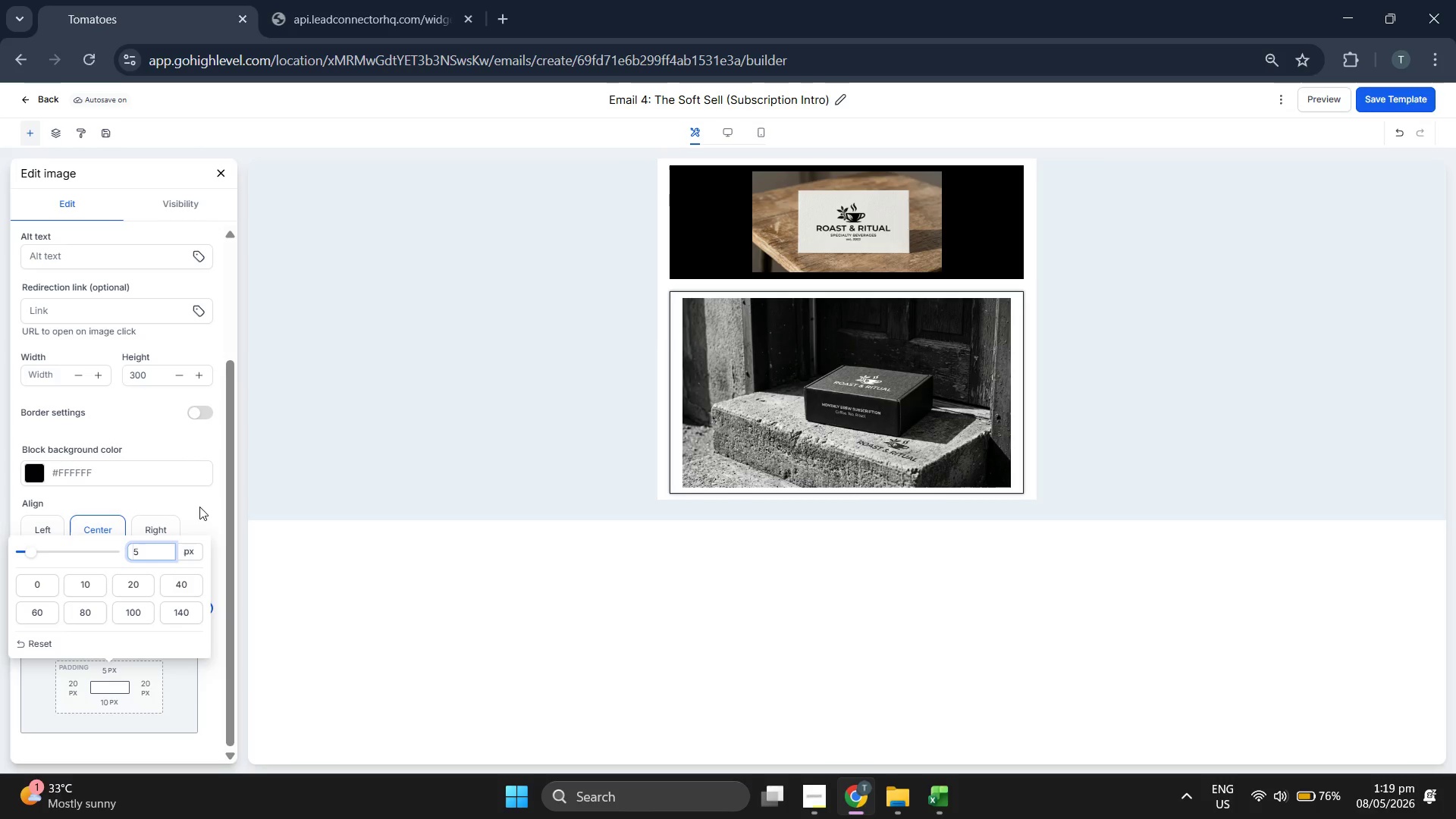 
left_click([207, 519])
 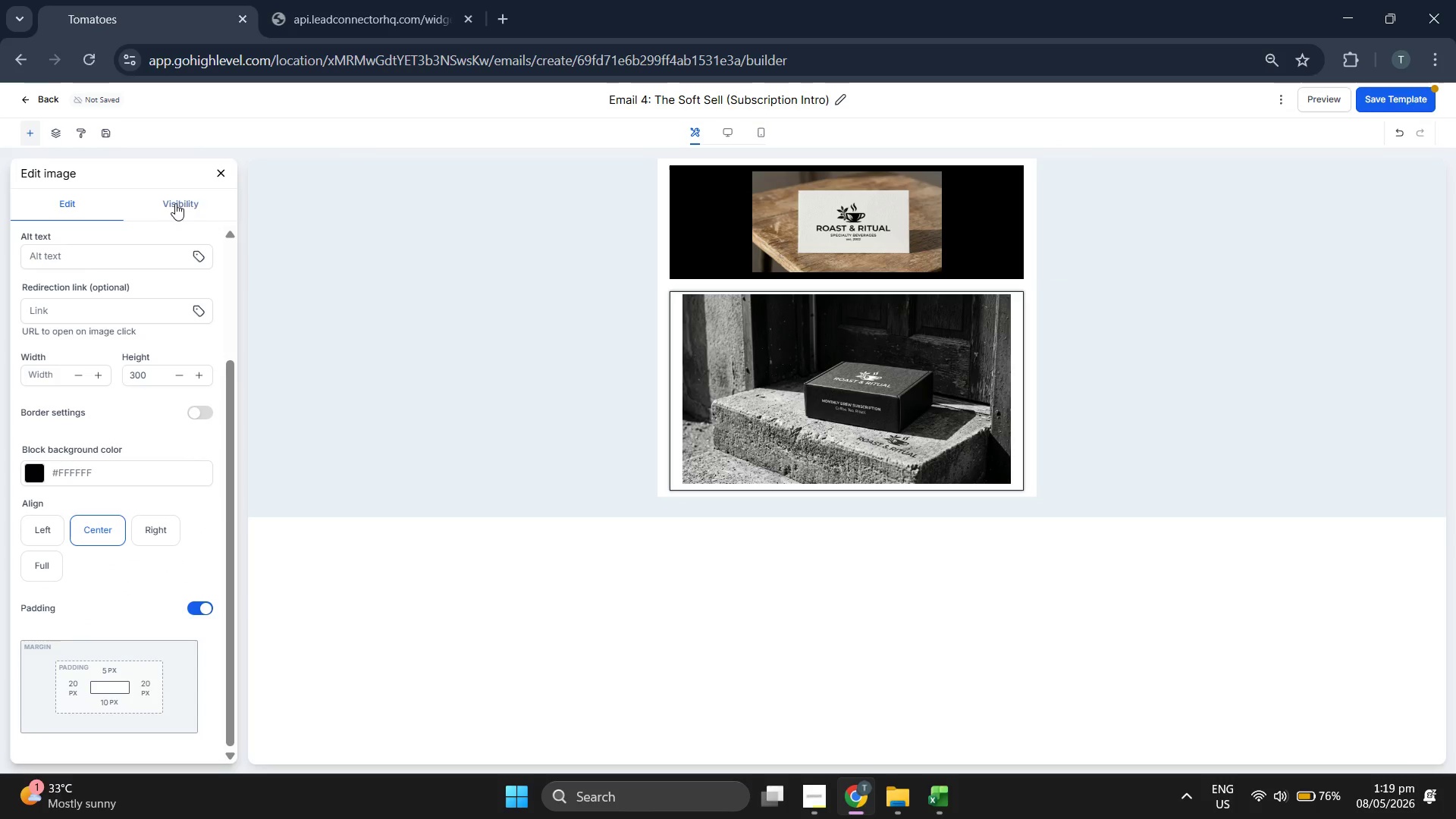 
left_click([222, 167])
 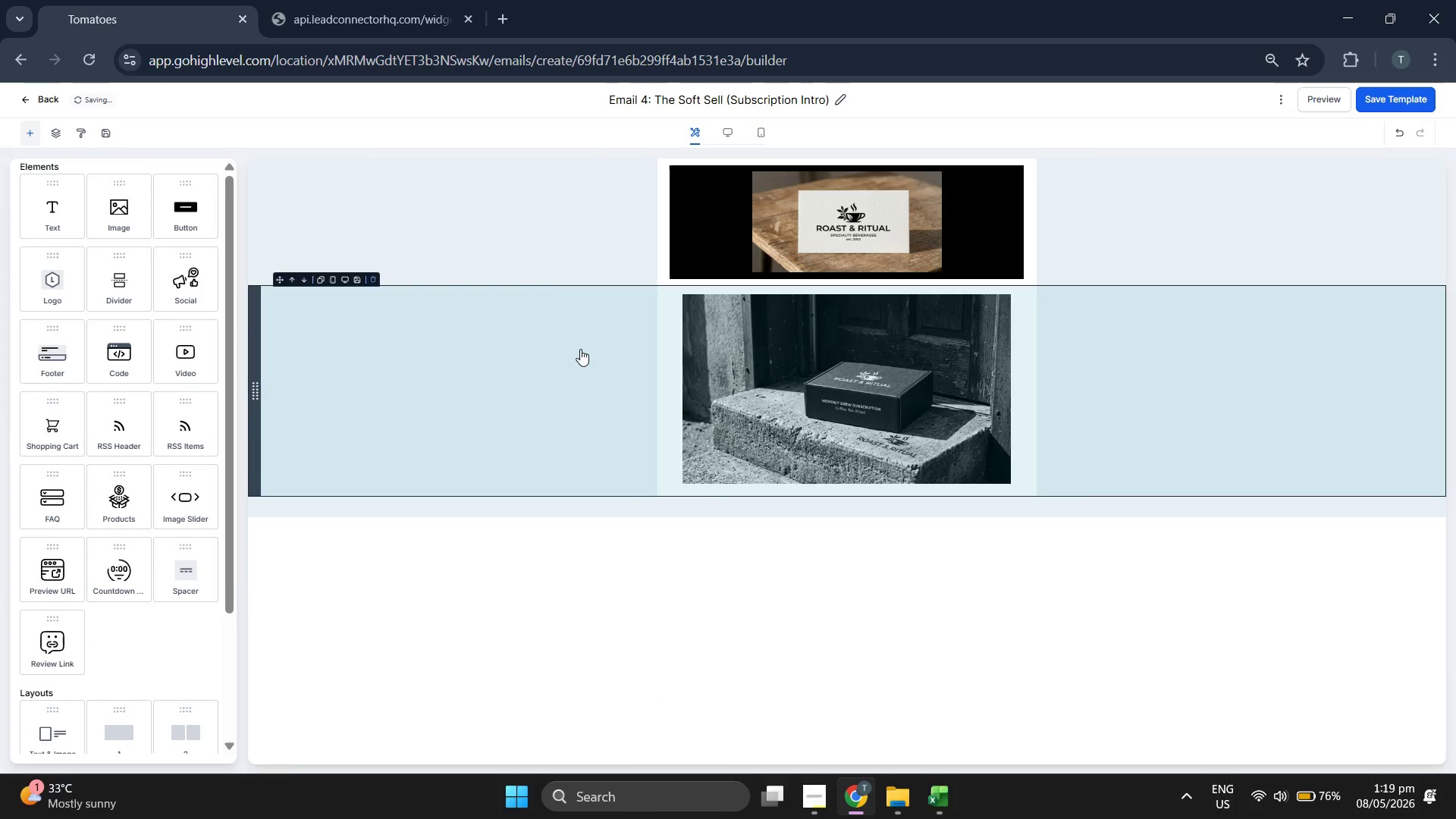 
left_click([527, 240])
 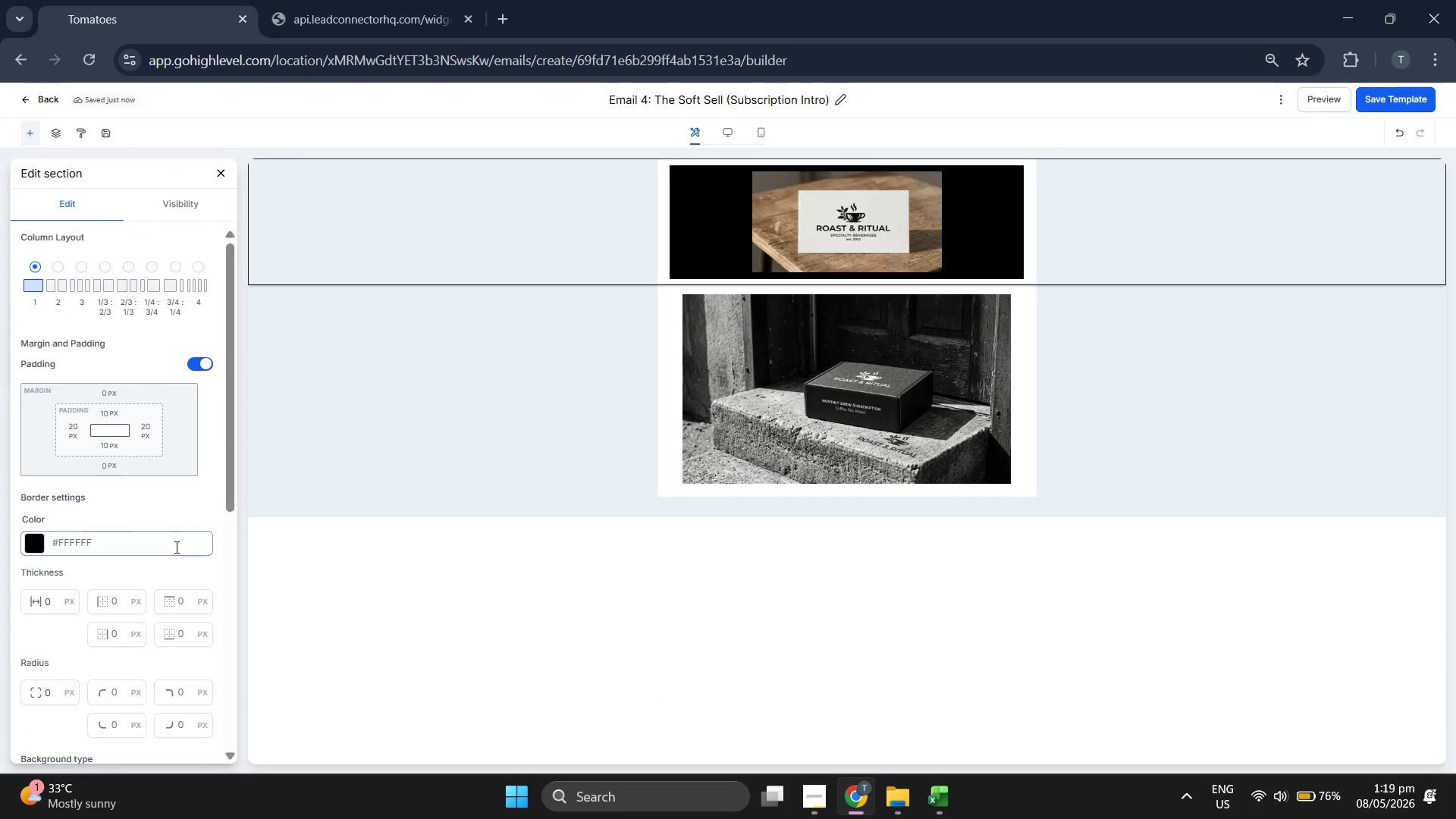 
scroll: coordinate [127, 673], scroll_direction: down, amount: 5.0
 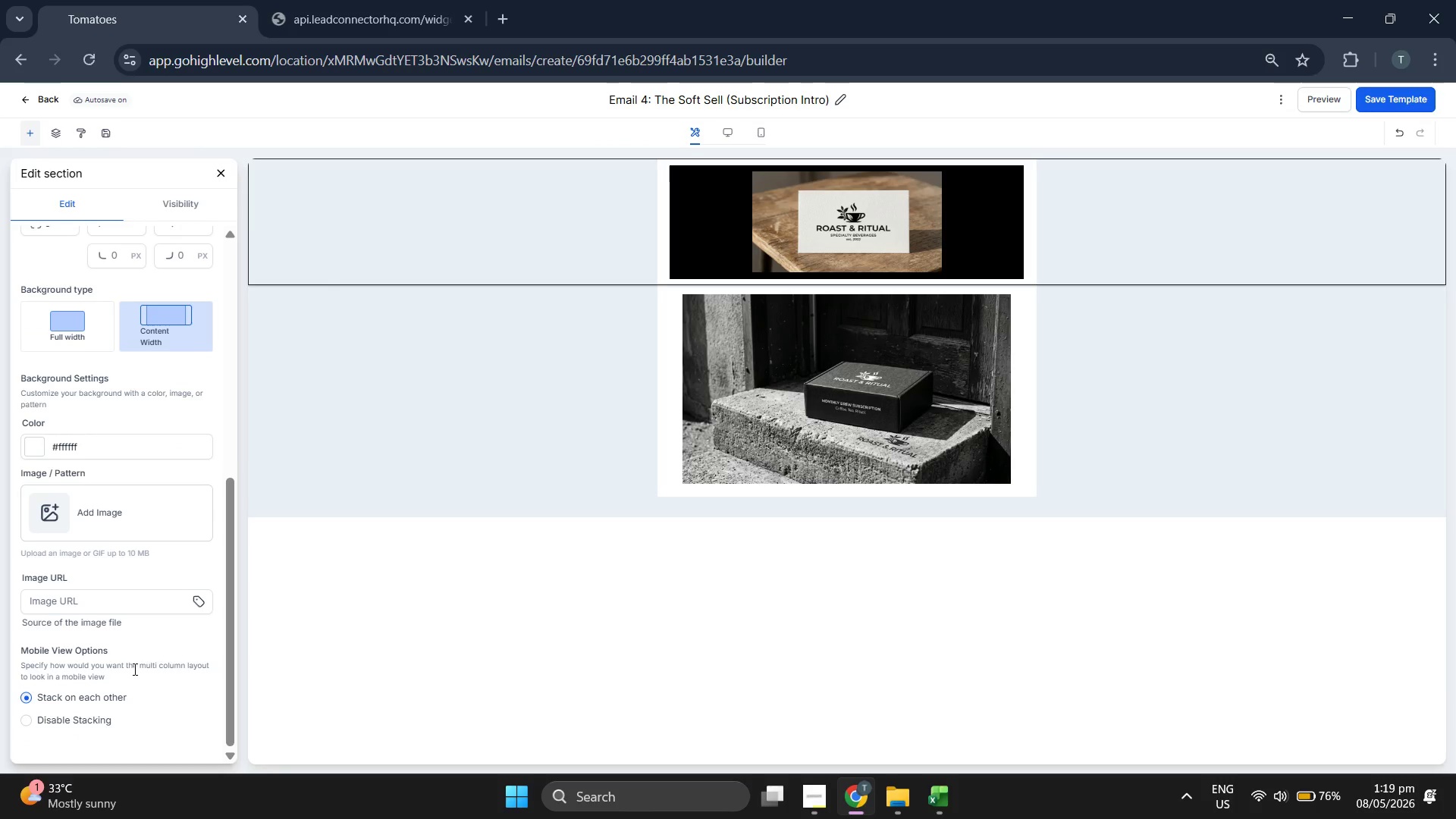 
scroll: coordinate [121, 582], scroll_direction: up, amount: 5.0
 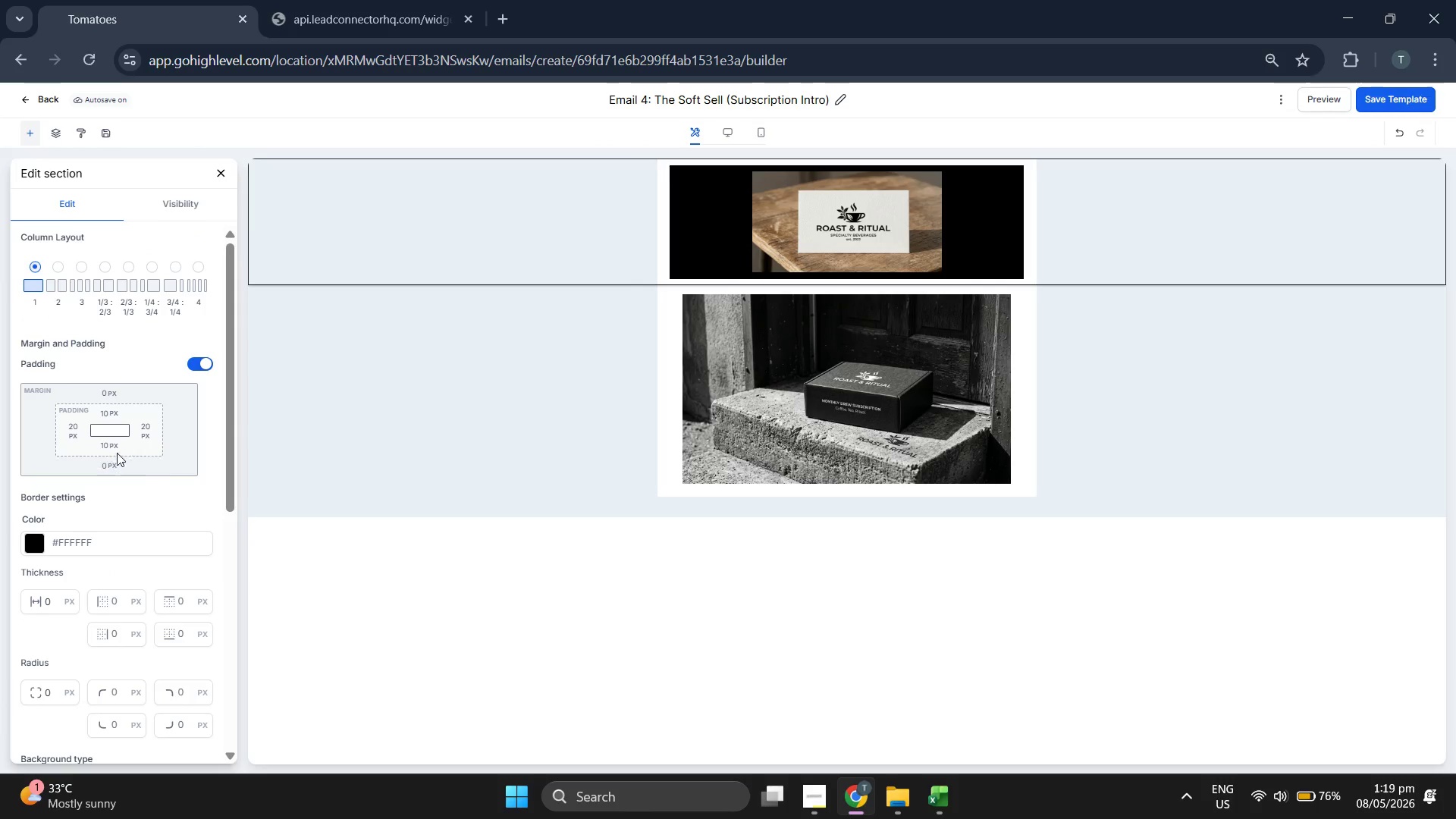 
left_click([111, 446])
 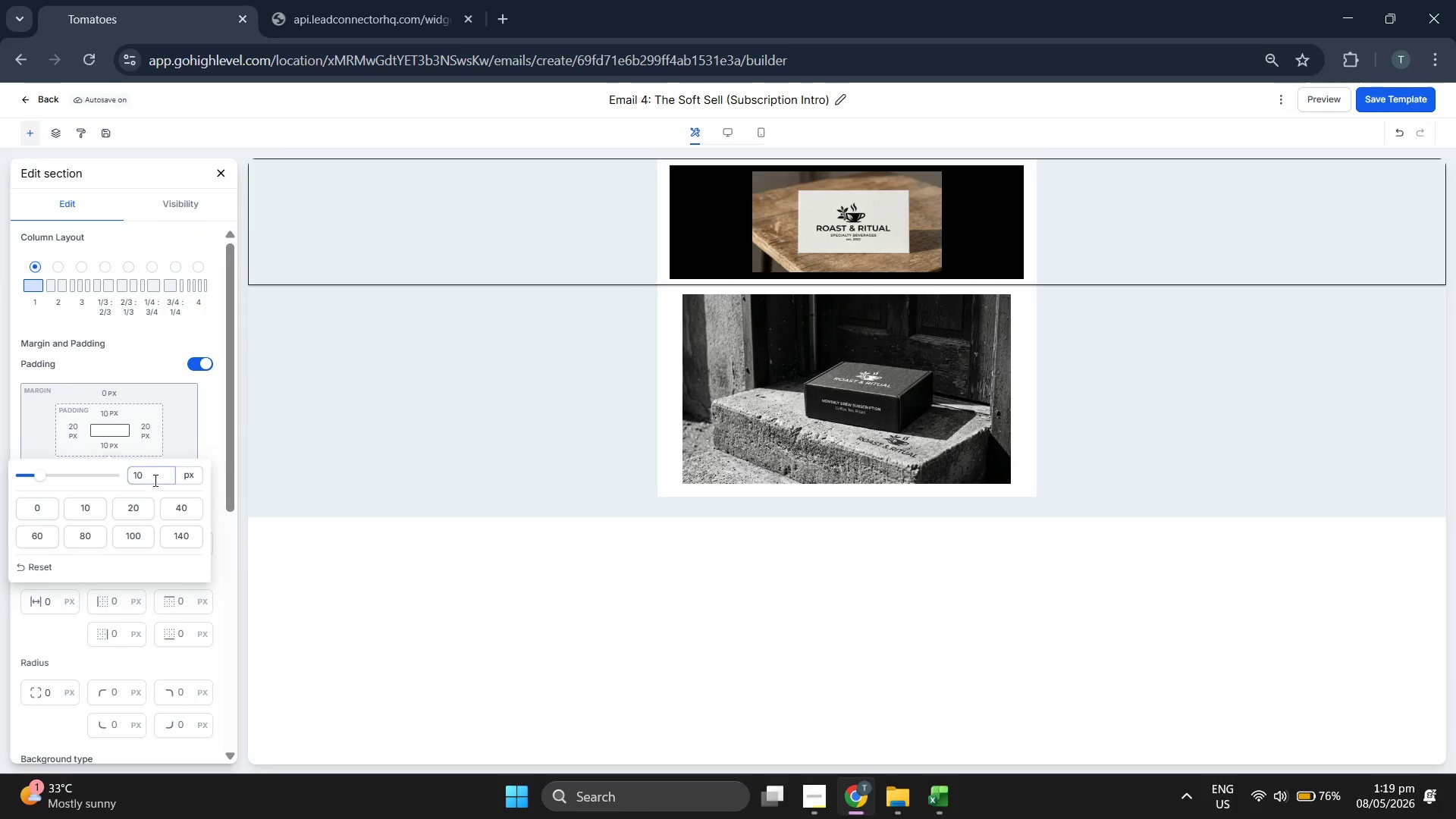 
double_click([153, 481])
 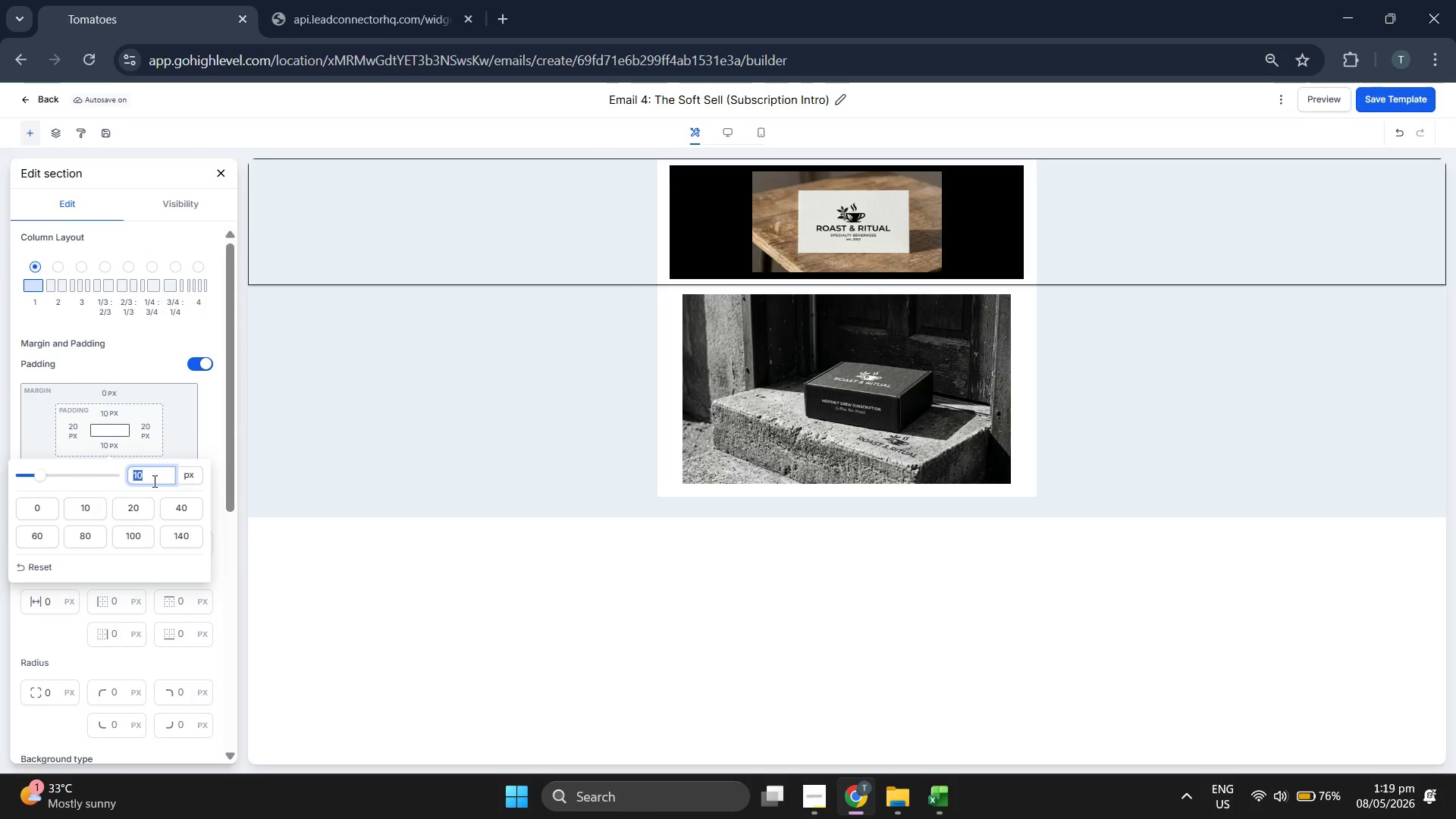 
key(5)
 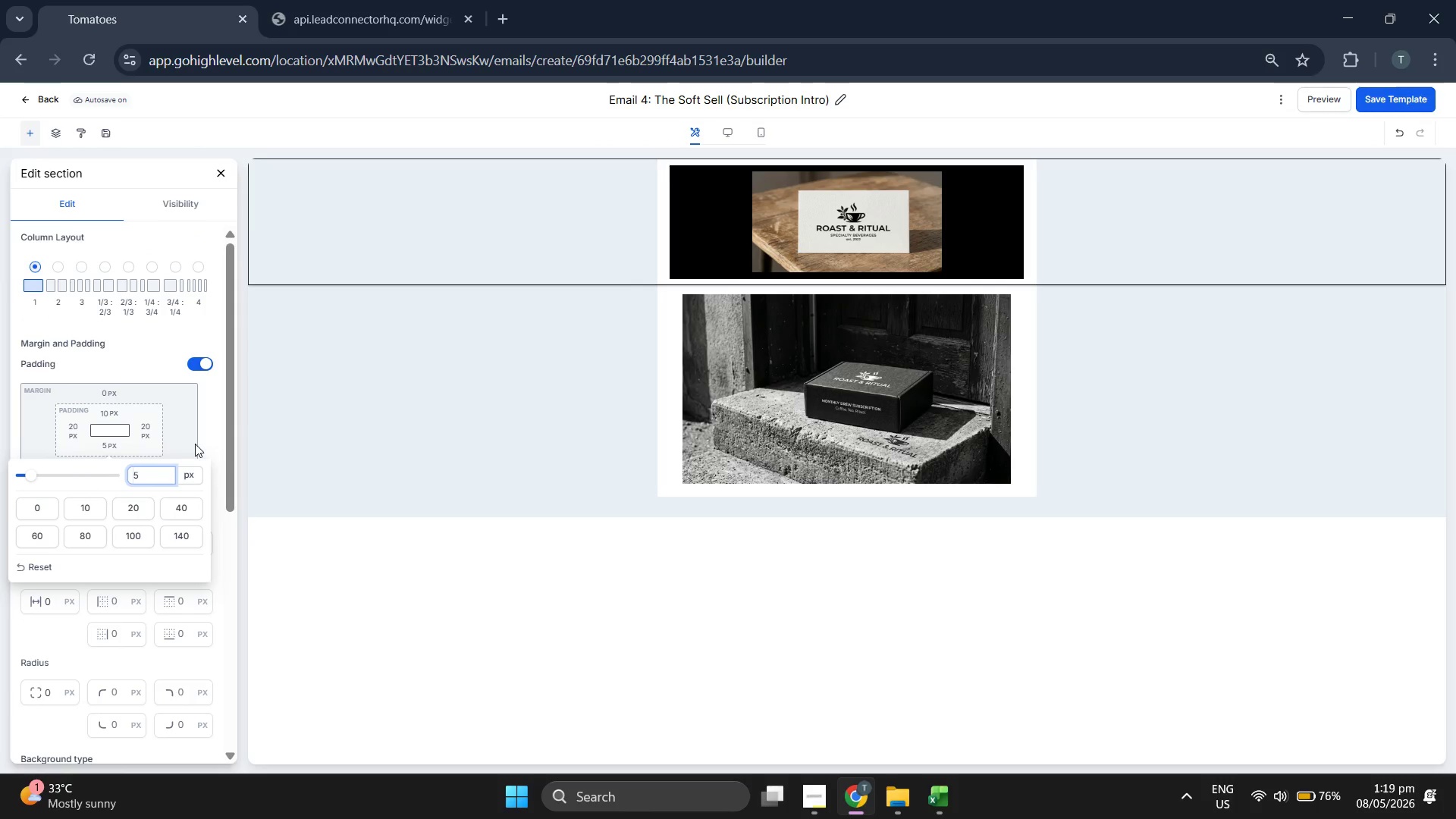 
left_click([203, 439])
 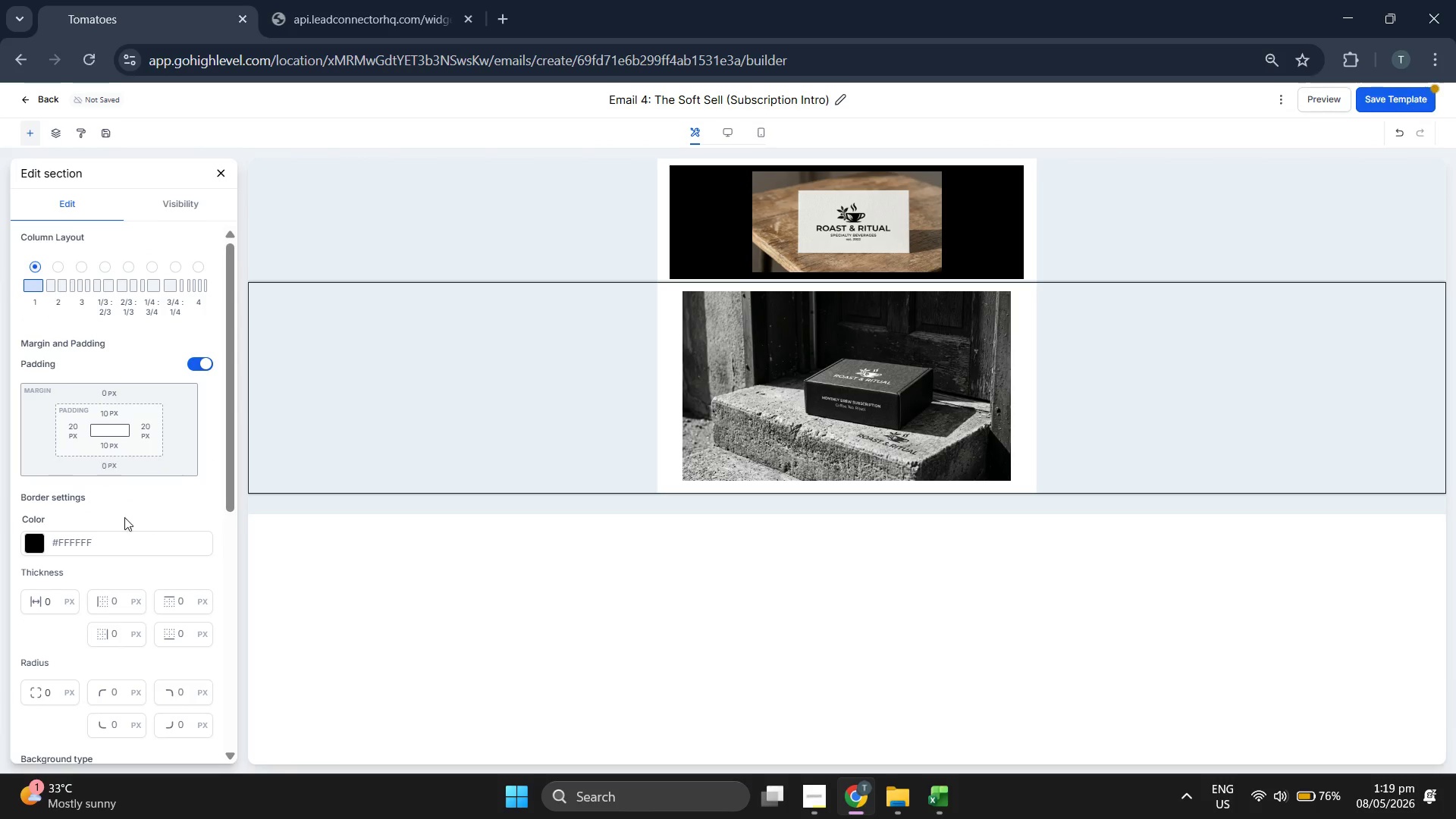 
left_click([109, 407])
 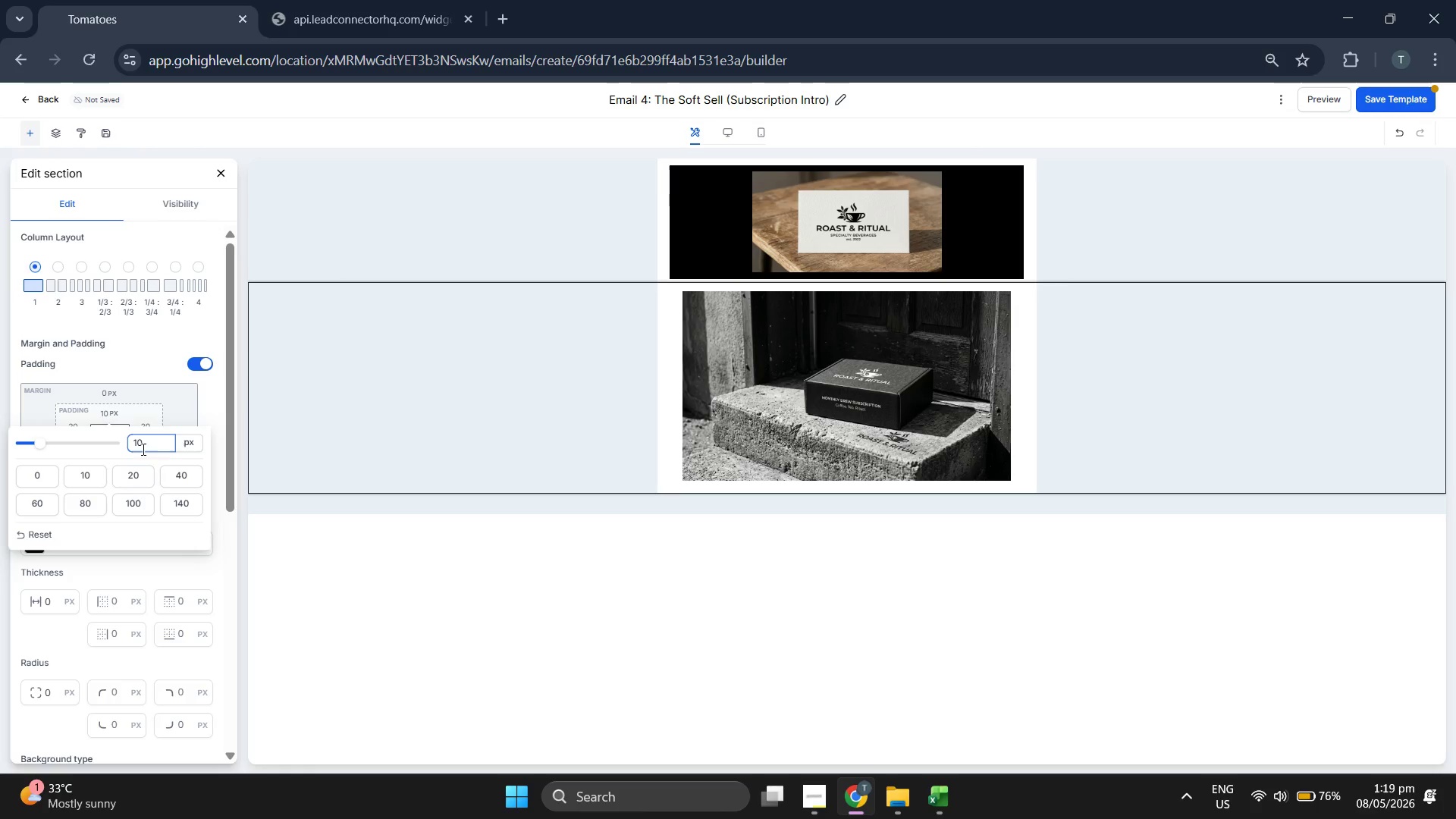 
left_click([641, 410])
 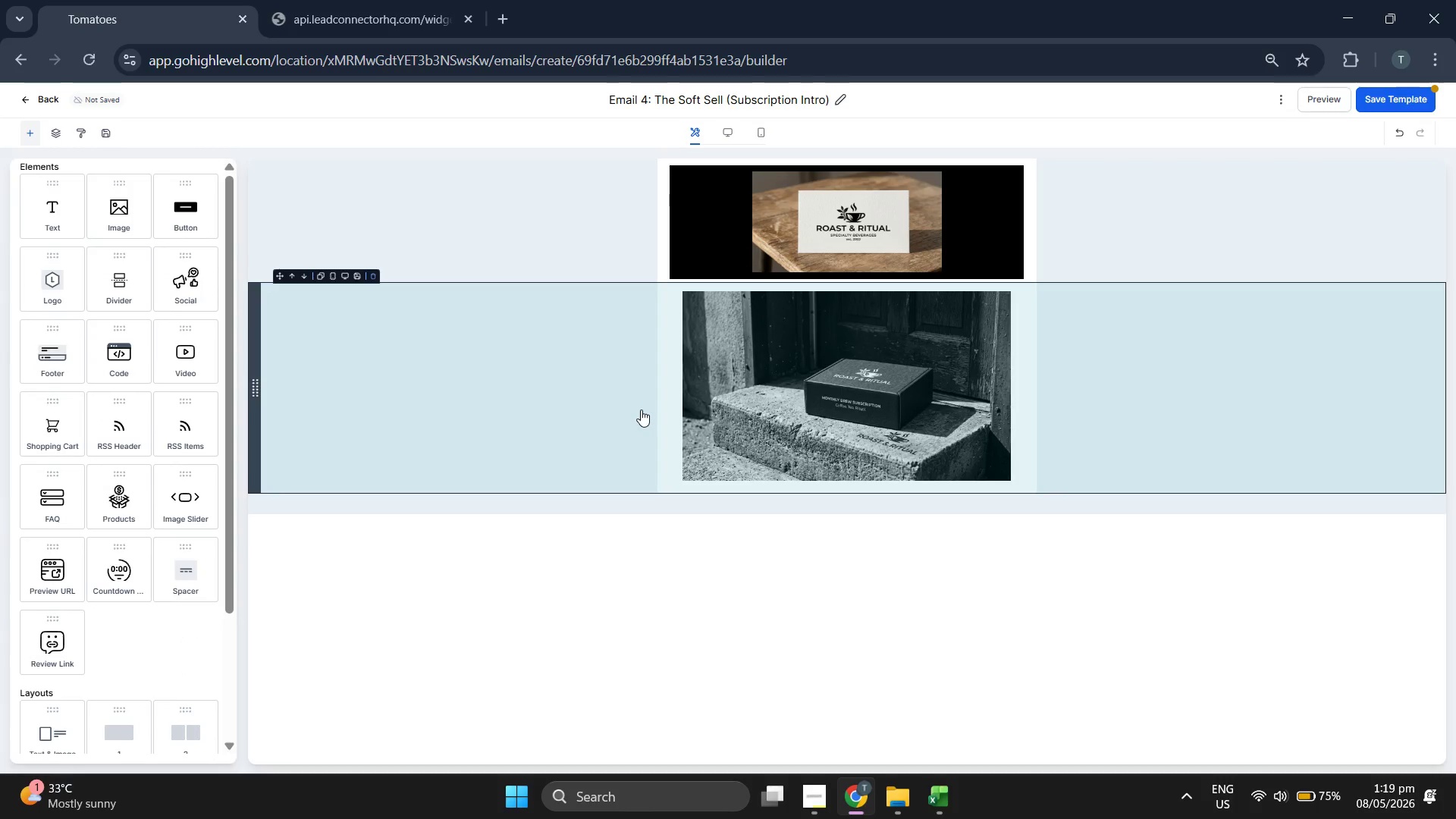 
left_click([641, 410])
 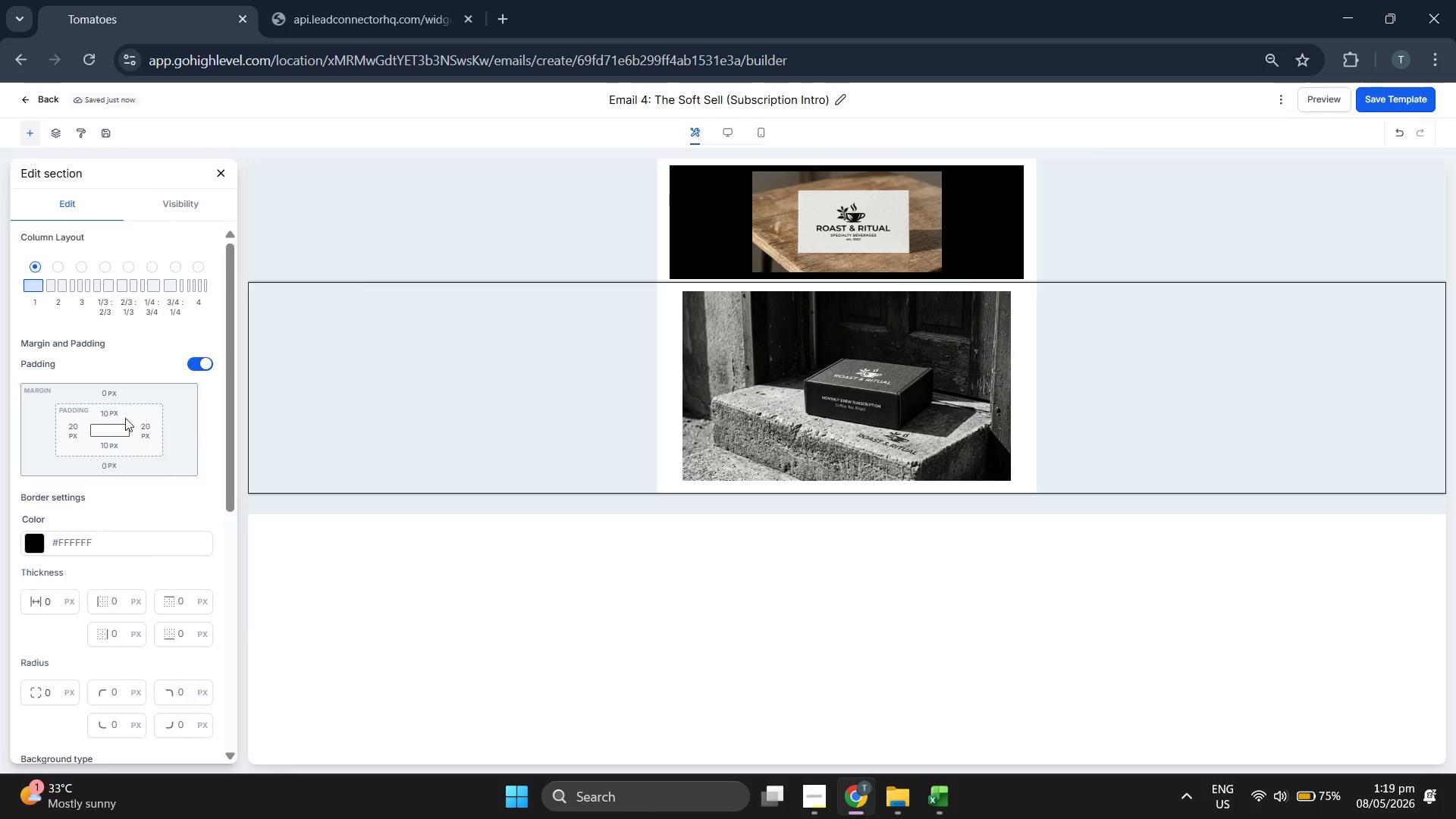 
left_click([119, 407])
 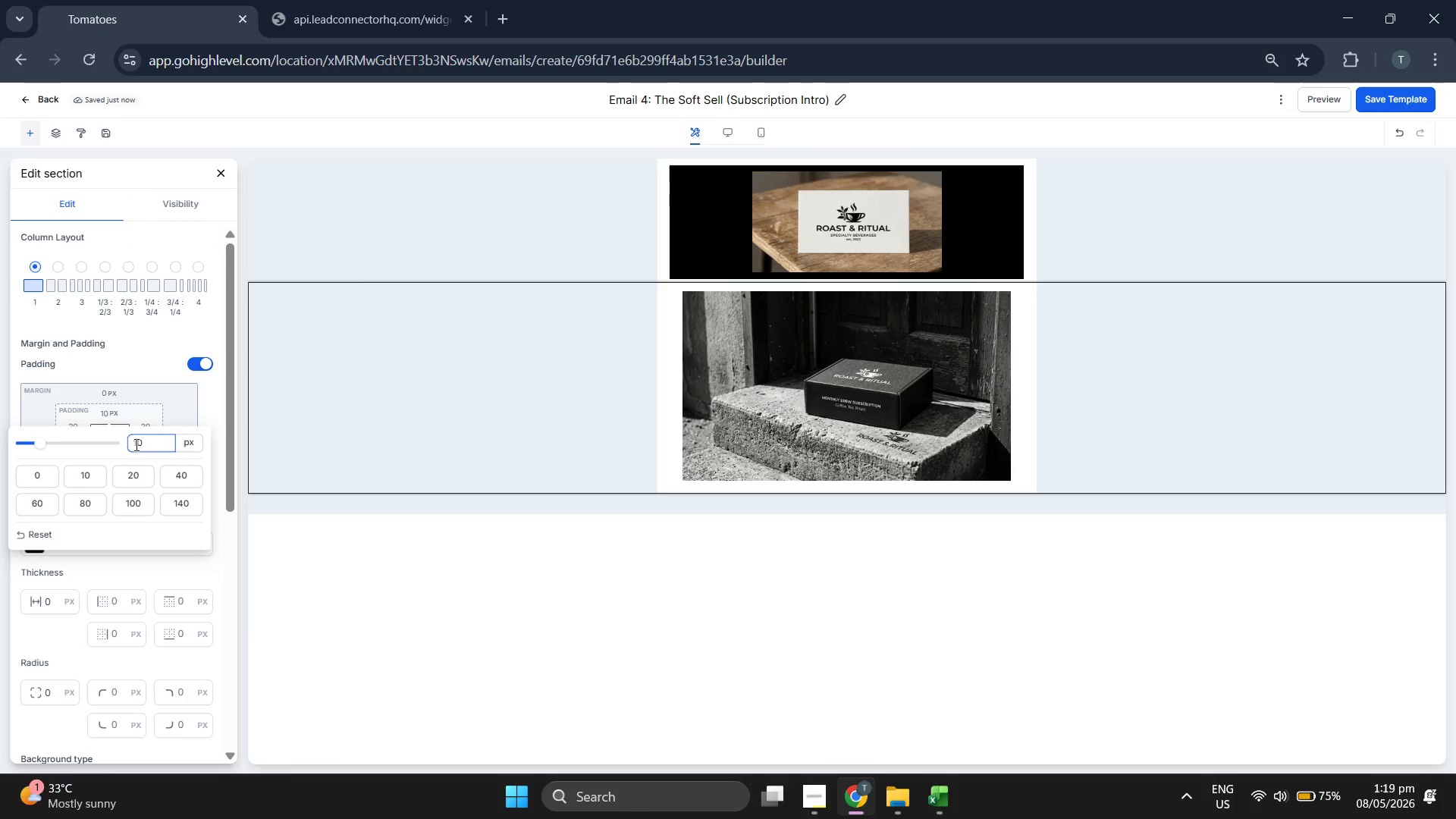 
double_click([135, 444])
 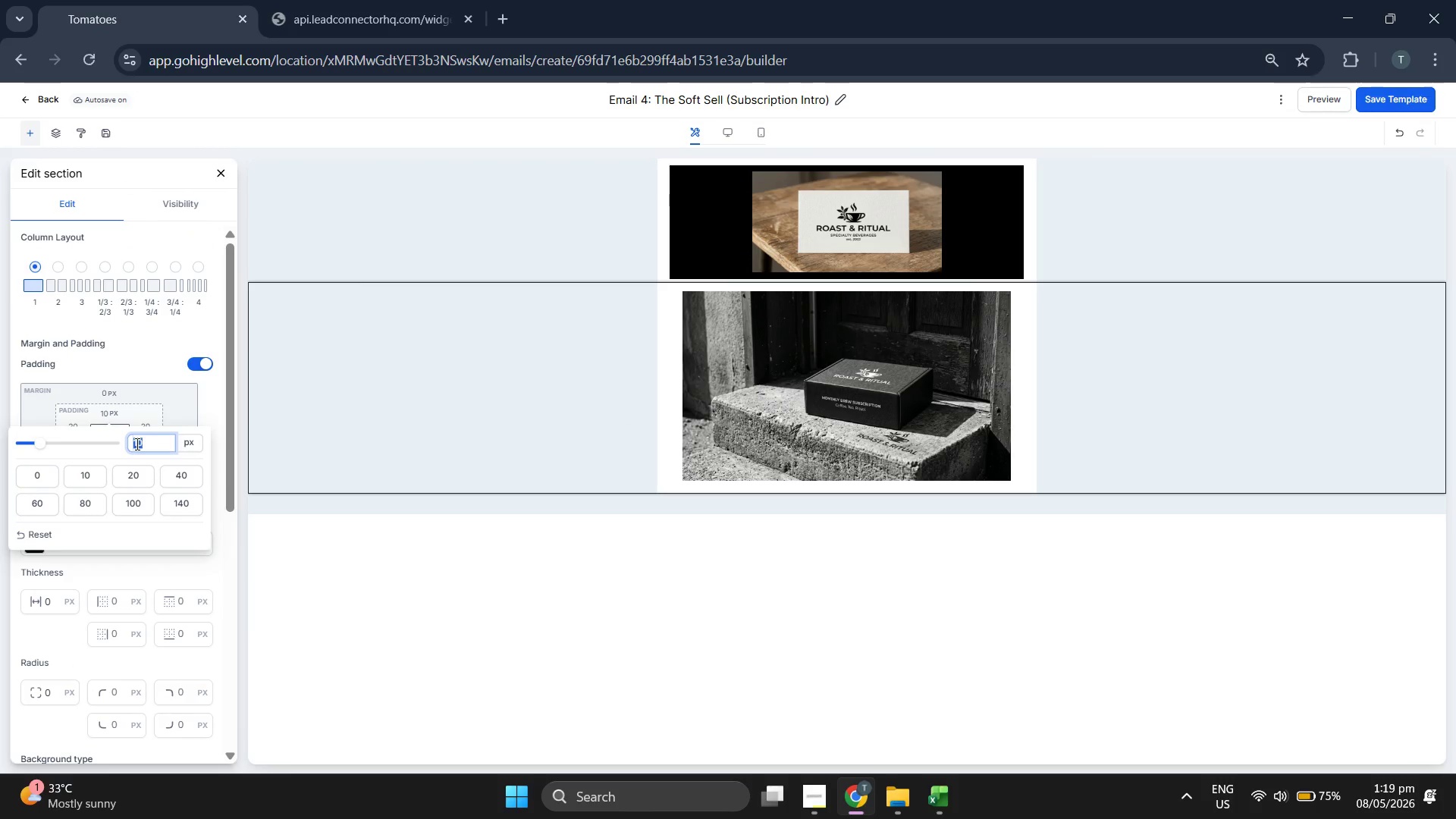 
key(5)
 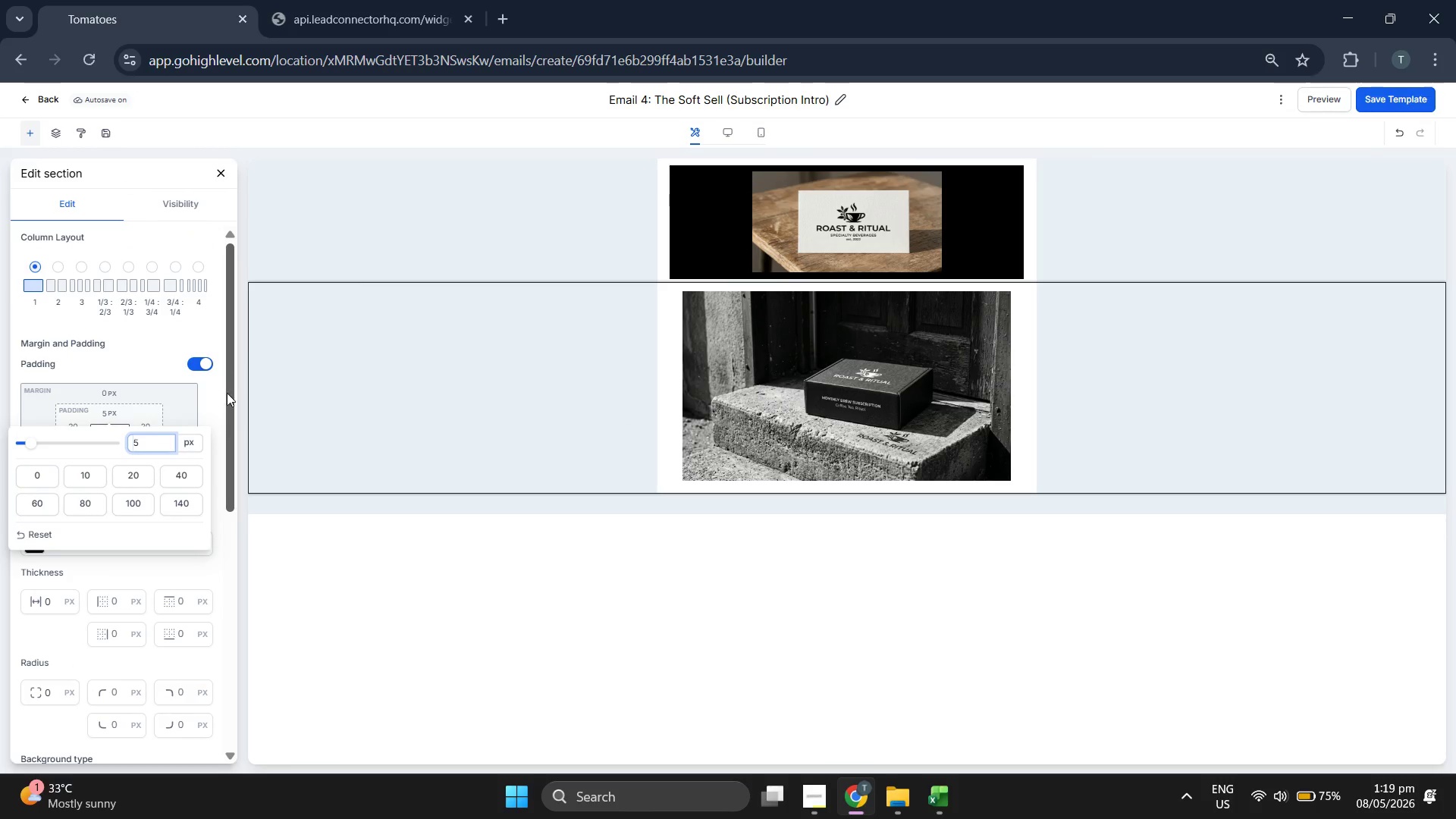 
left_click([220, 406])
 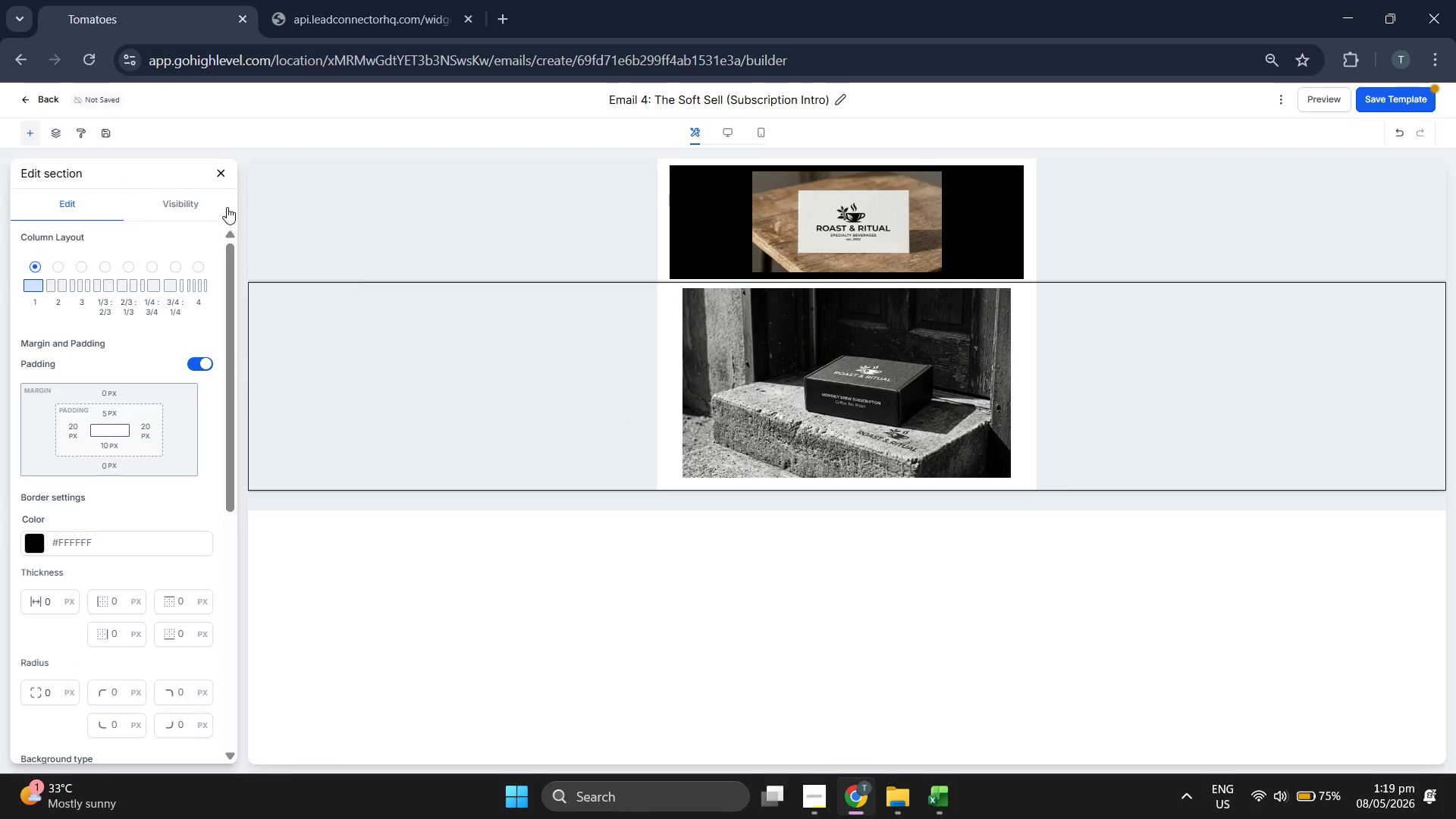 
left_click([227, 174])
 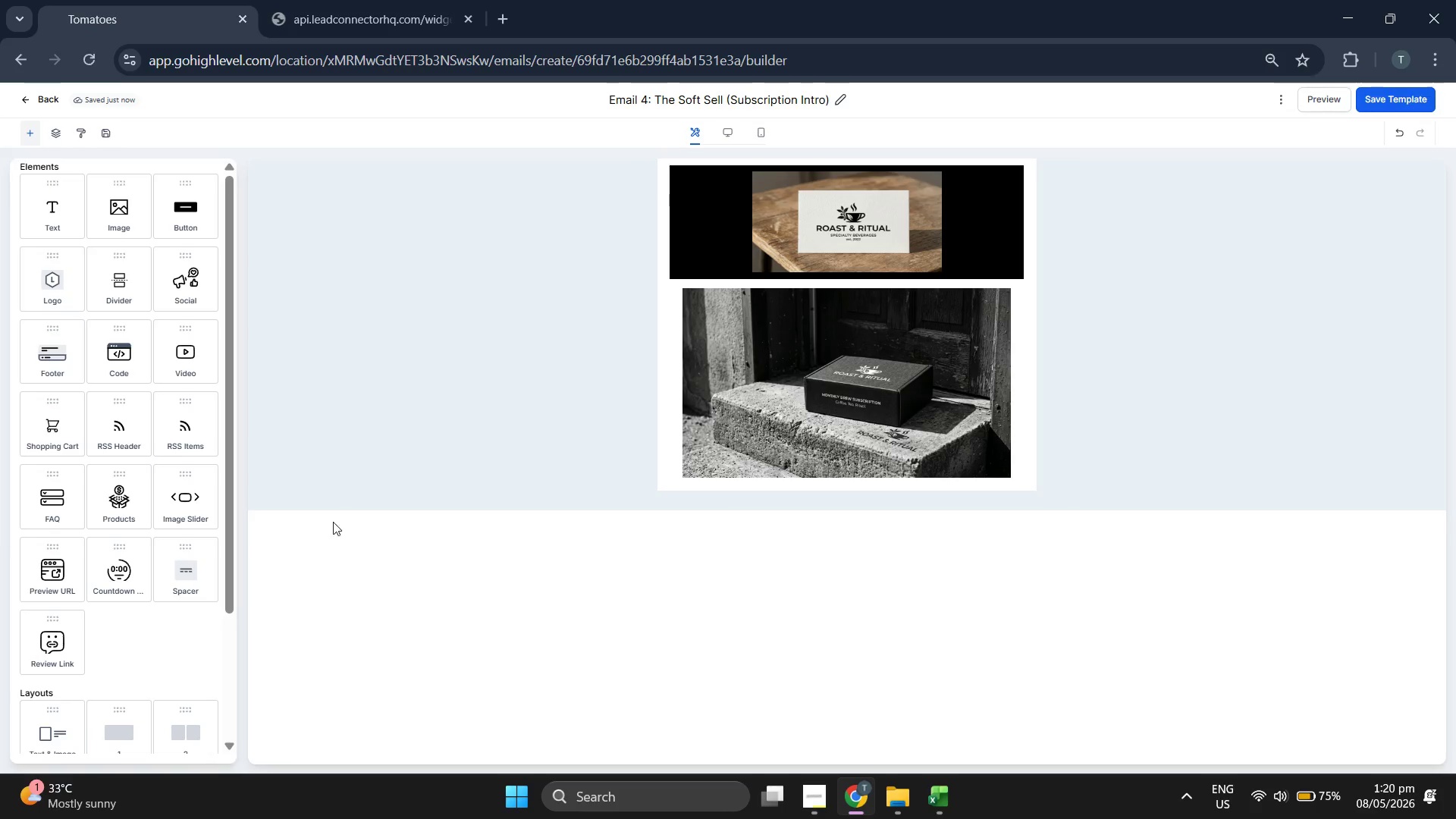 
wait(6.7)
 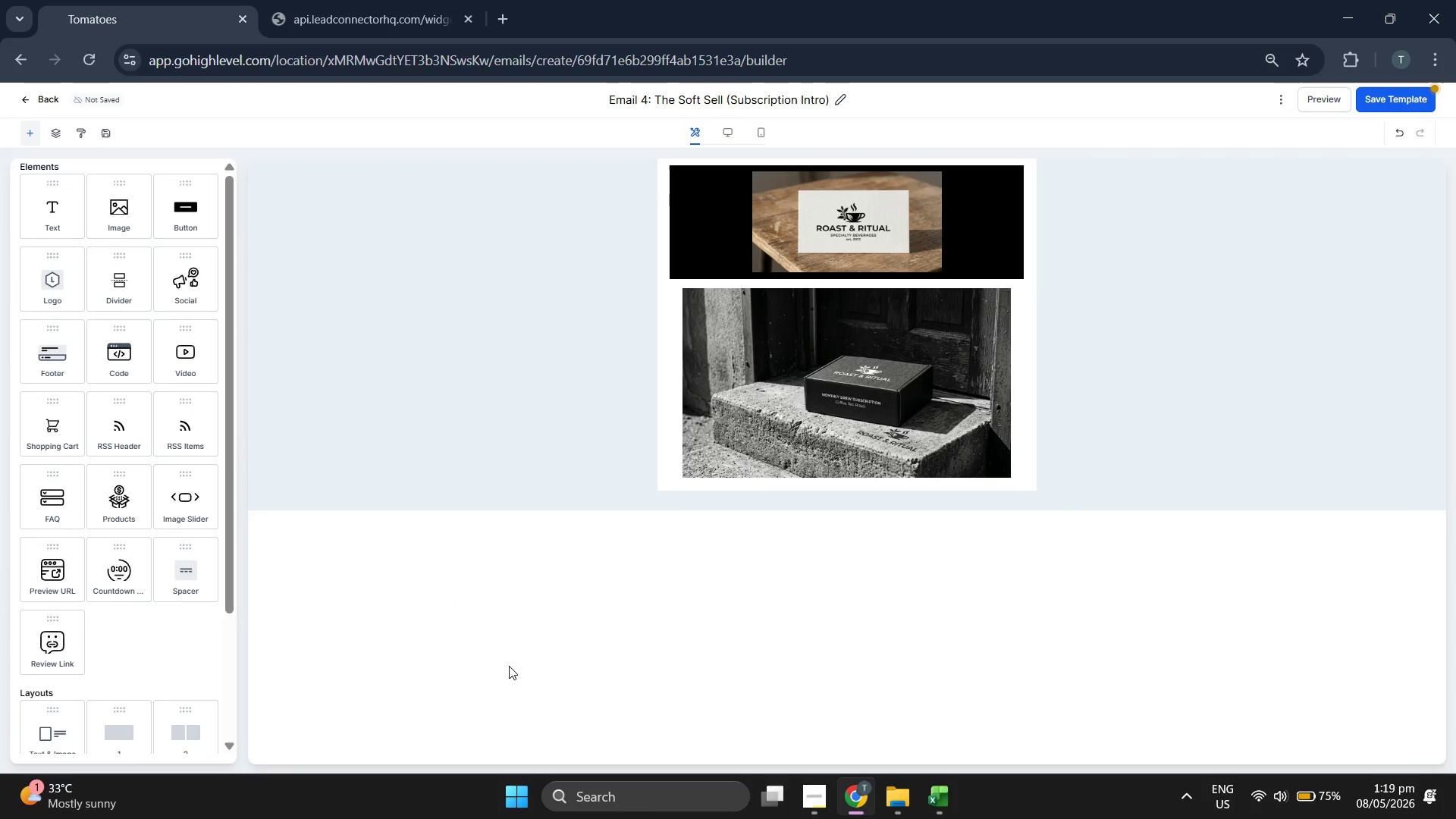 
left_click_drag(start_coordinate=[63, 222], to_coordinate=[794, 465])
 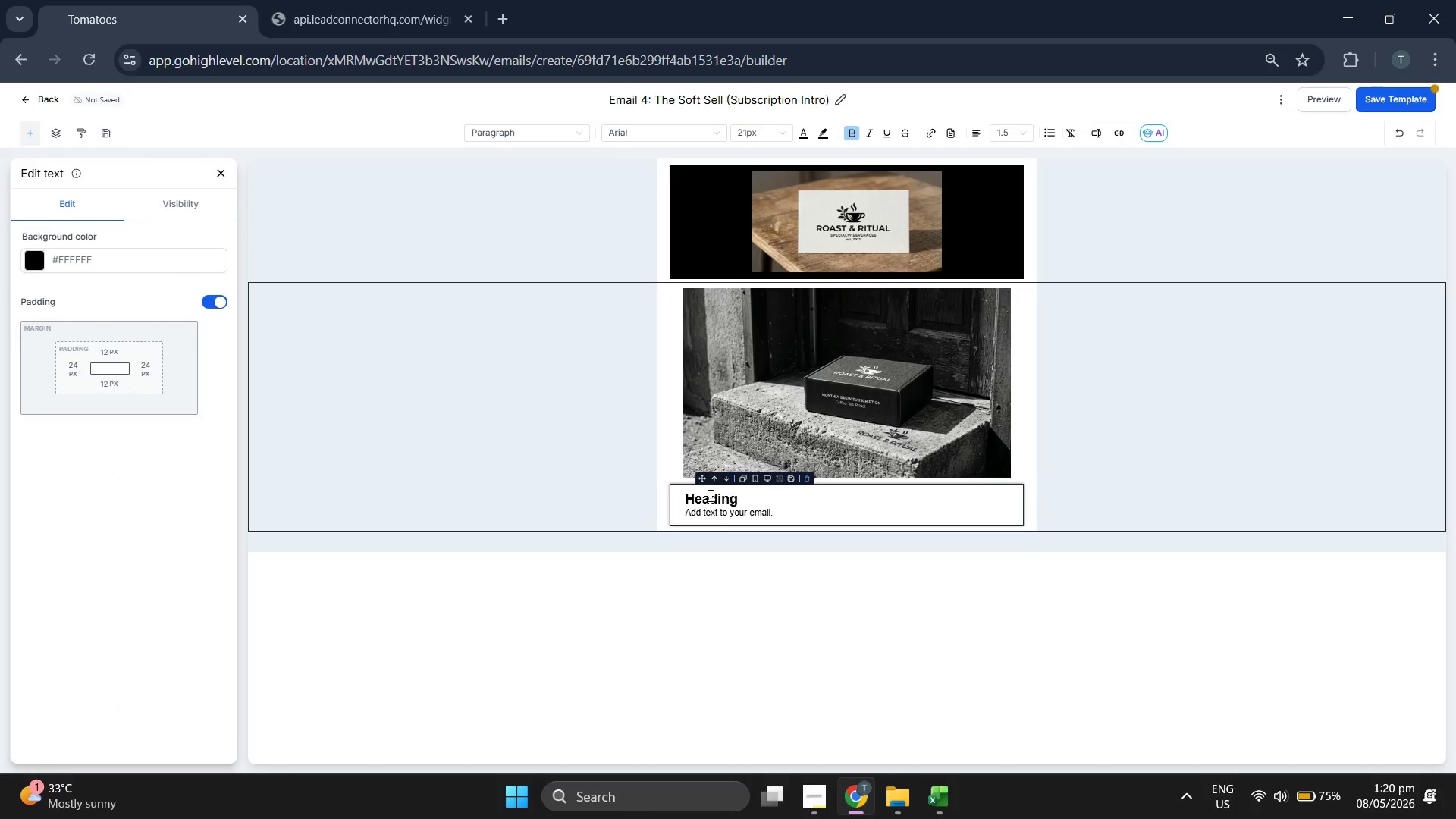 
double_click([700, 493])
 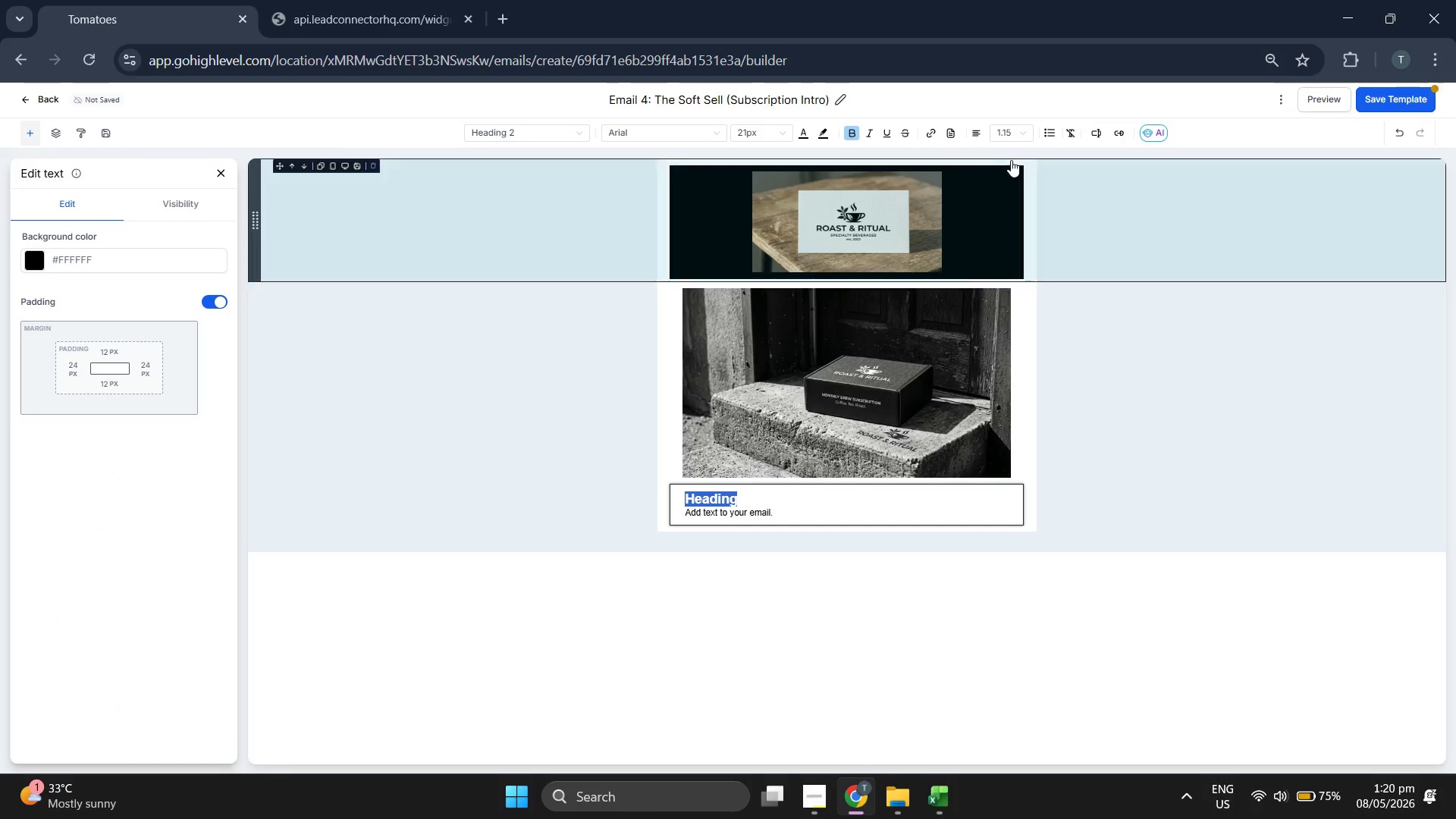 
left_click([975, 131])
 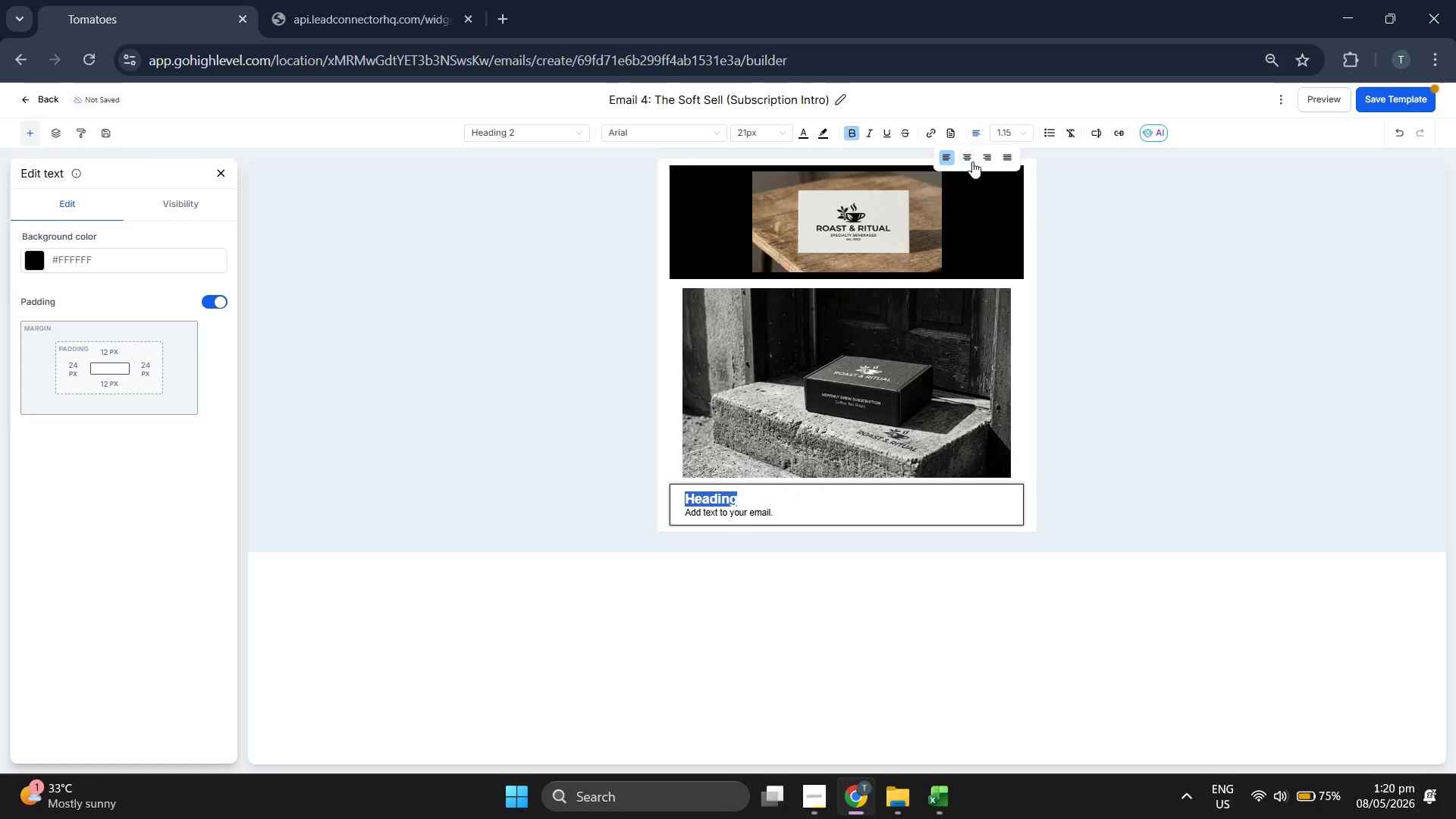 
left_click([970, 156])
 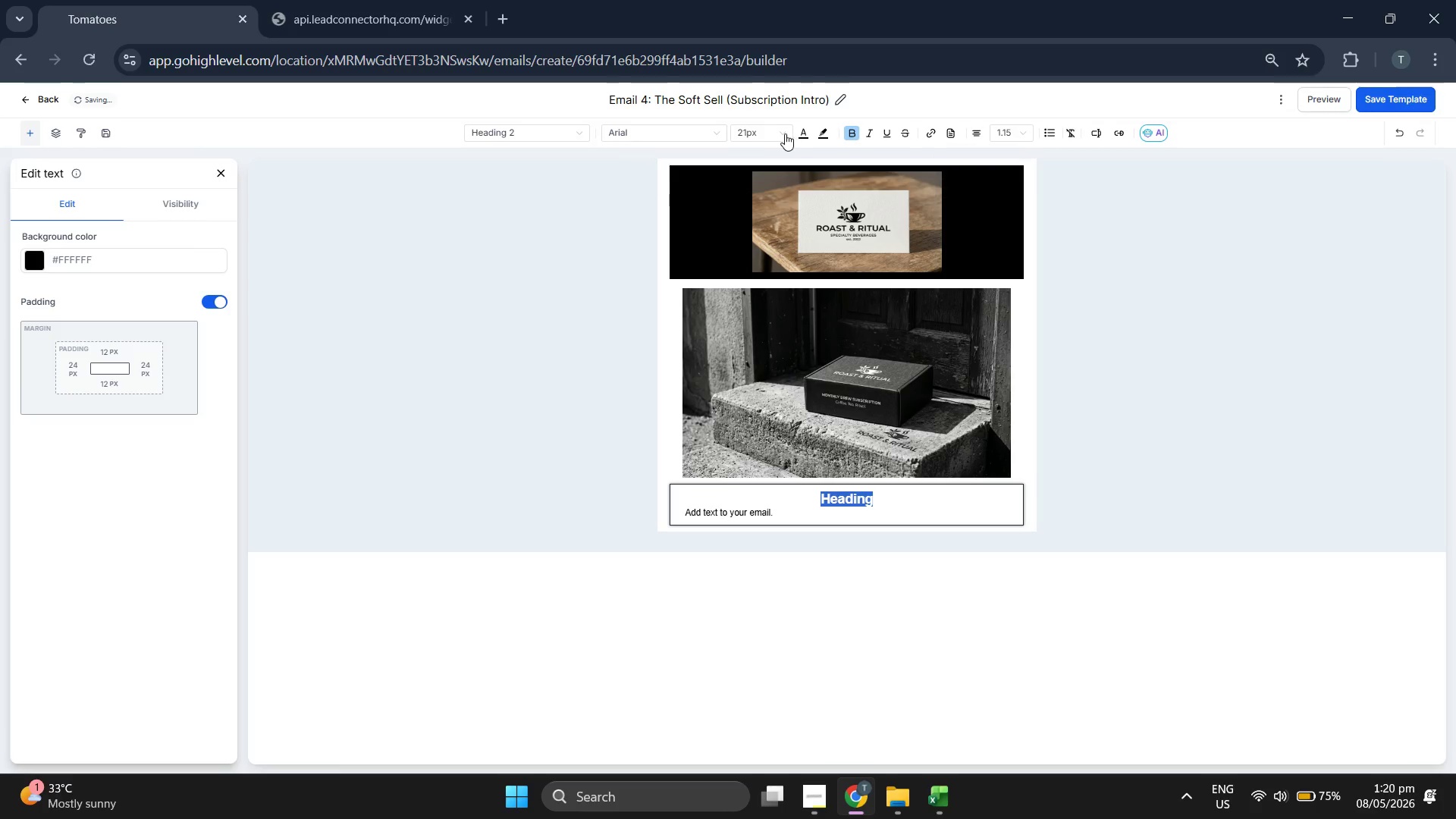 
left_click([780, 133])
 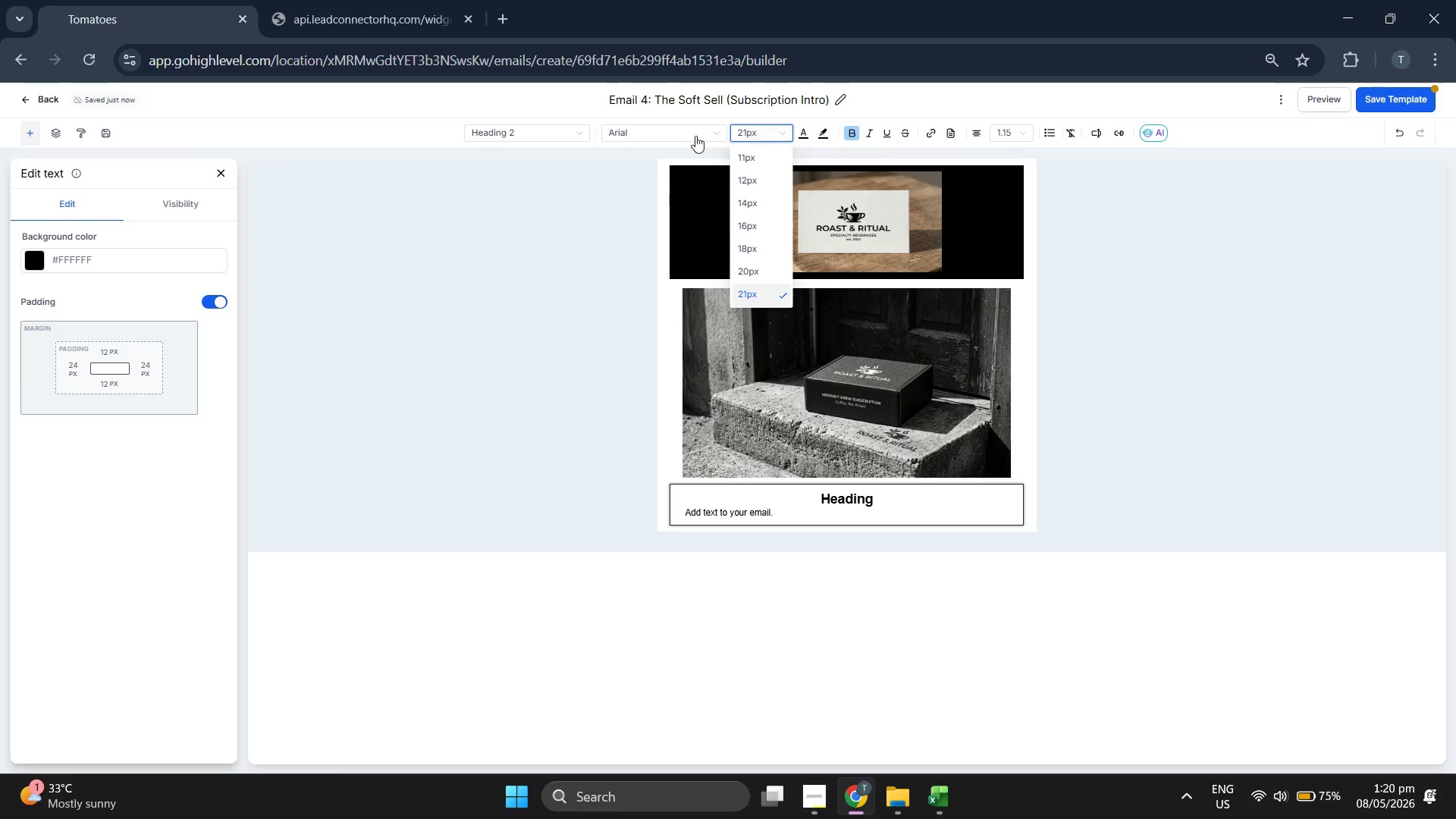 
left_click([682, 136])
 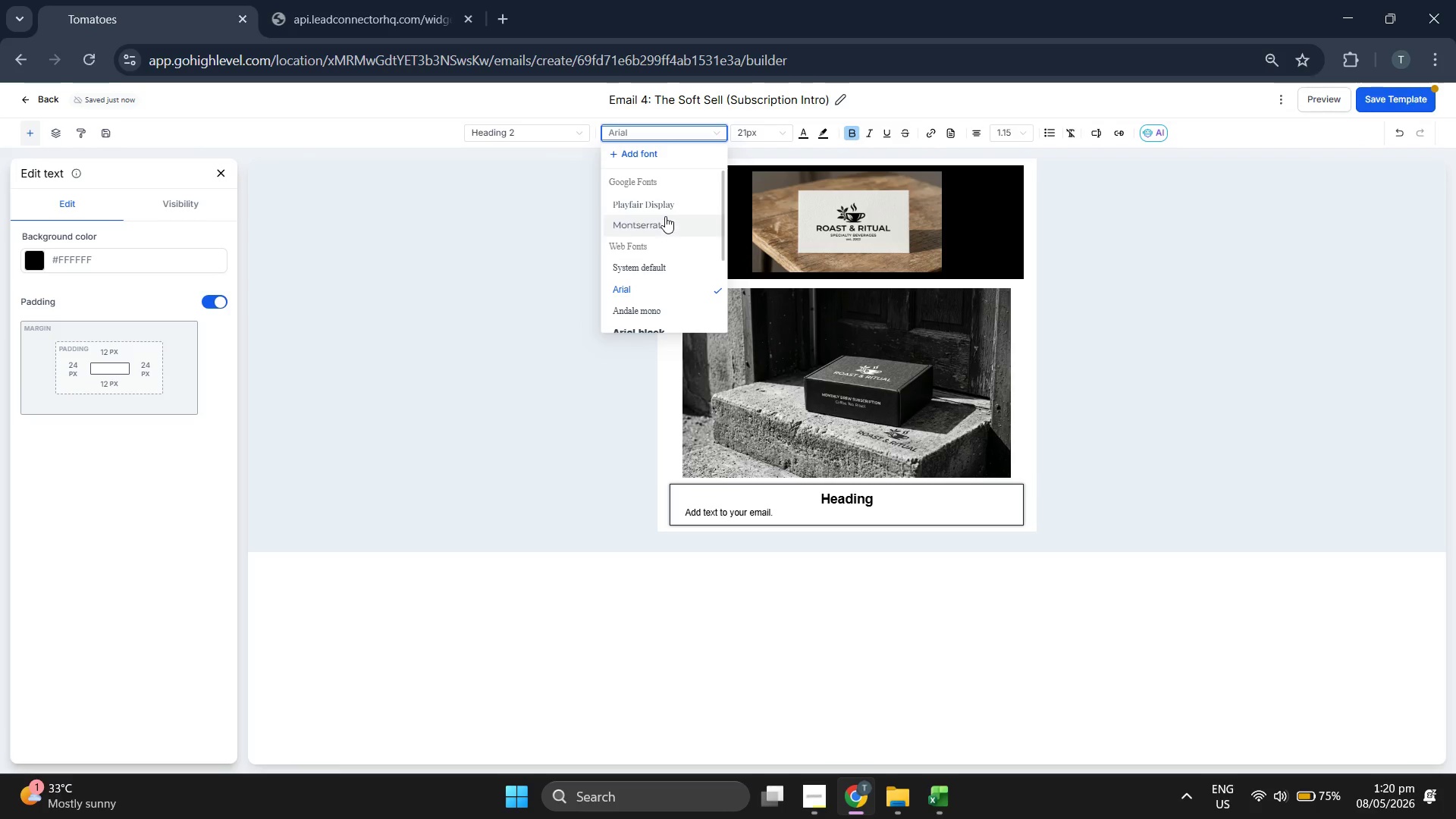 
left_click([665, 209])
 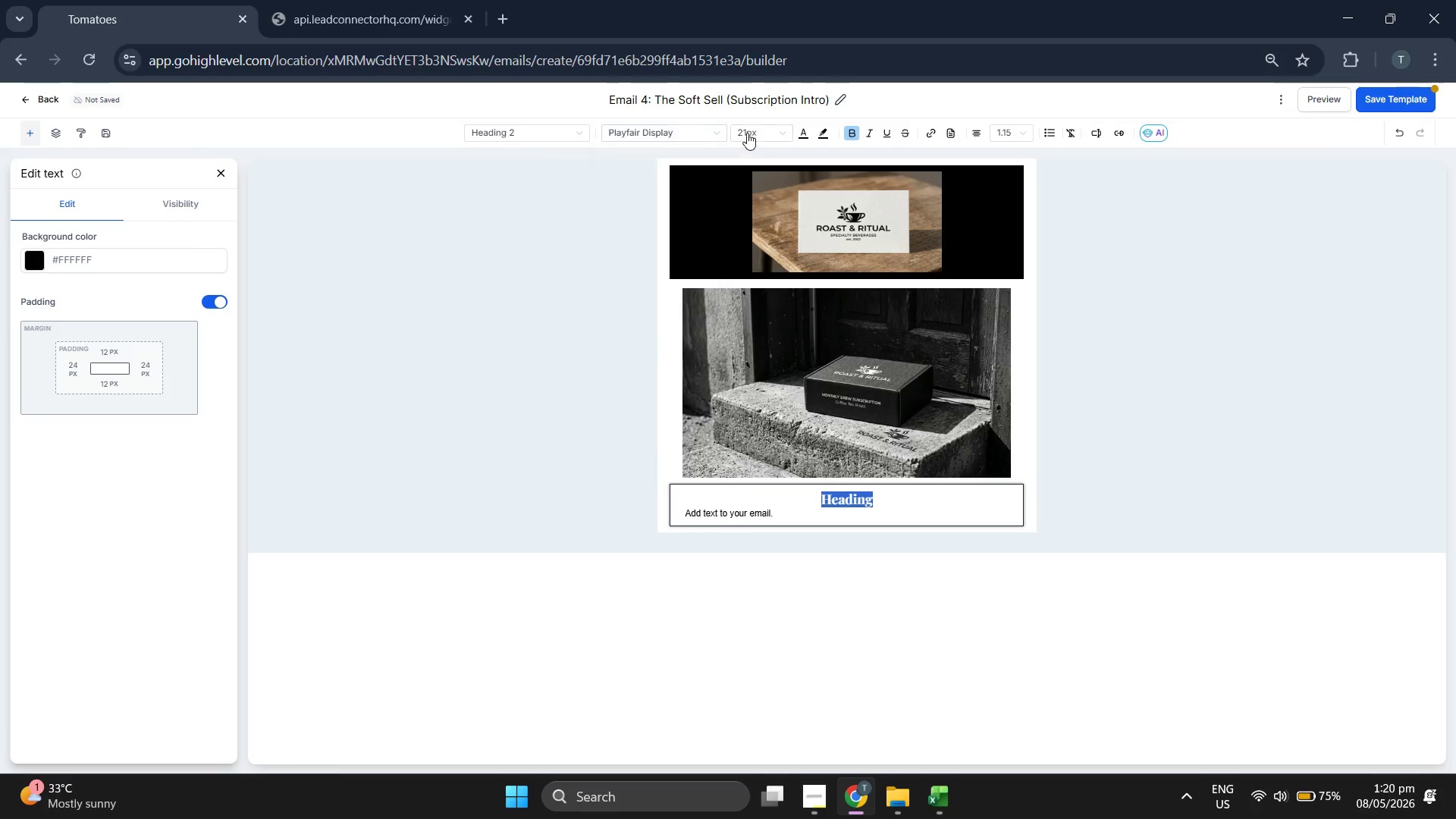 
left_click([752, 128])
 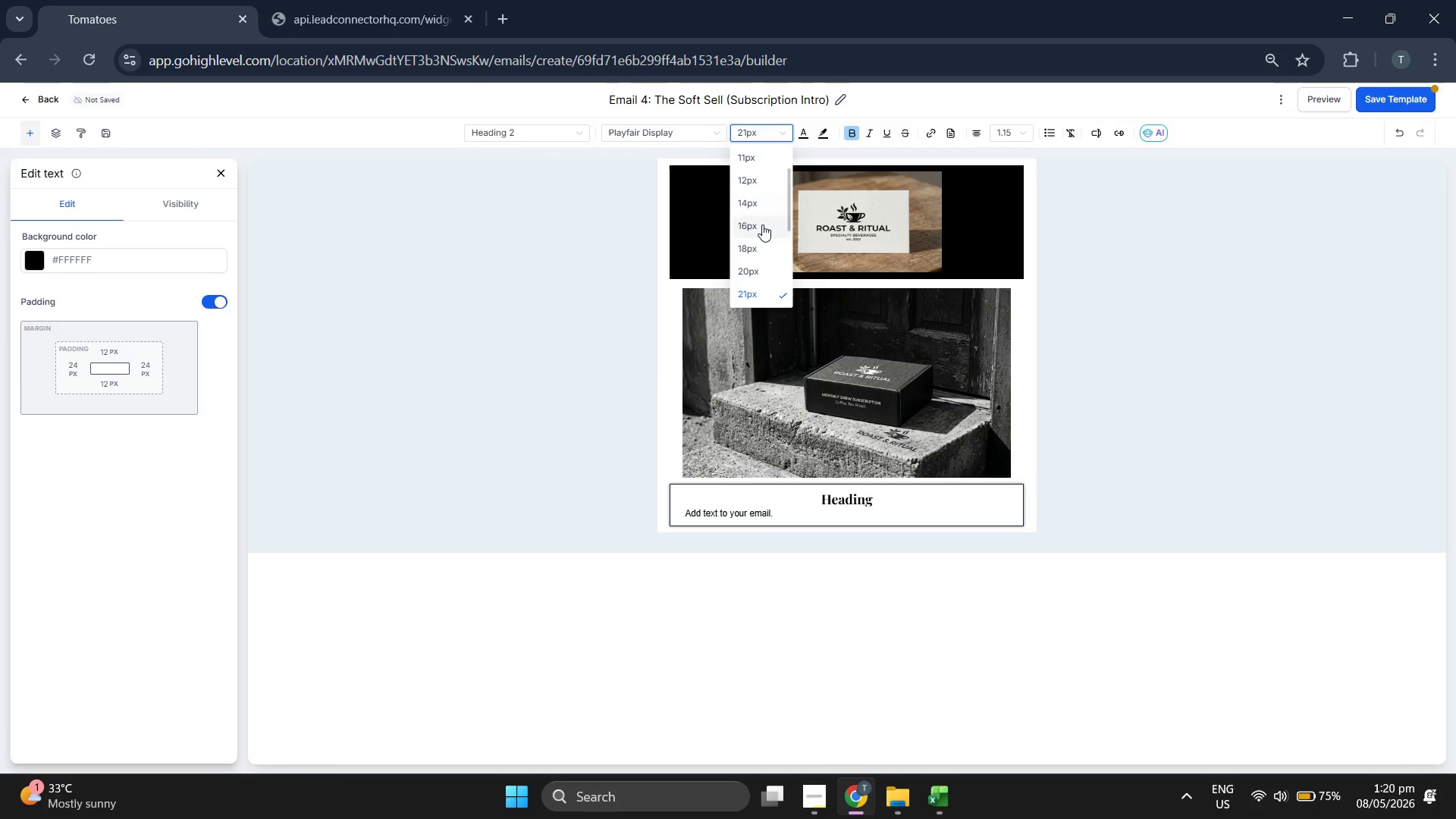 
scroll: coordinate [762, 224], scroll_direction: down, amount: 1.0
 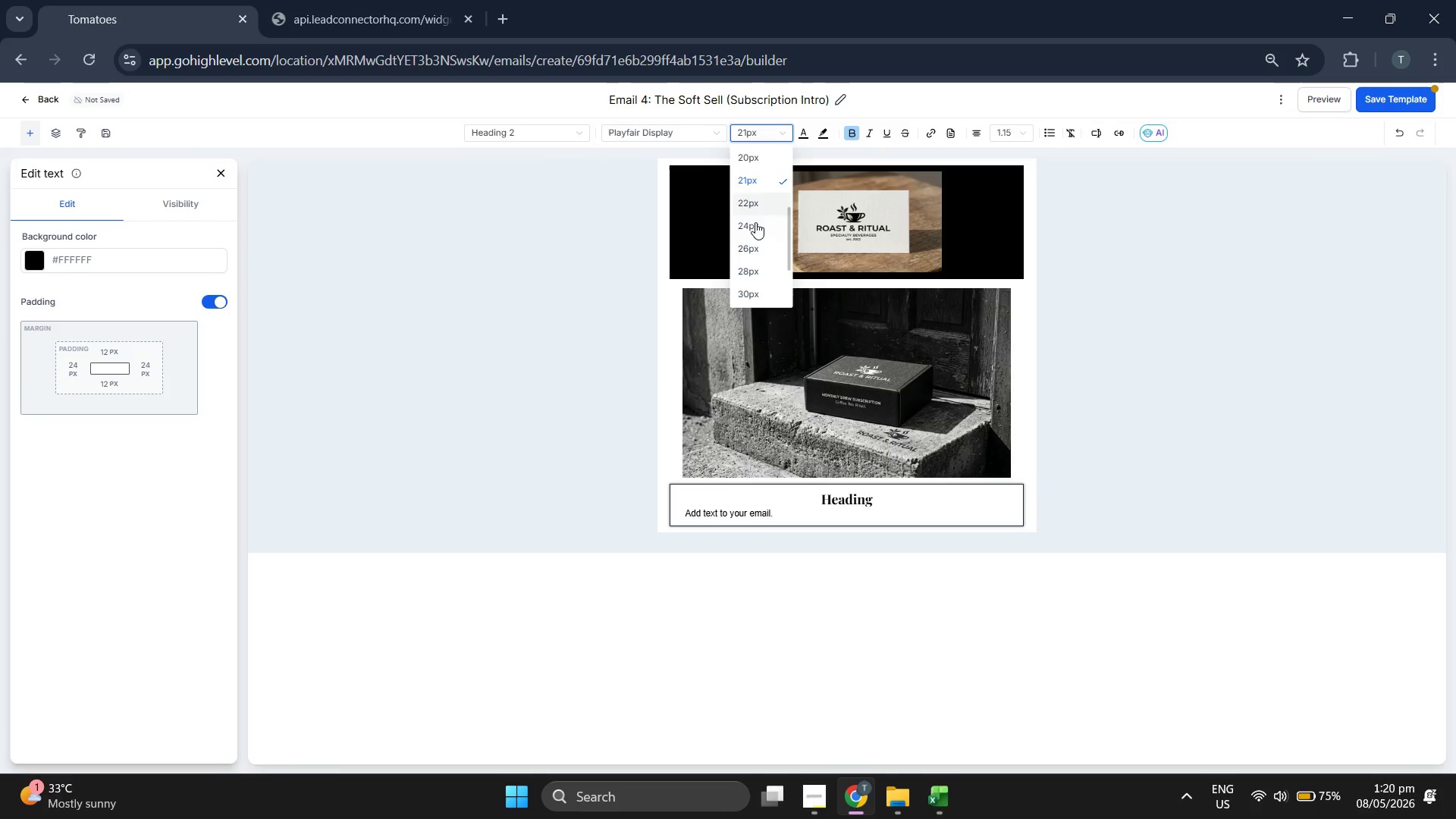 
left_click([755, 206])
 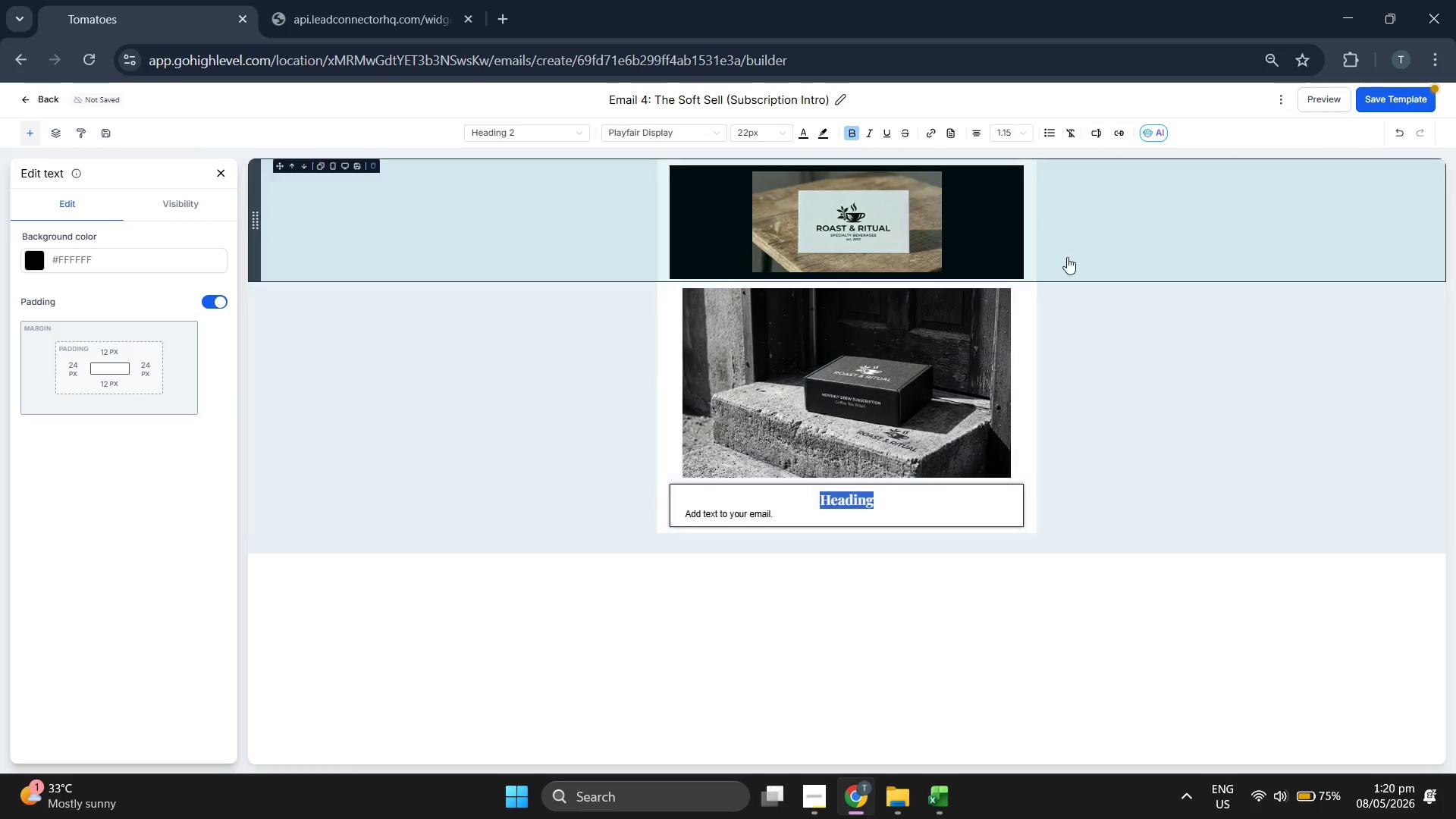 
left_click([994, 133])
 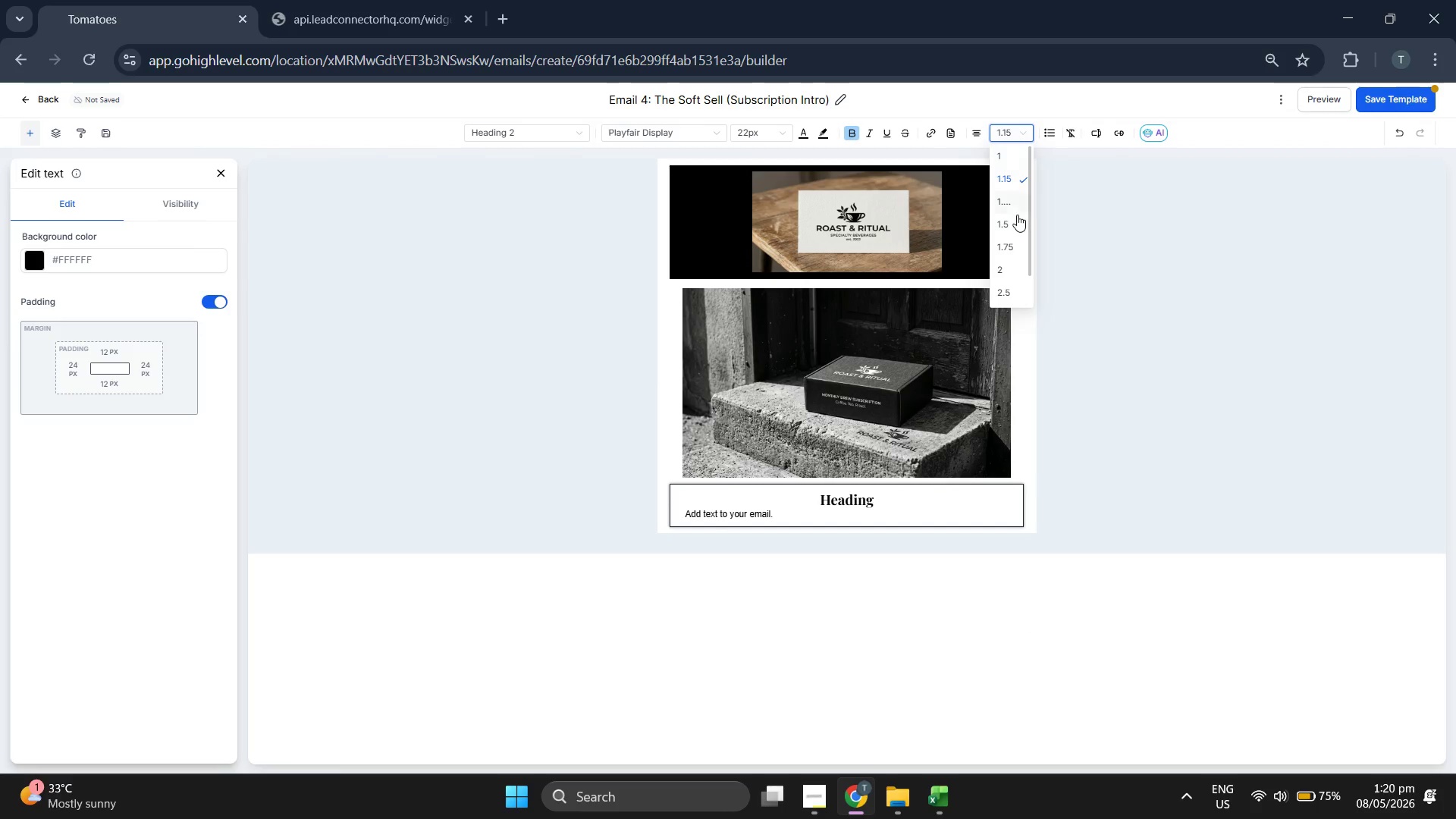 
left_click([1013, 222])
 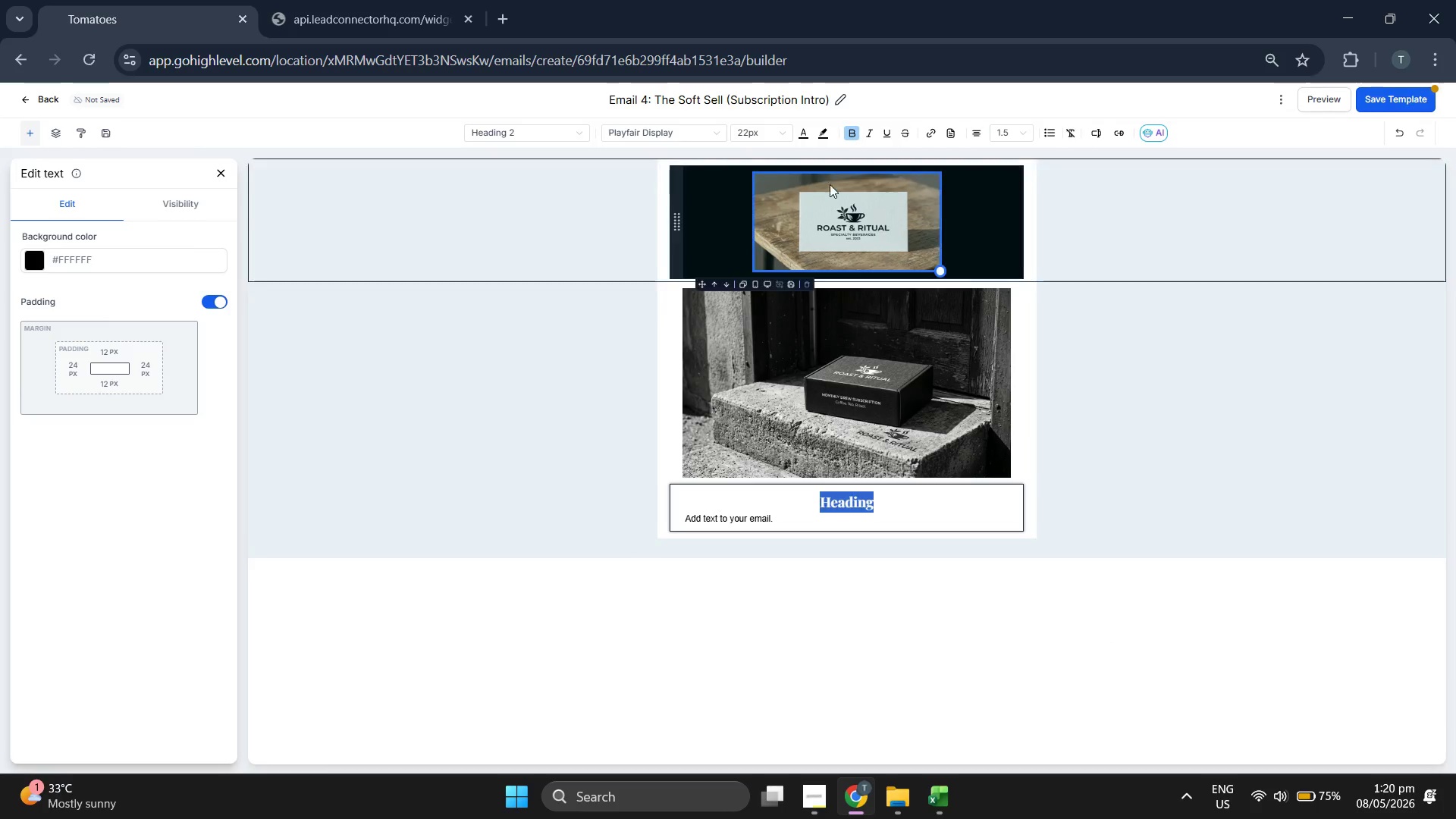 
left_click([765, 136])
 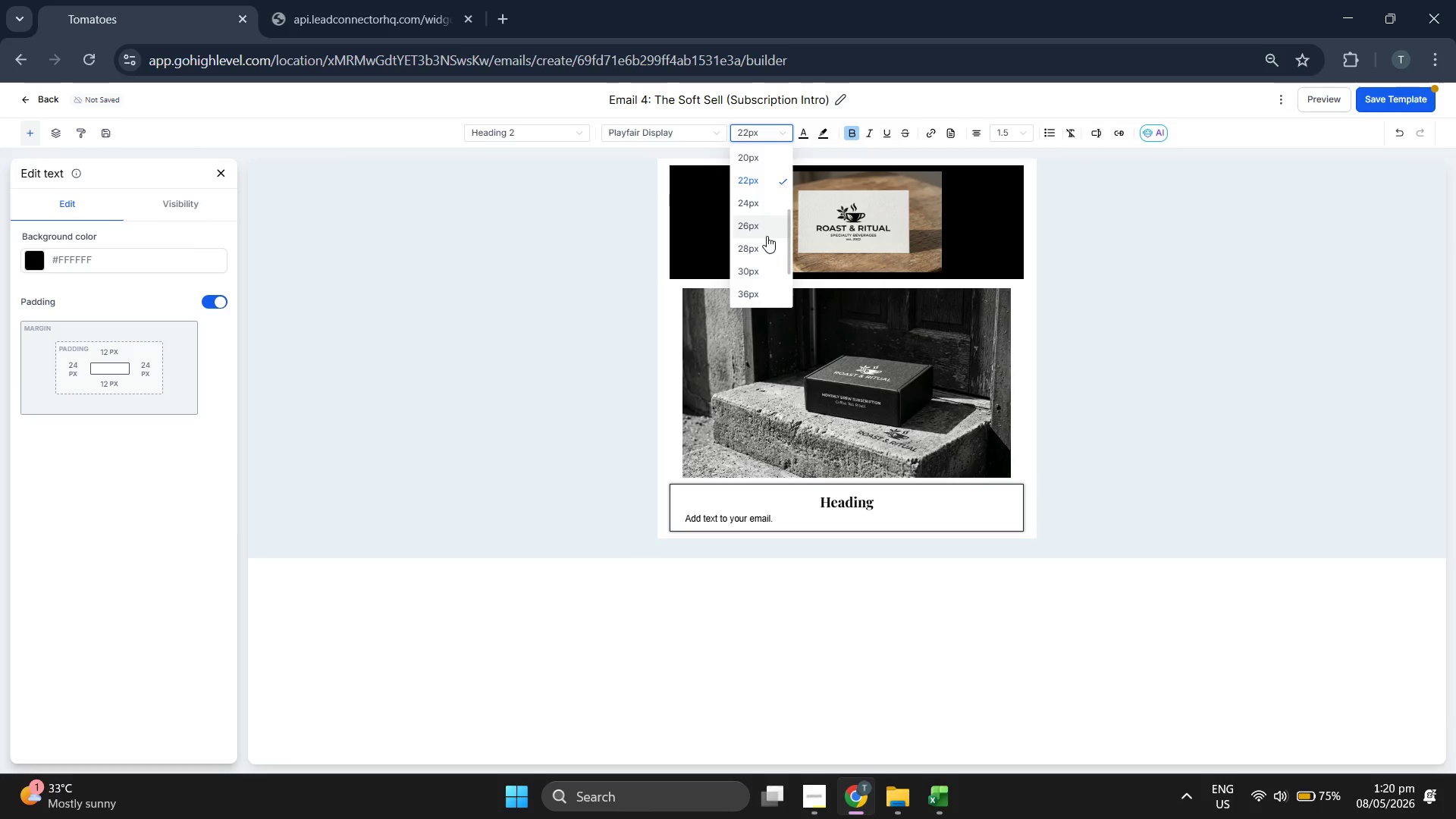 
left_click([769, 206])
 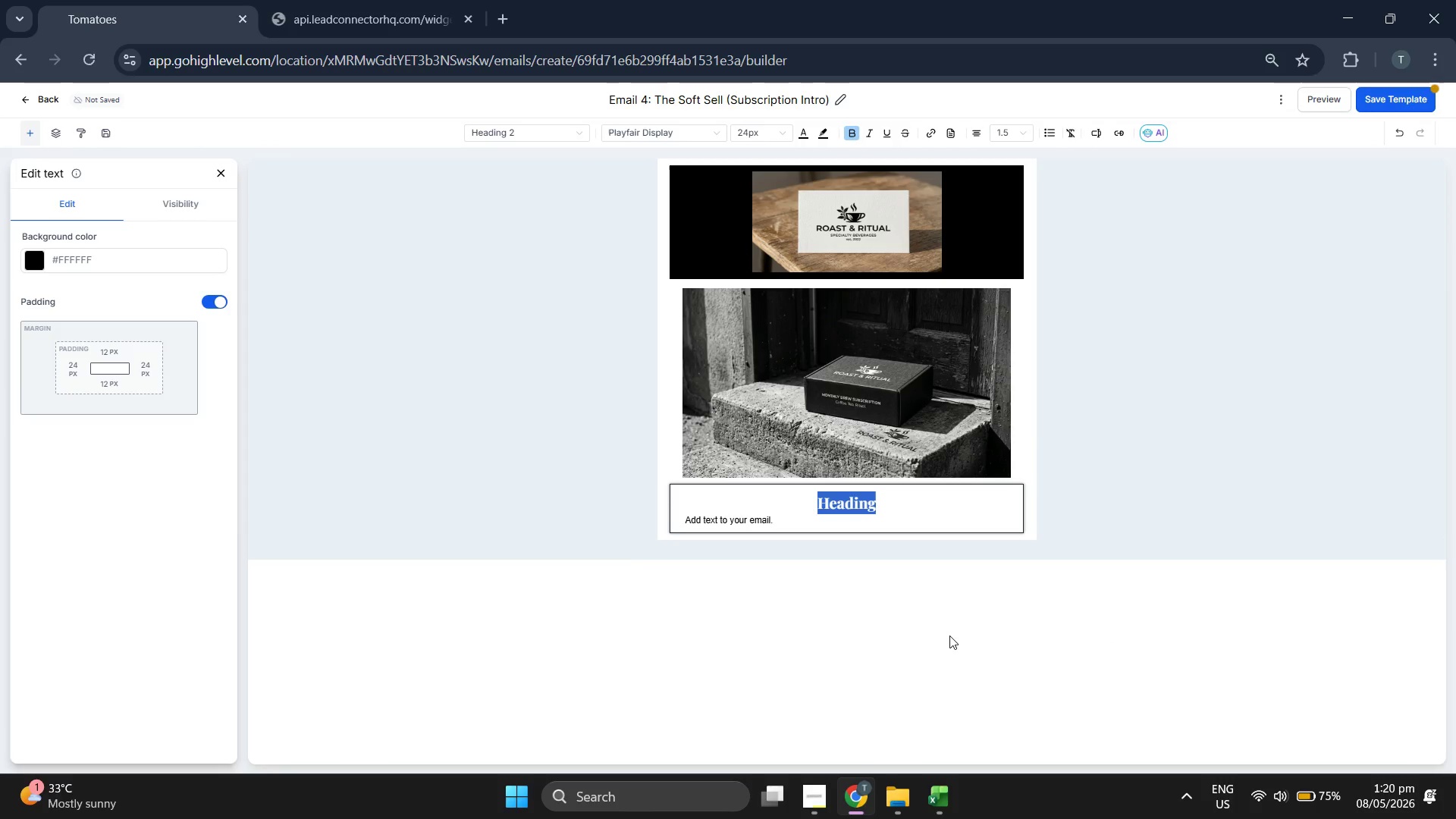 
key(Backspace)
type(The Ritual )
key(Backspace)
type(, Delivered.)
 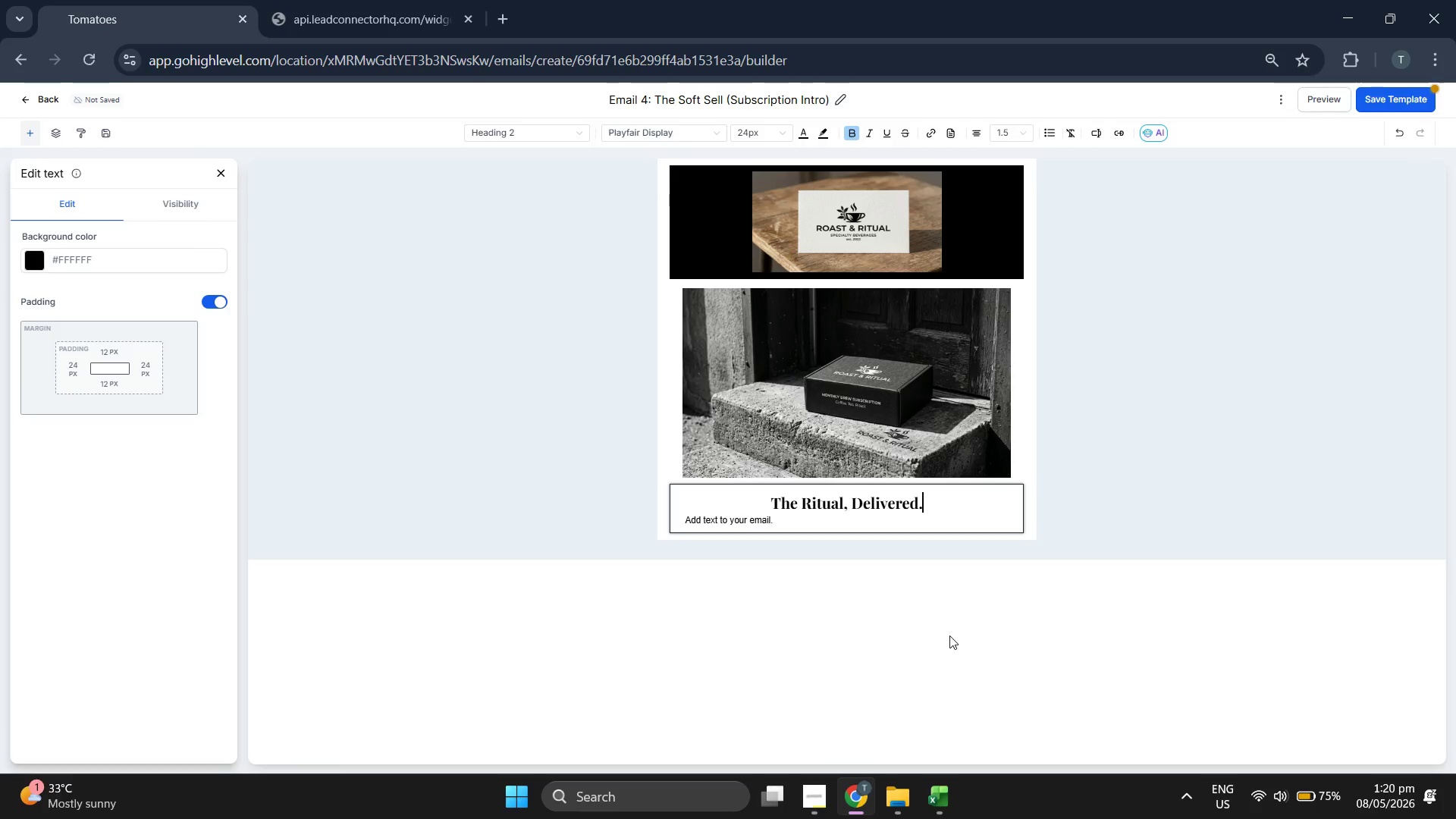 
key(ArrowDown)
 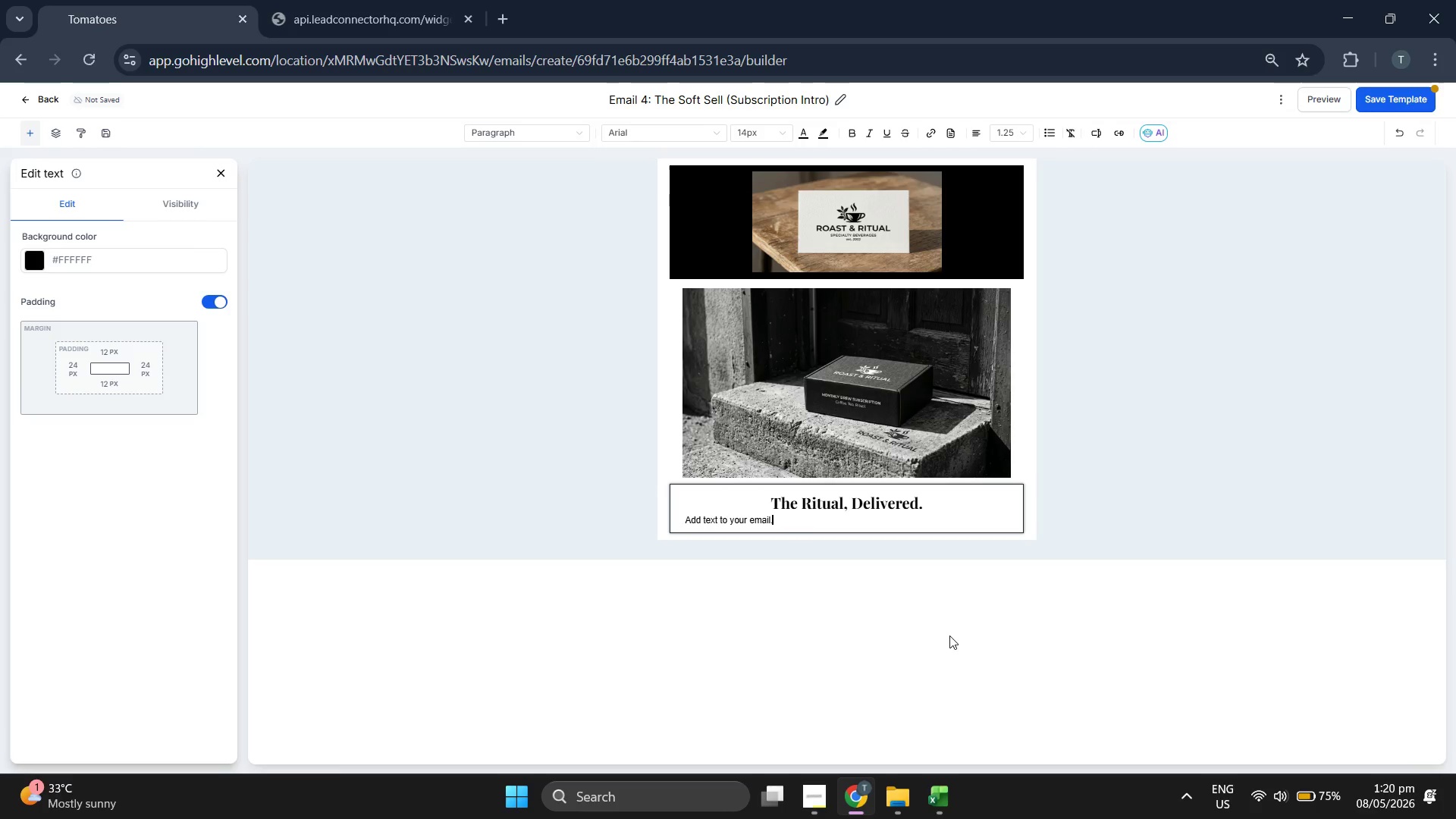 
key(Backspace)
 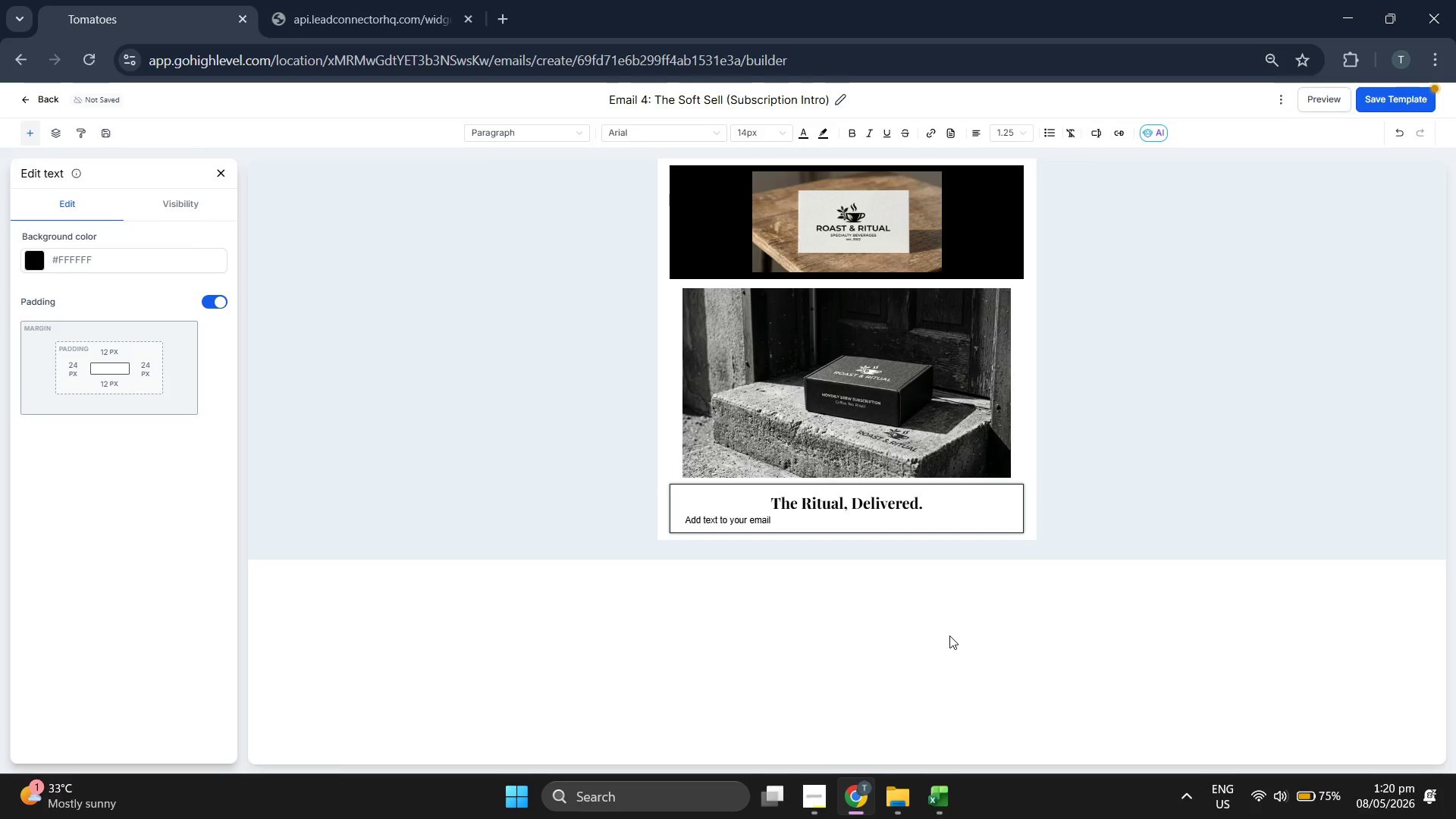 
key(Backspace)
 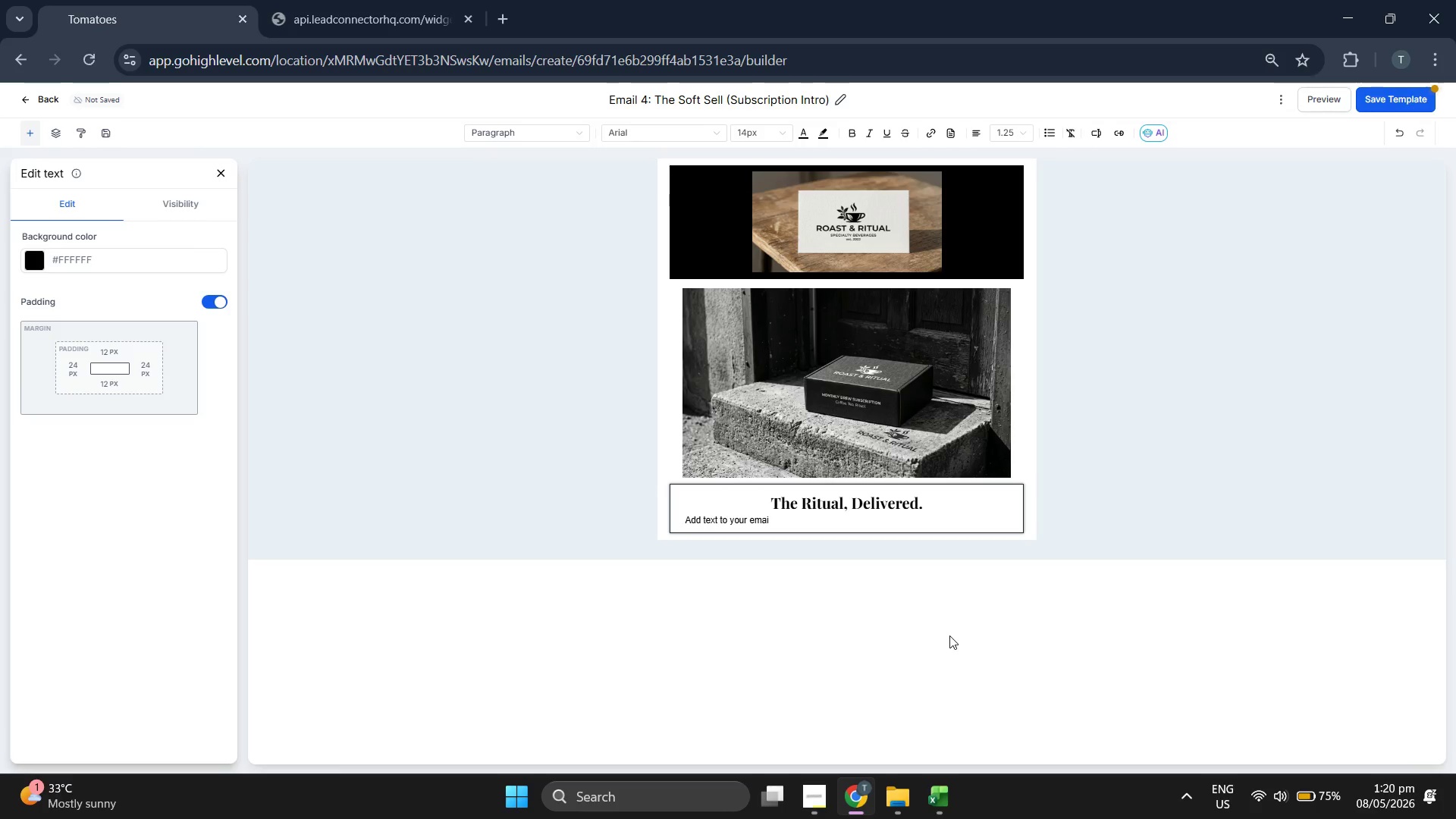 
key(Backspace)
 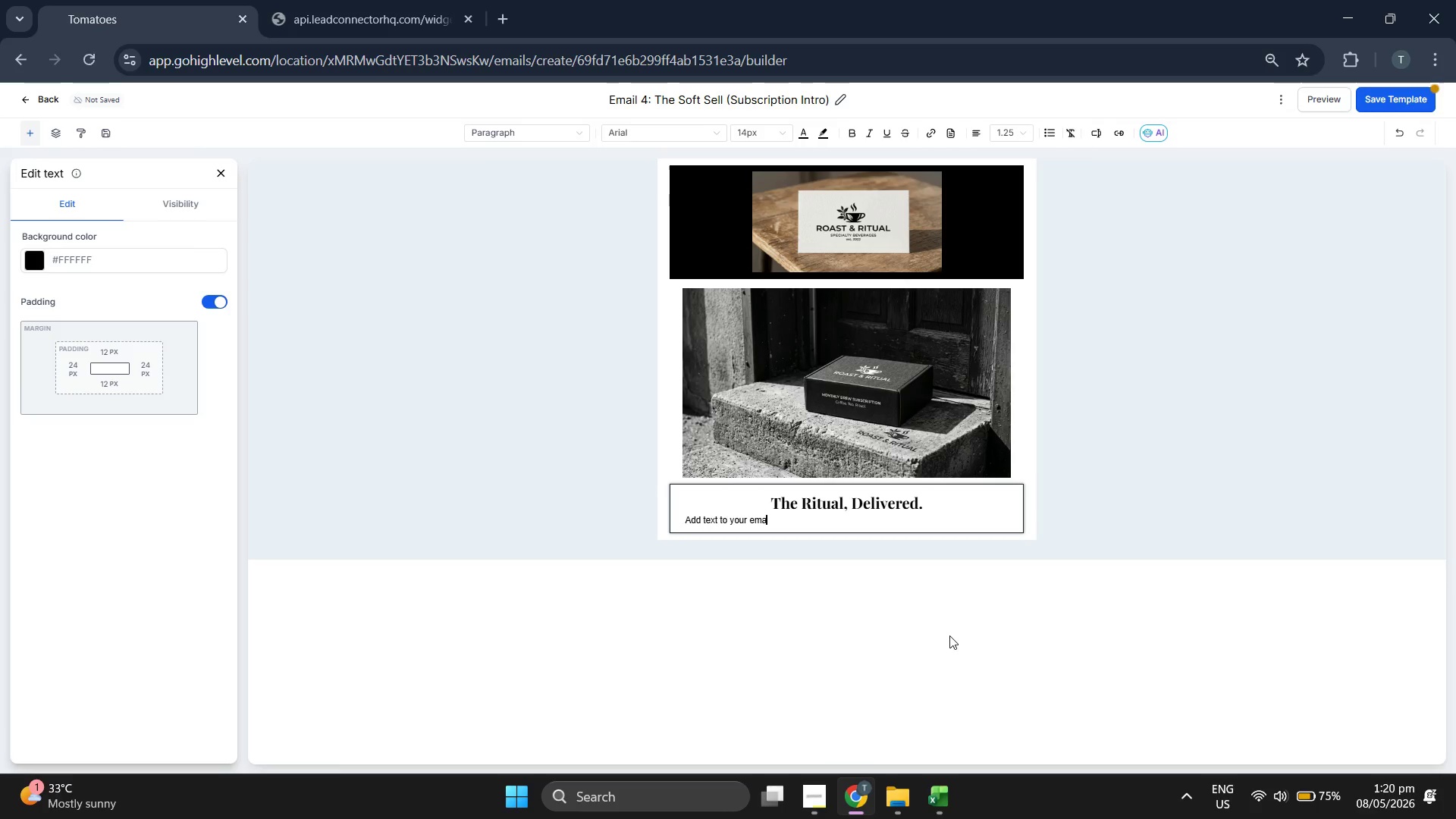 
key(Backspace)
 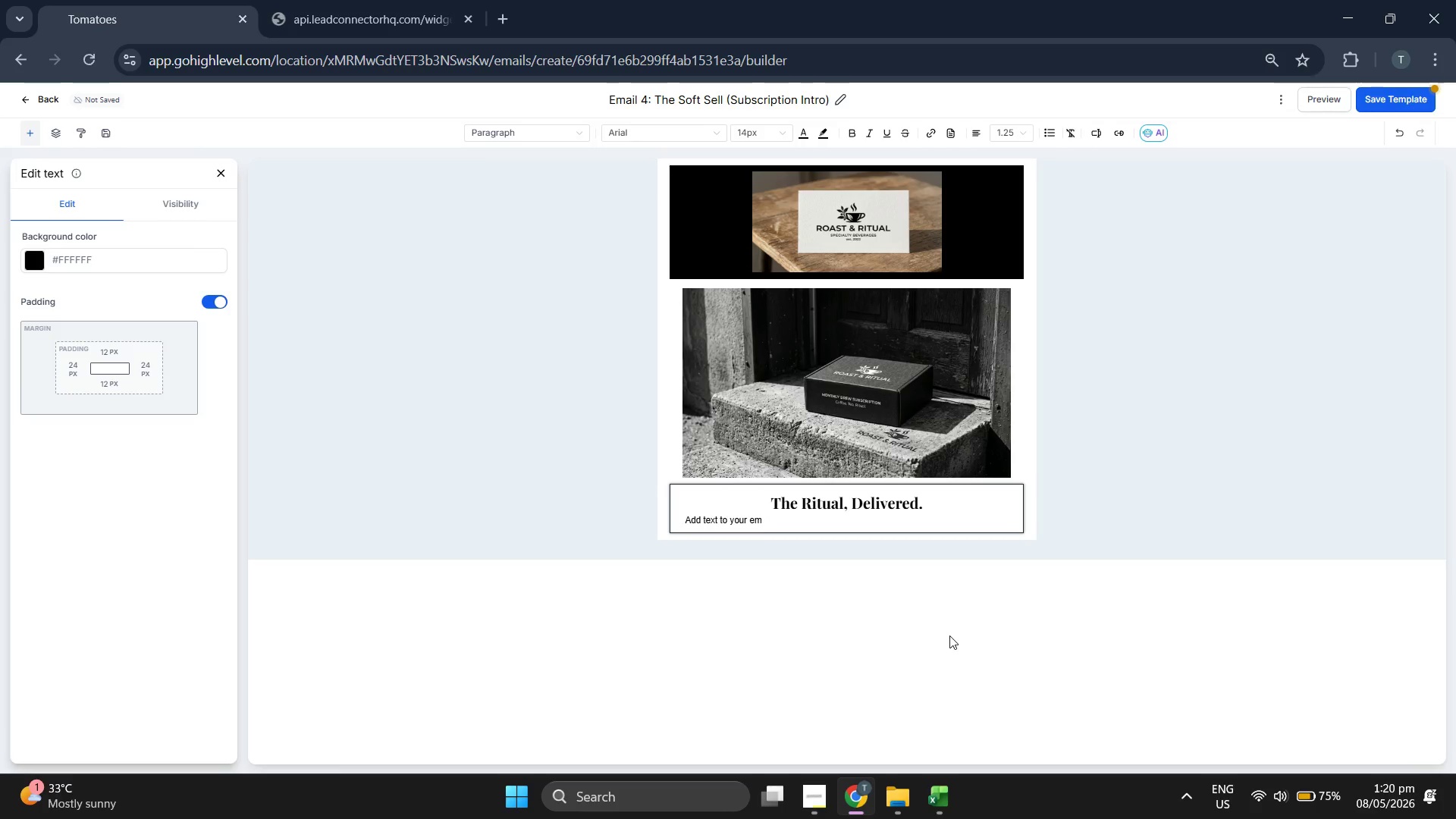 
key(Backspace)
 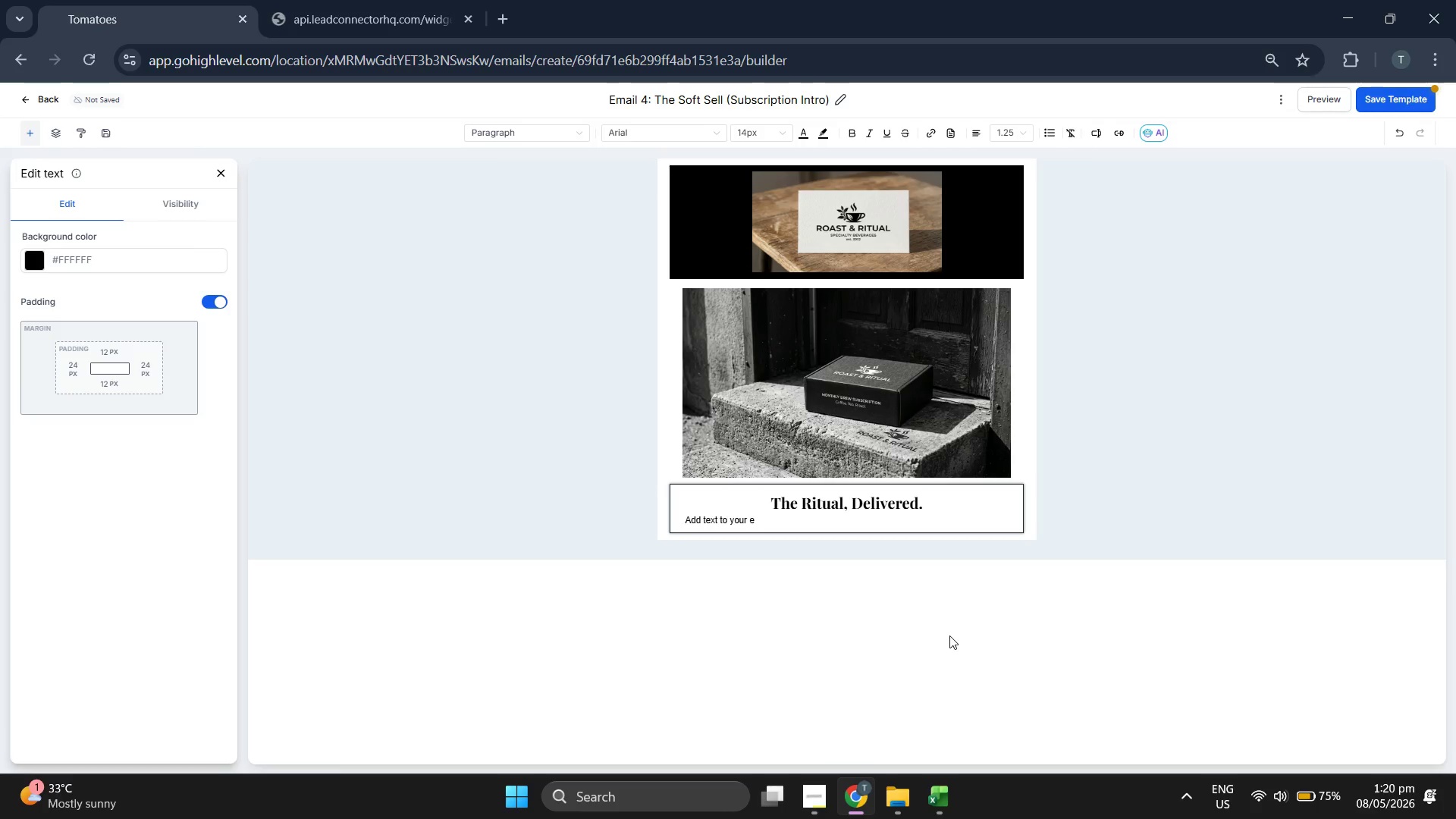 
key(Backspace)
 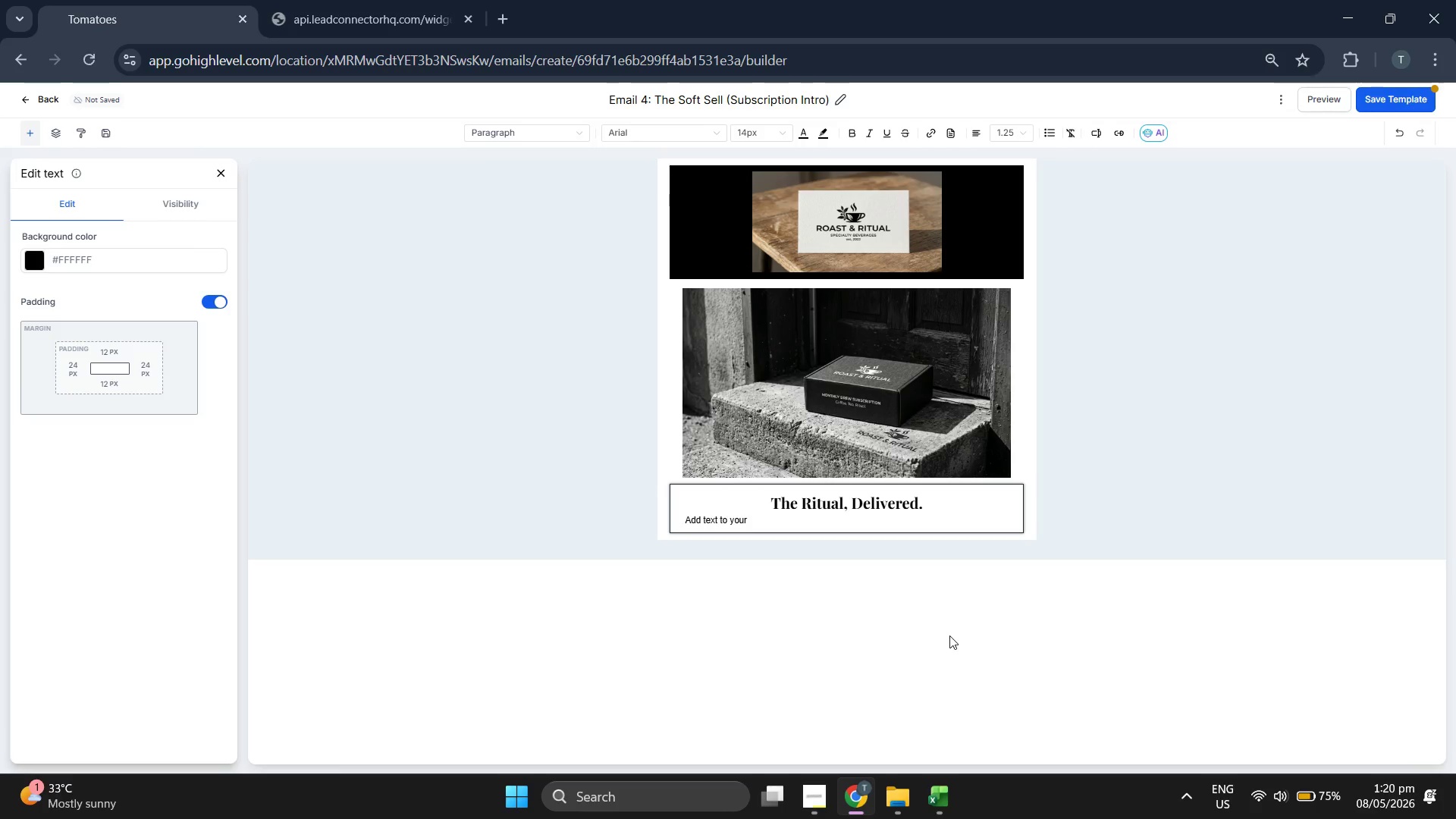 
key(Backspace)
 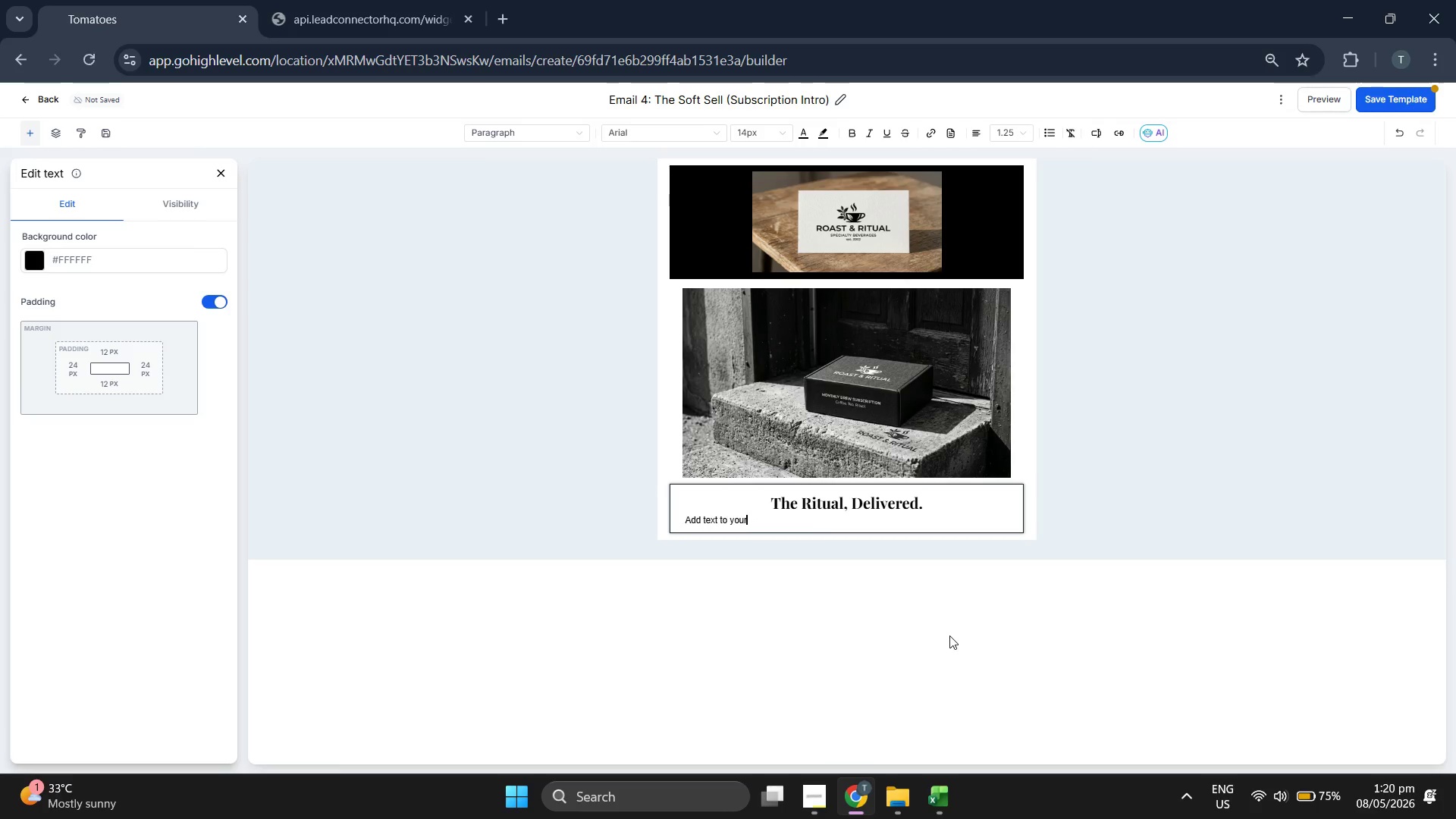 
key(Backspace)
 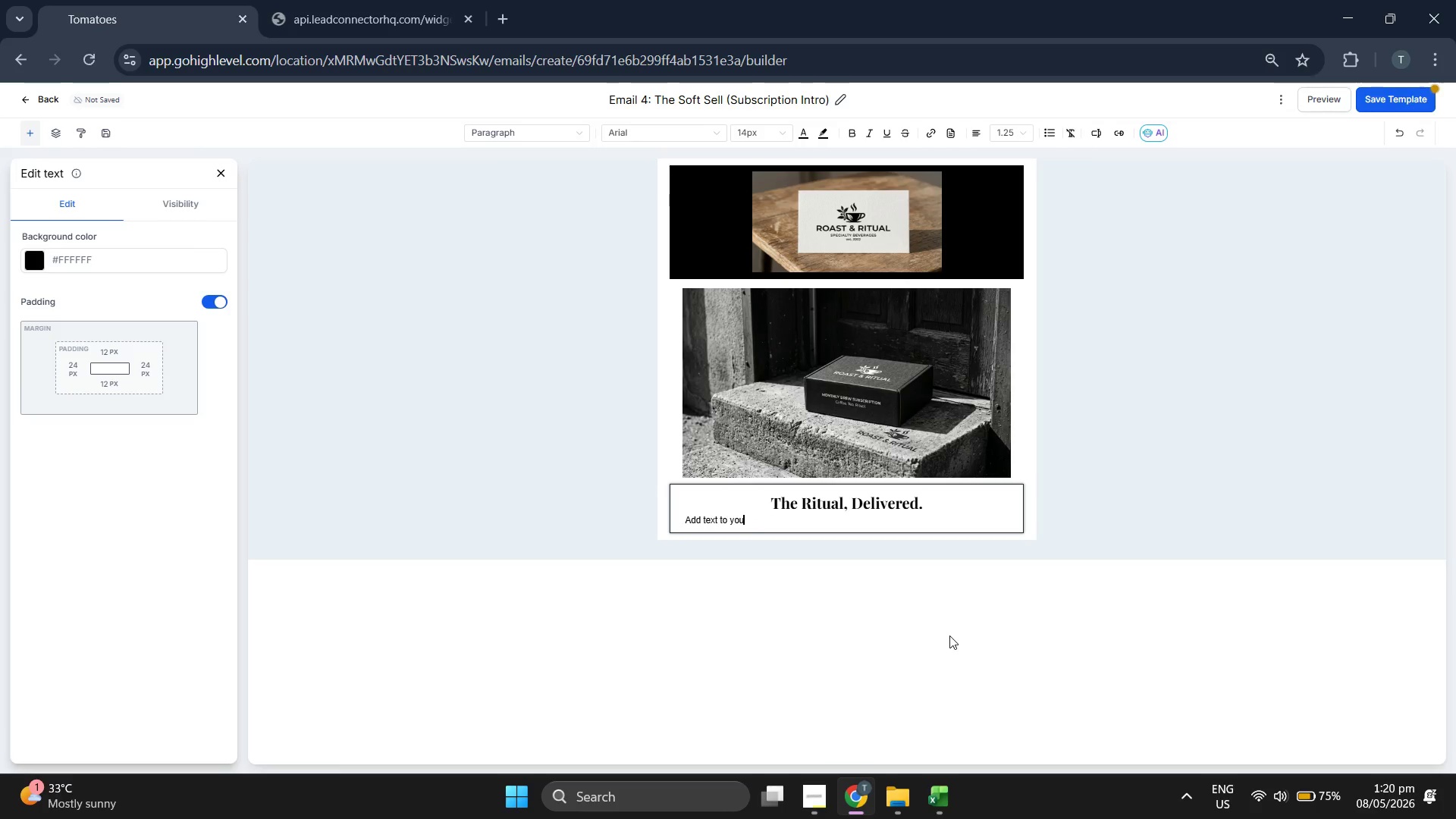 
key(Backspace)
 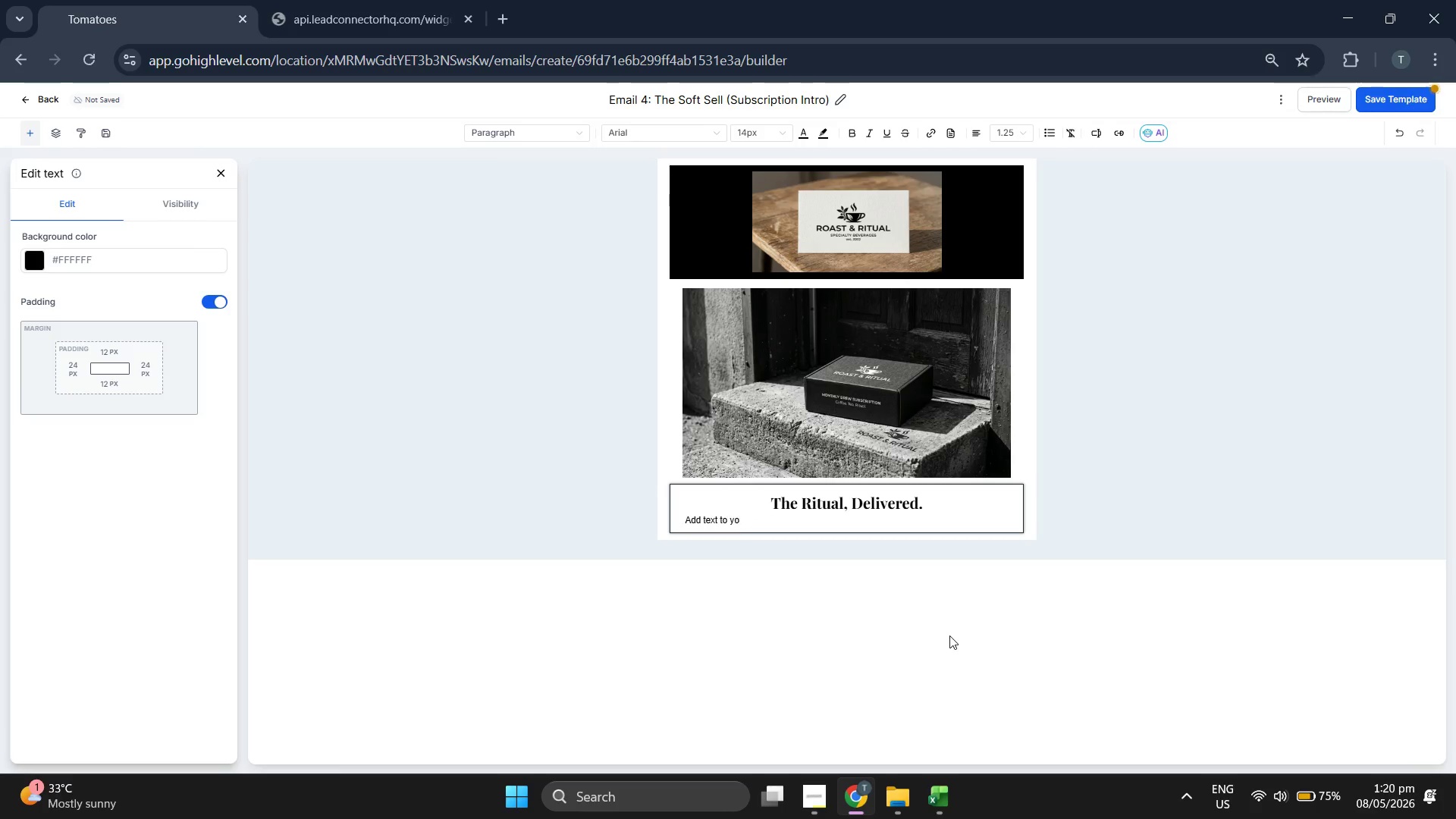 
key(Backspace)
 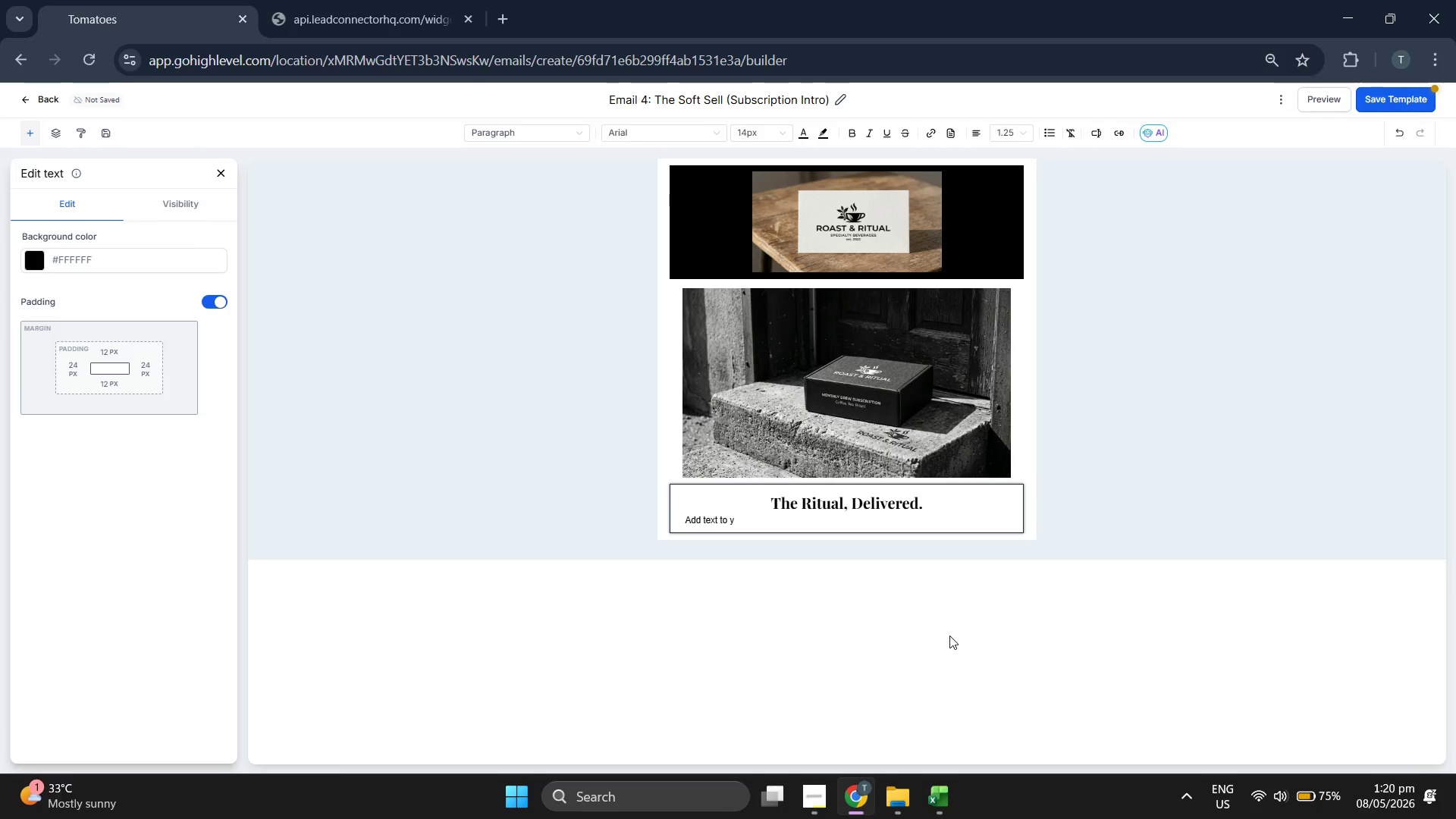 
key(Backspace)
 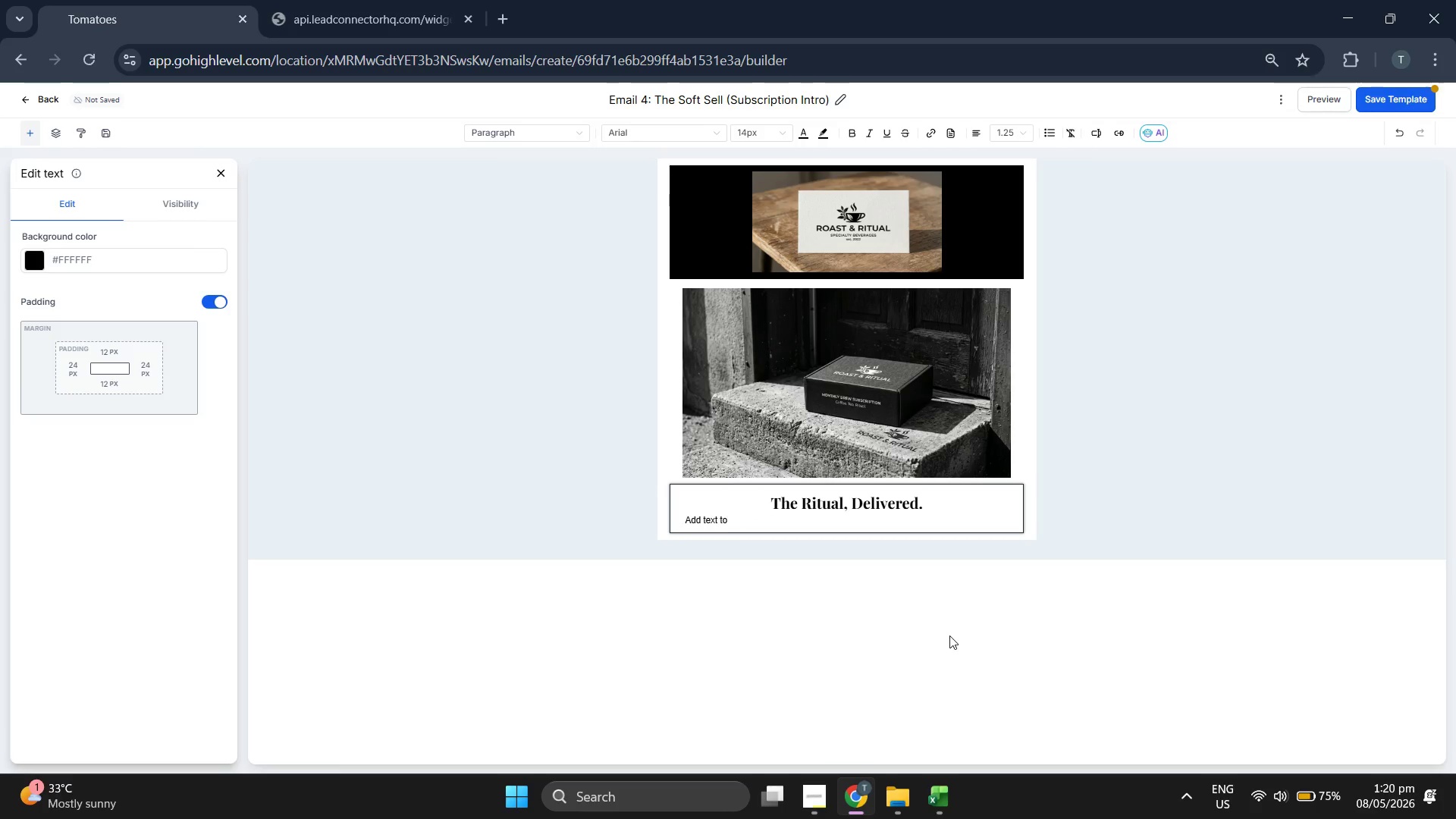 
key(Backspace)
 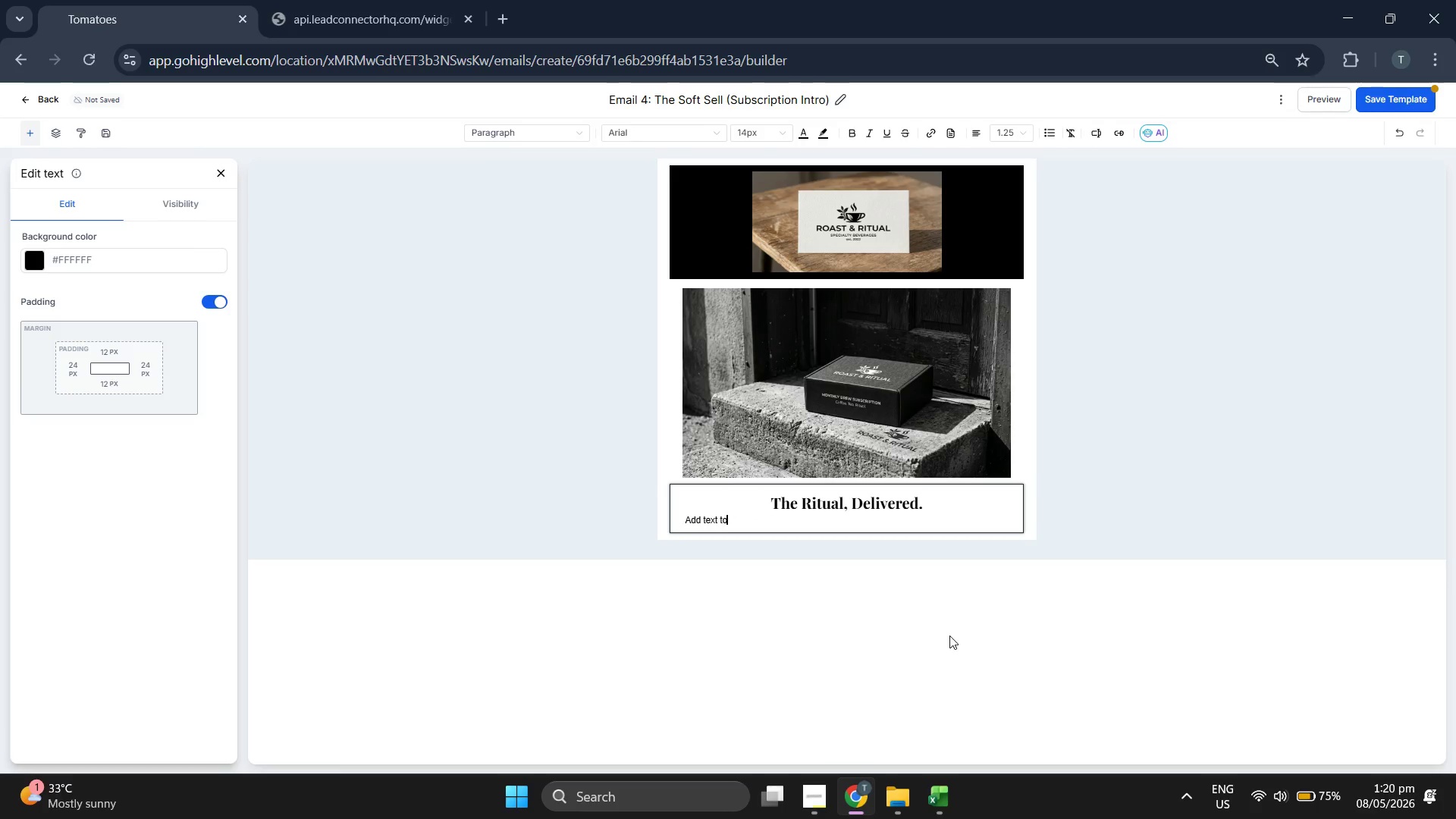 
key(Backspace)
 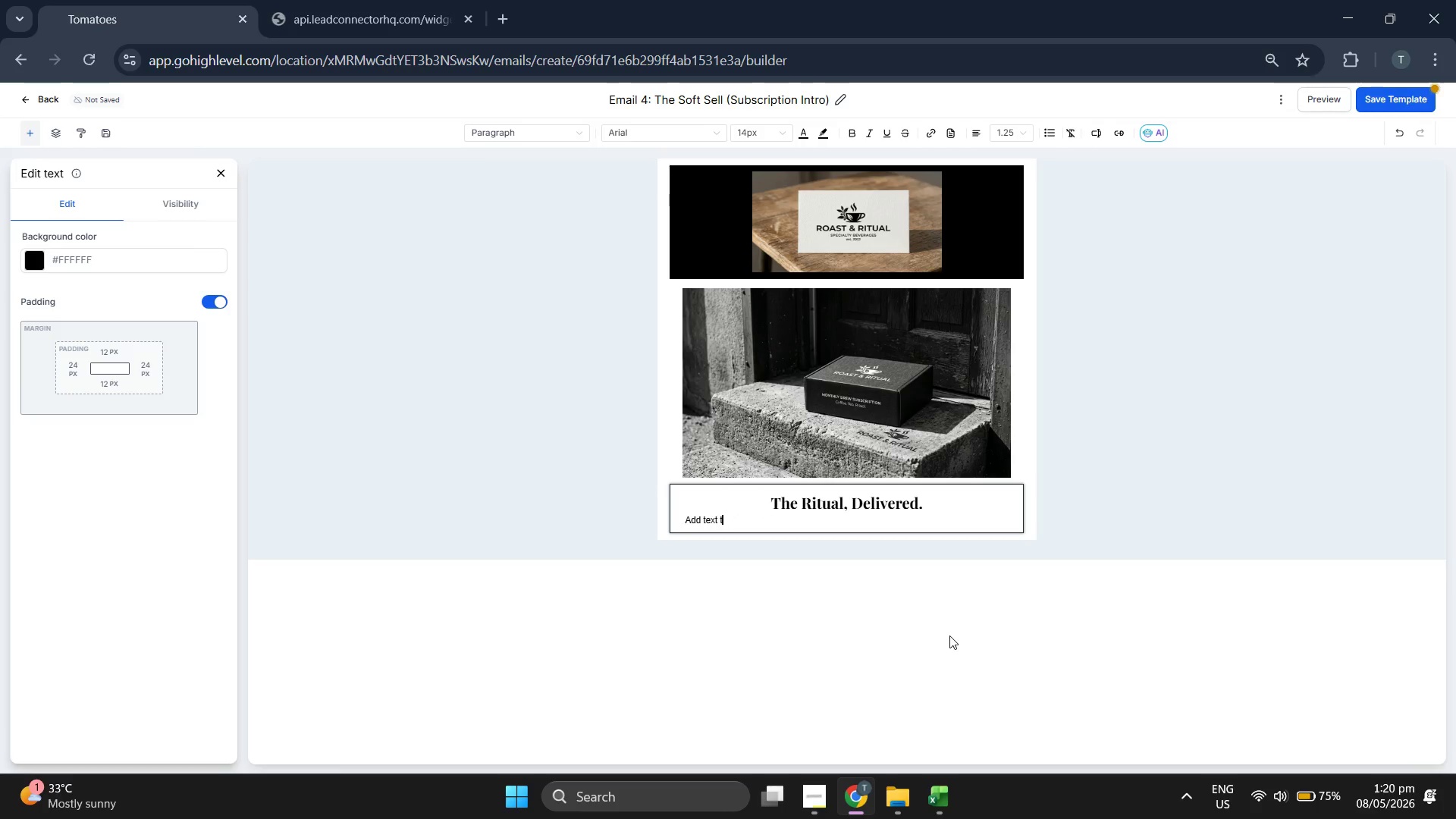 
key(Backspace)
 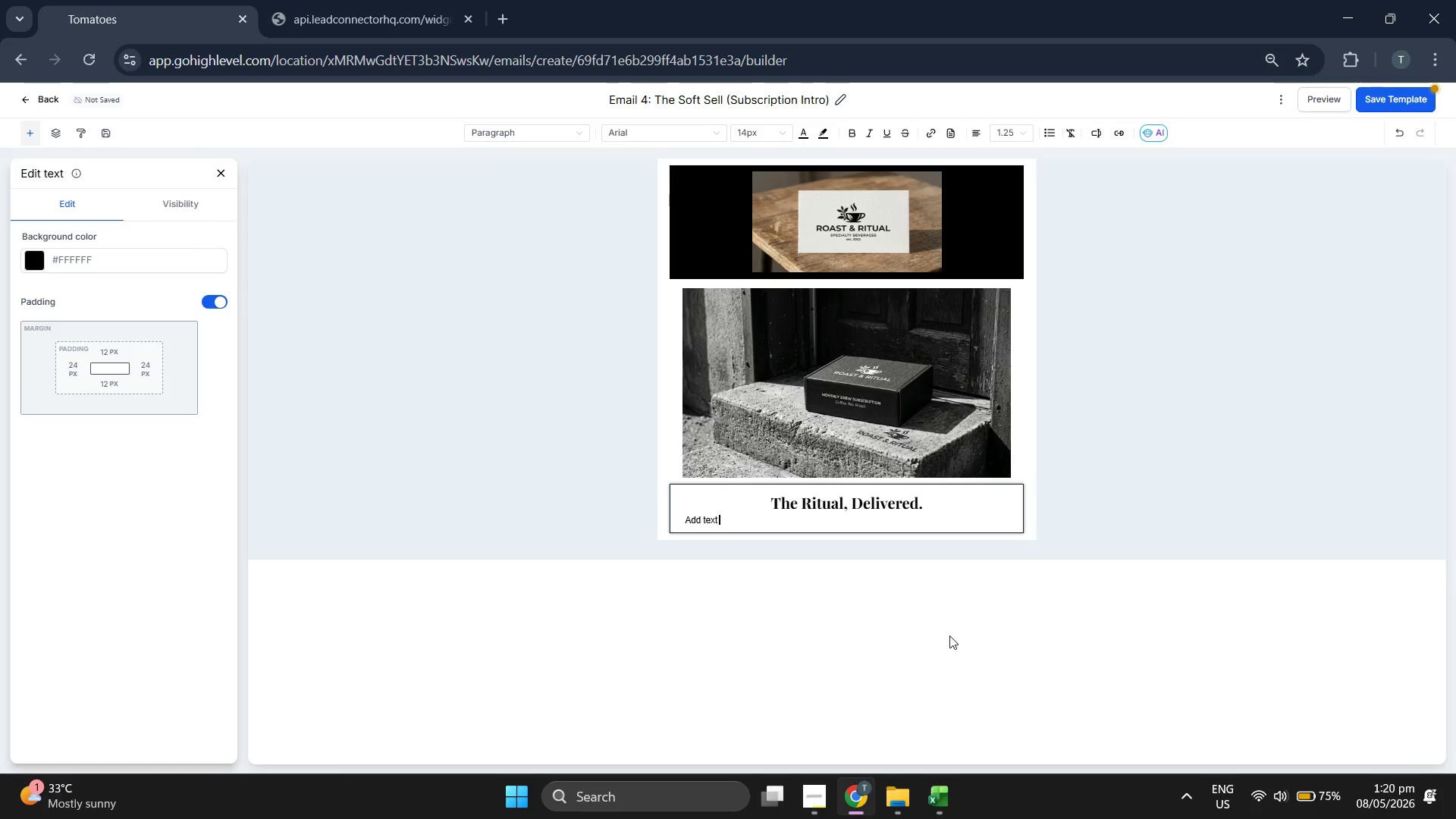 
key(Backspace)
 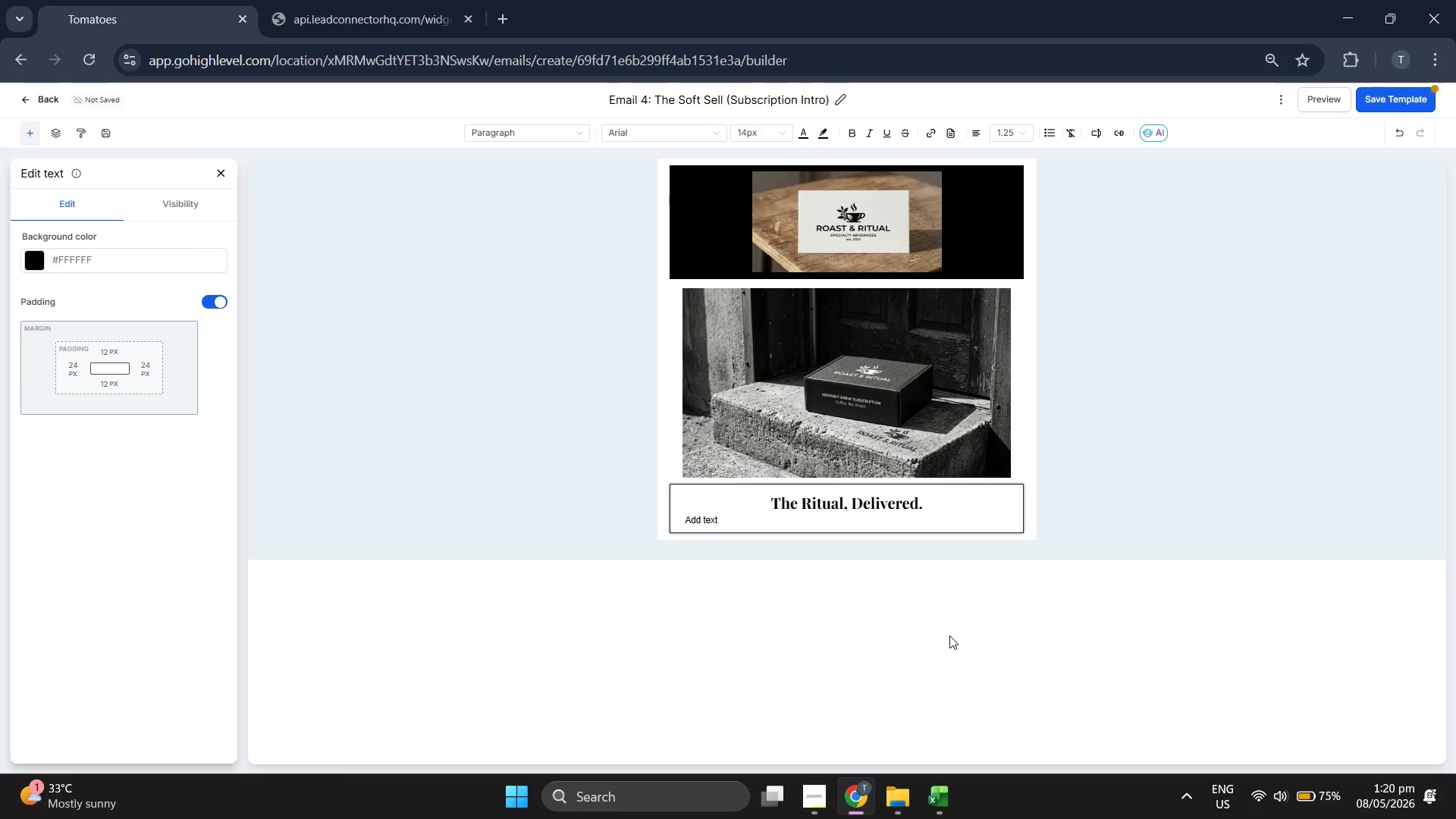 
key(Backspace)
 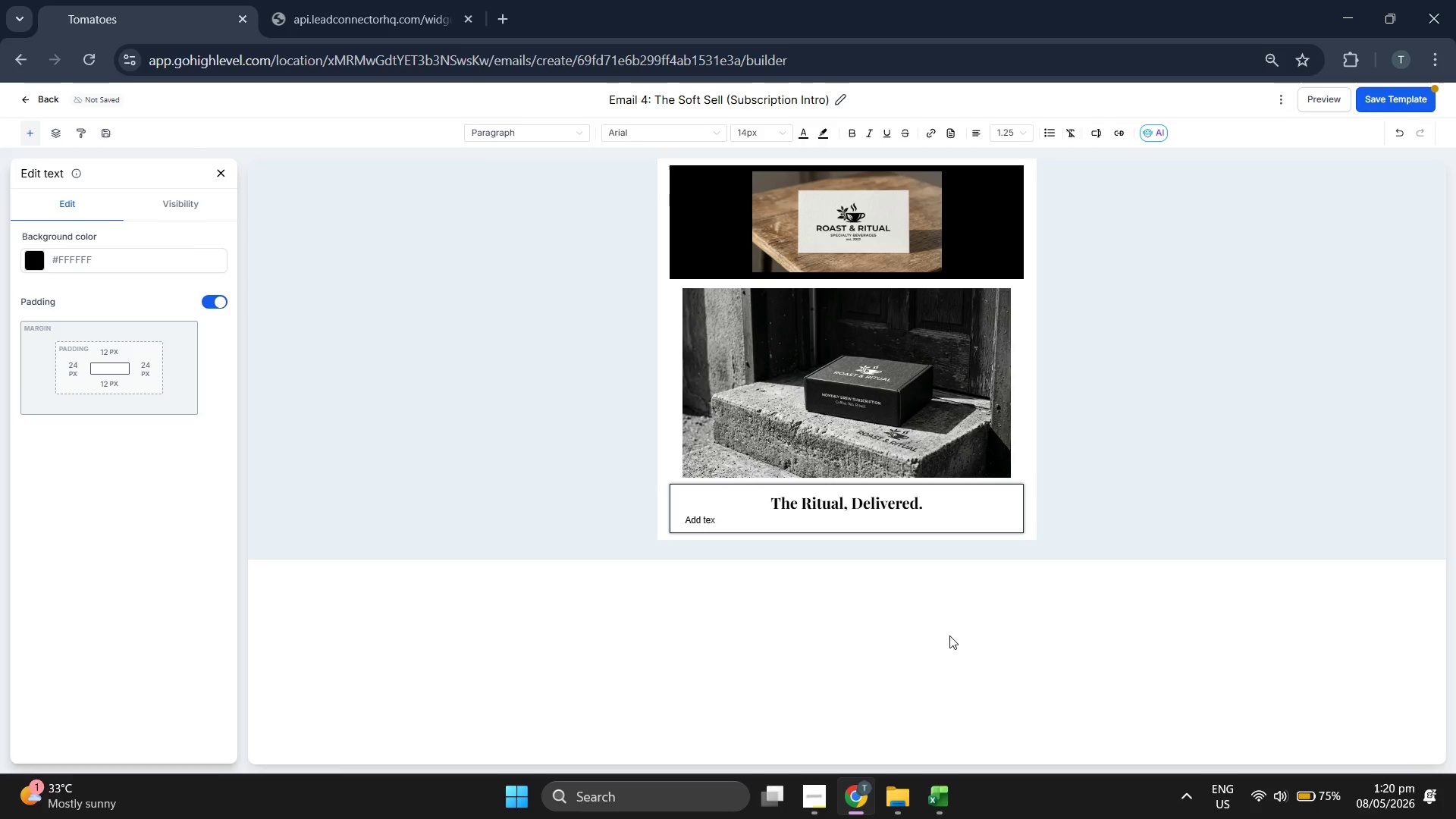 
key(Backspace)
 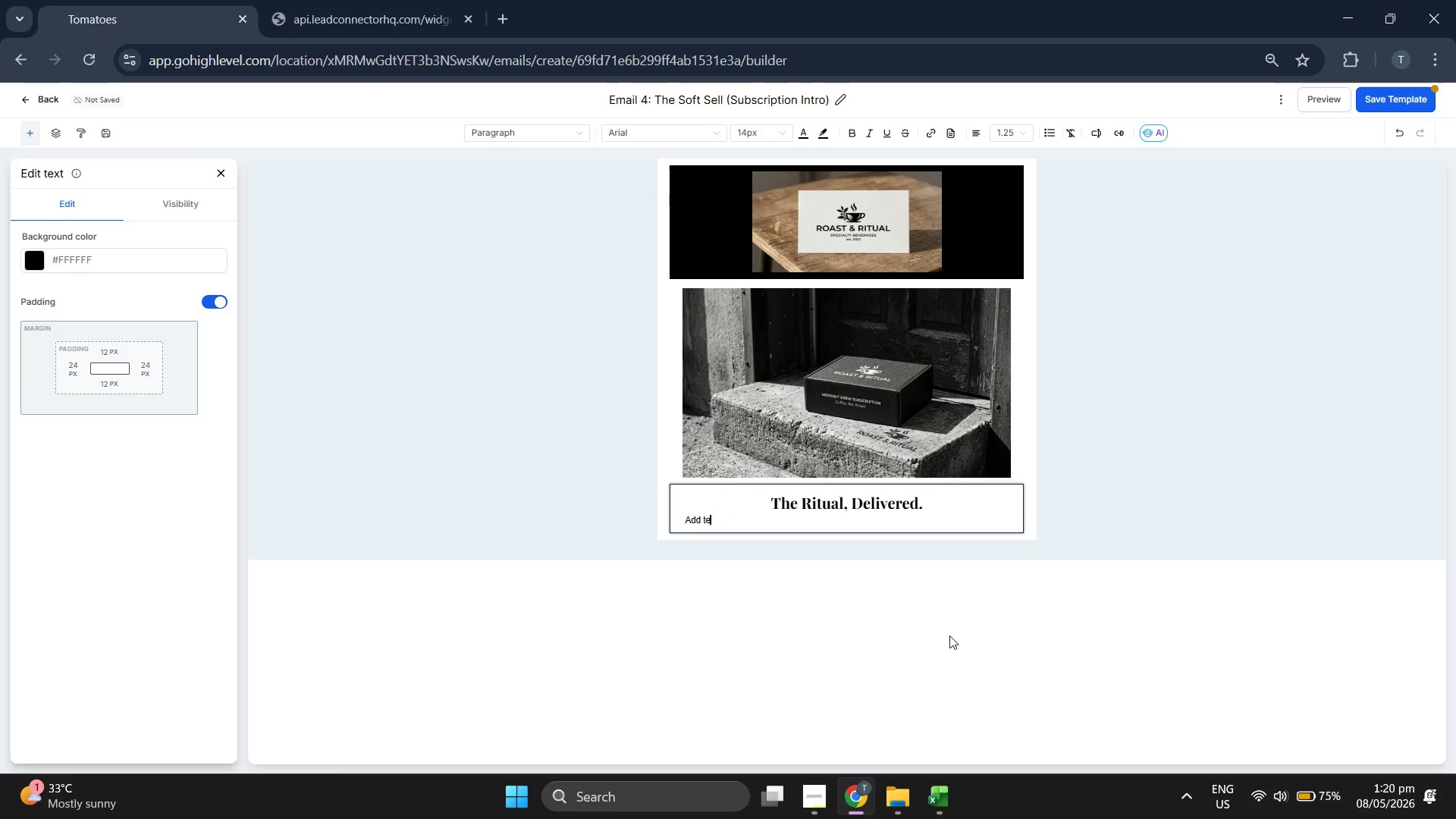 
key(Backspace)
 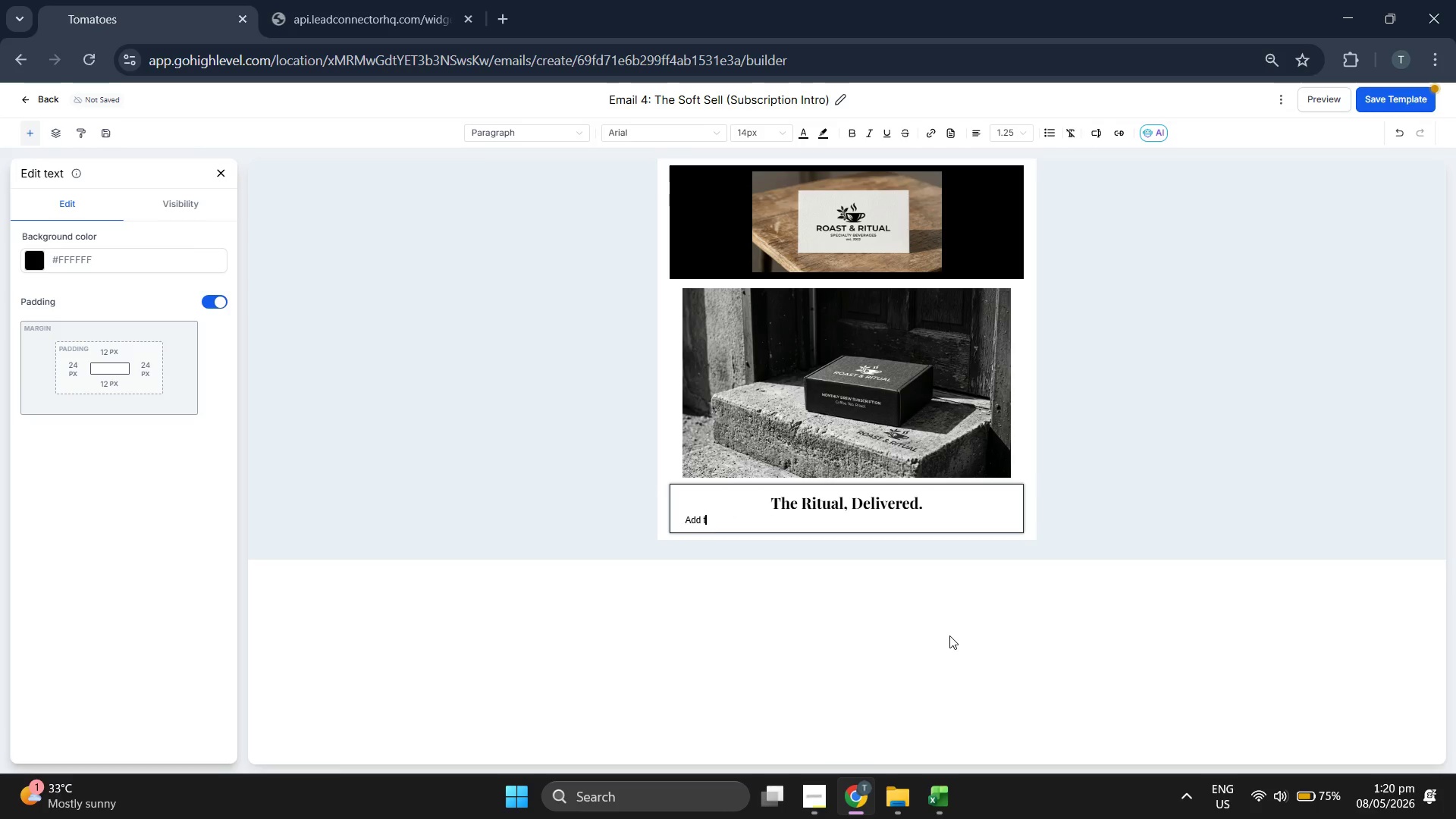 
key(Backspace)
 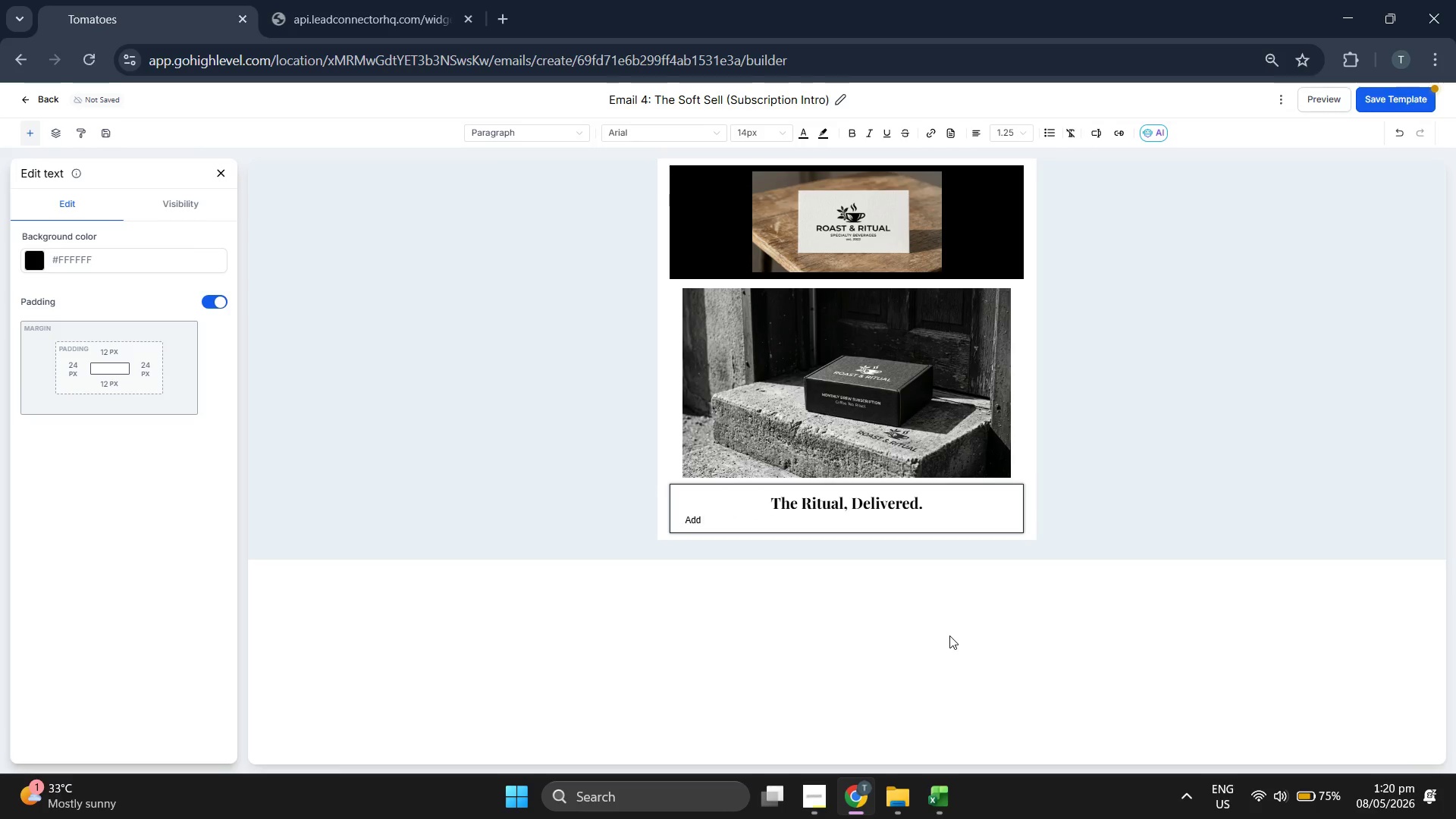 
key(Backspace)
 